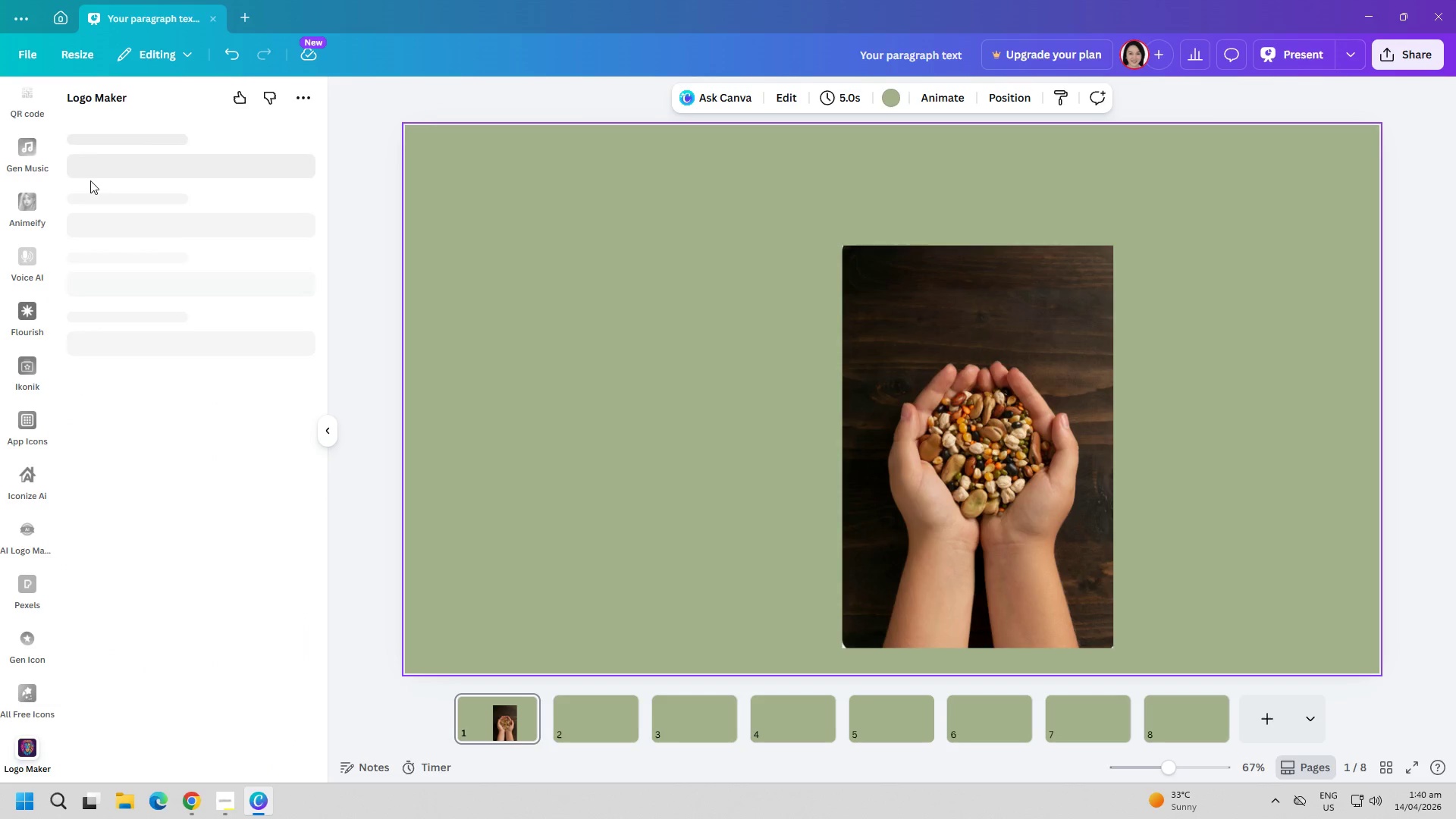 
left_click([216, 171])
 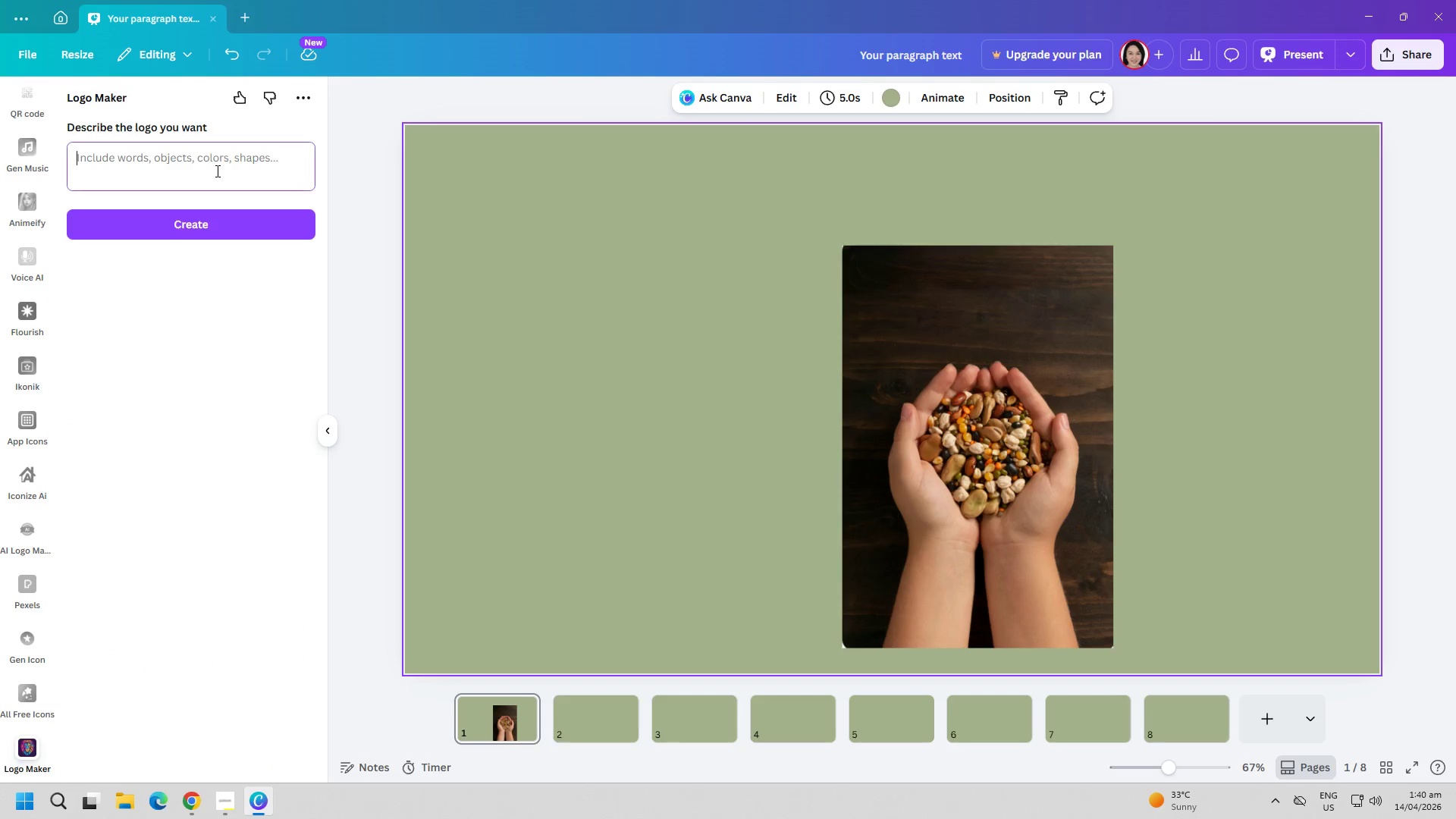 
key(Control+ControlLeft)
 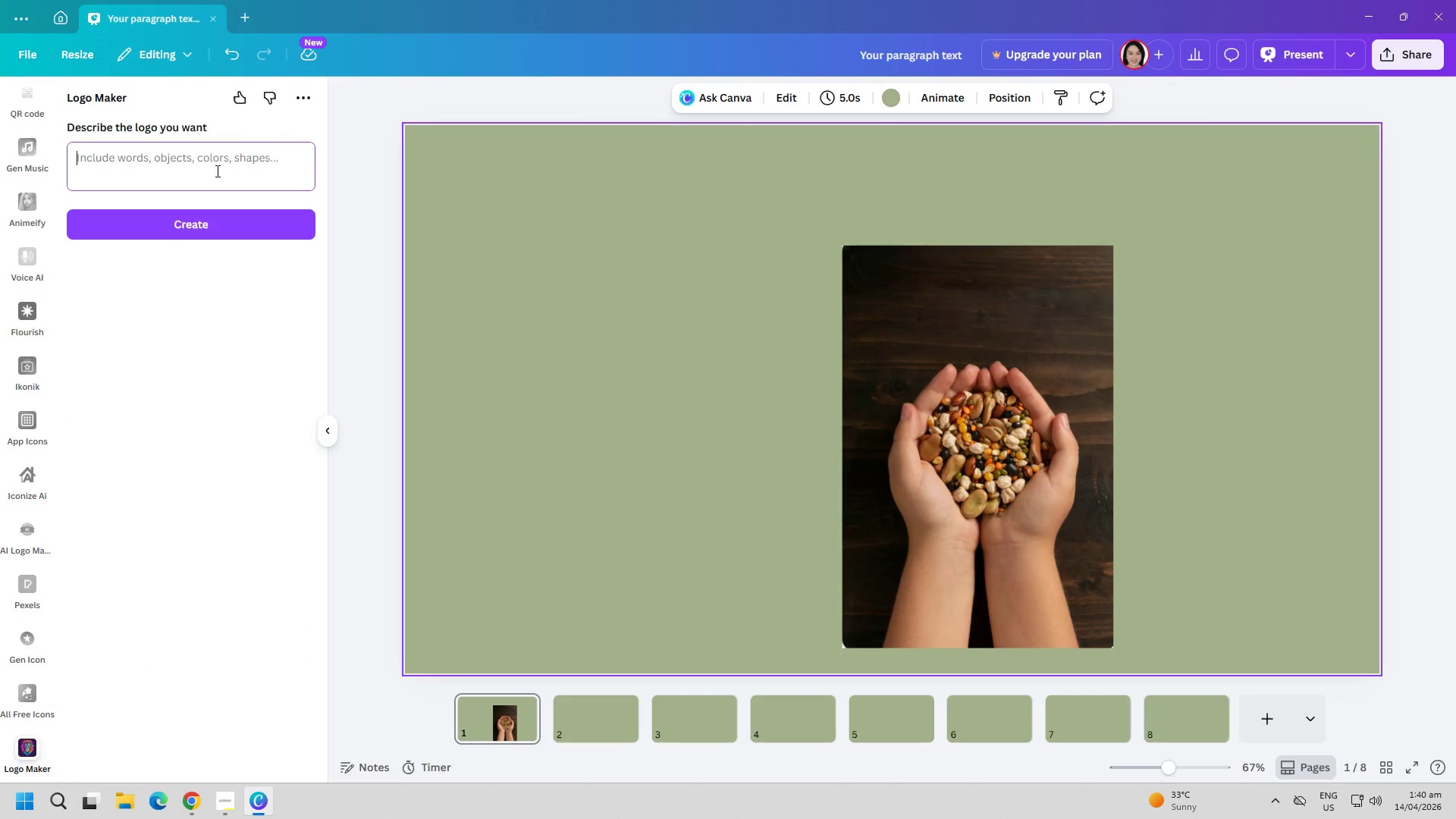 
key(Control+V)
 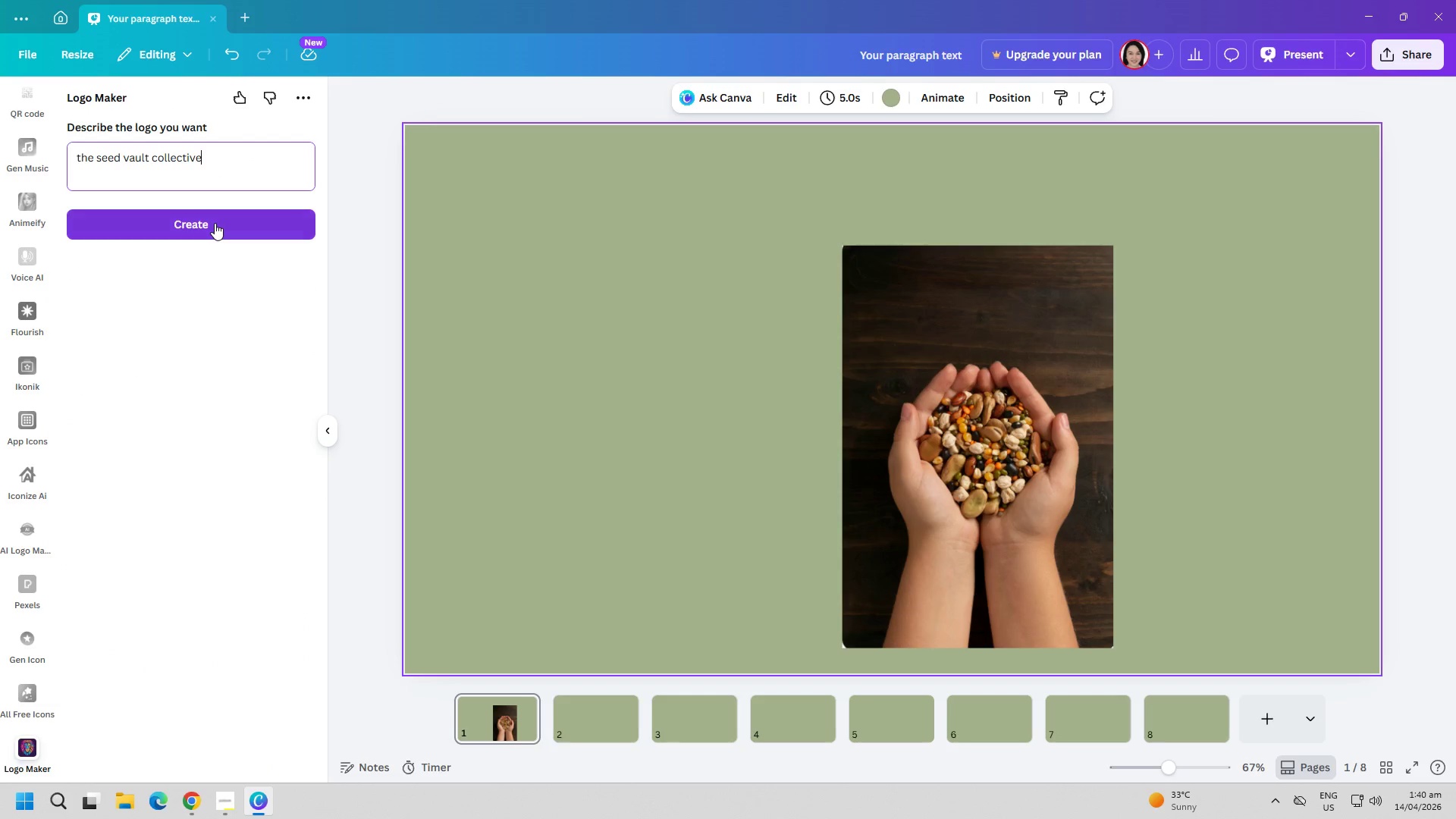 
left_click([215, 223])
 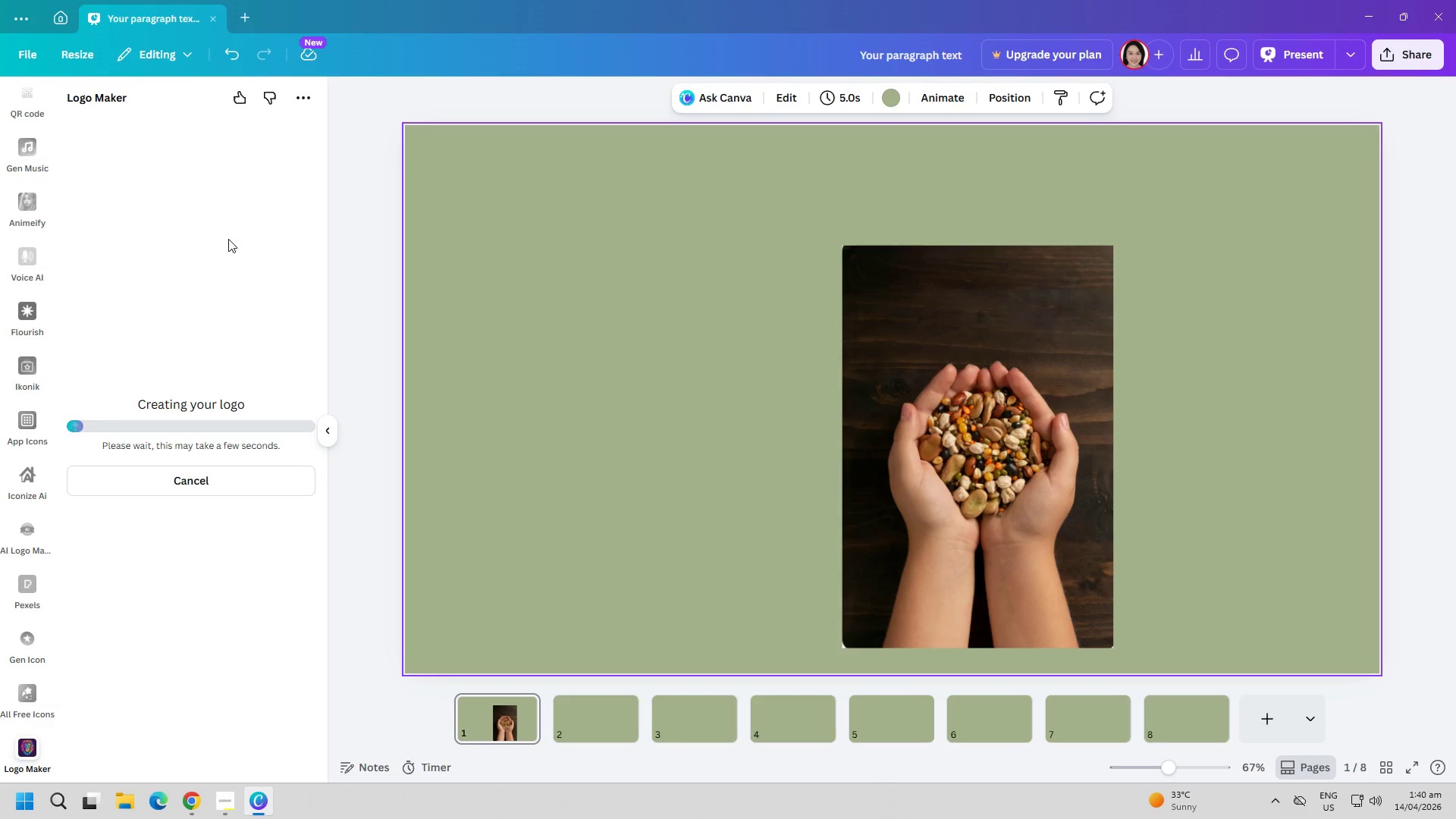 
left_click_drag(start_coordinate=[979, 443], to_coordinate=[871, 426])
 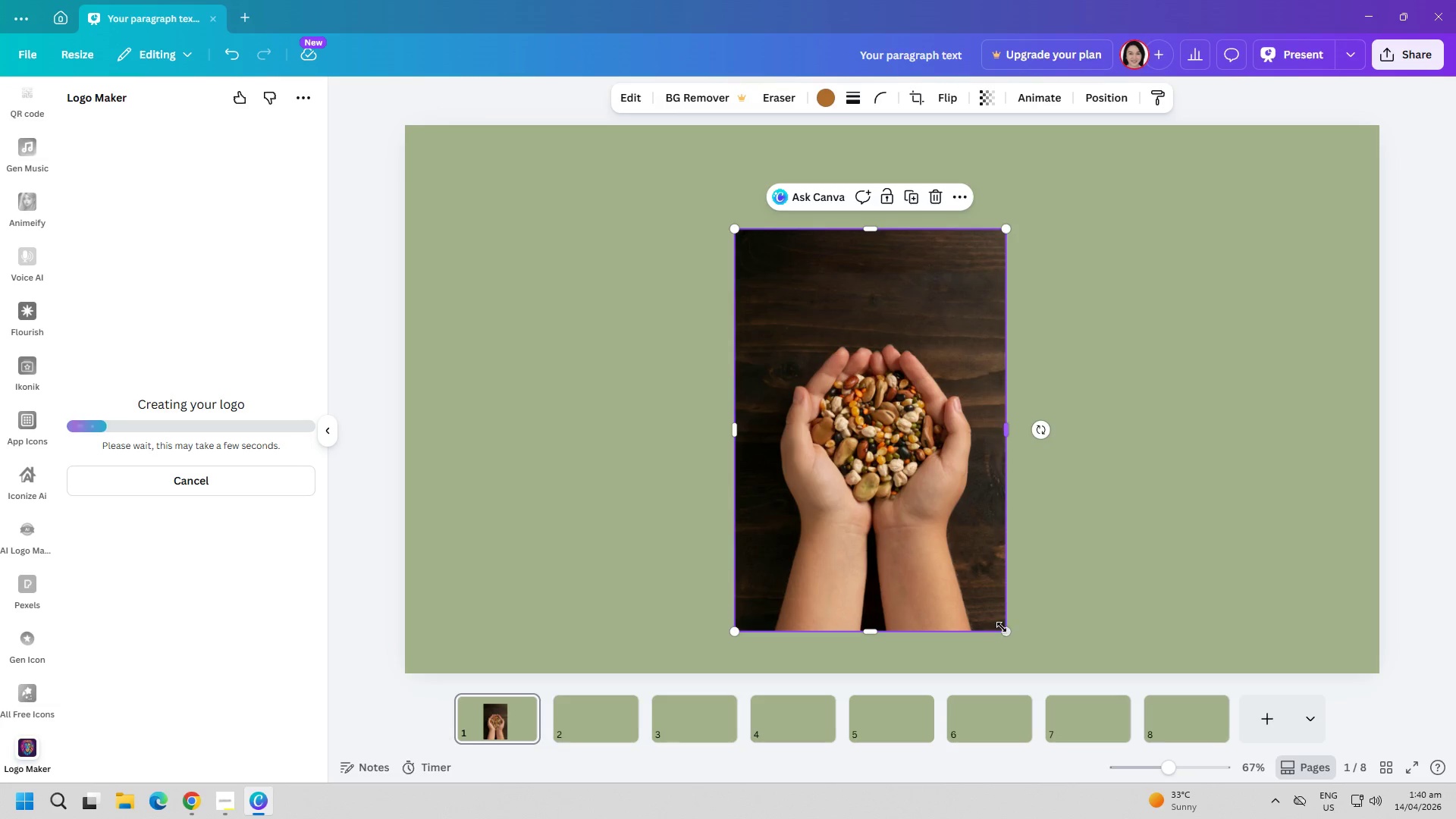 
left_click_drag(start_coordinate=[1006, 630], to_coordinate=[1052, 654])
 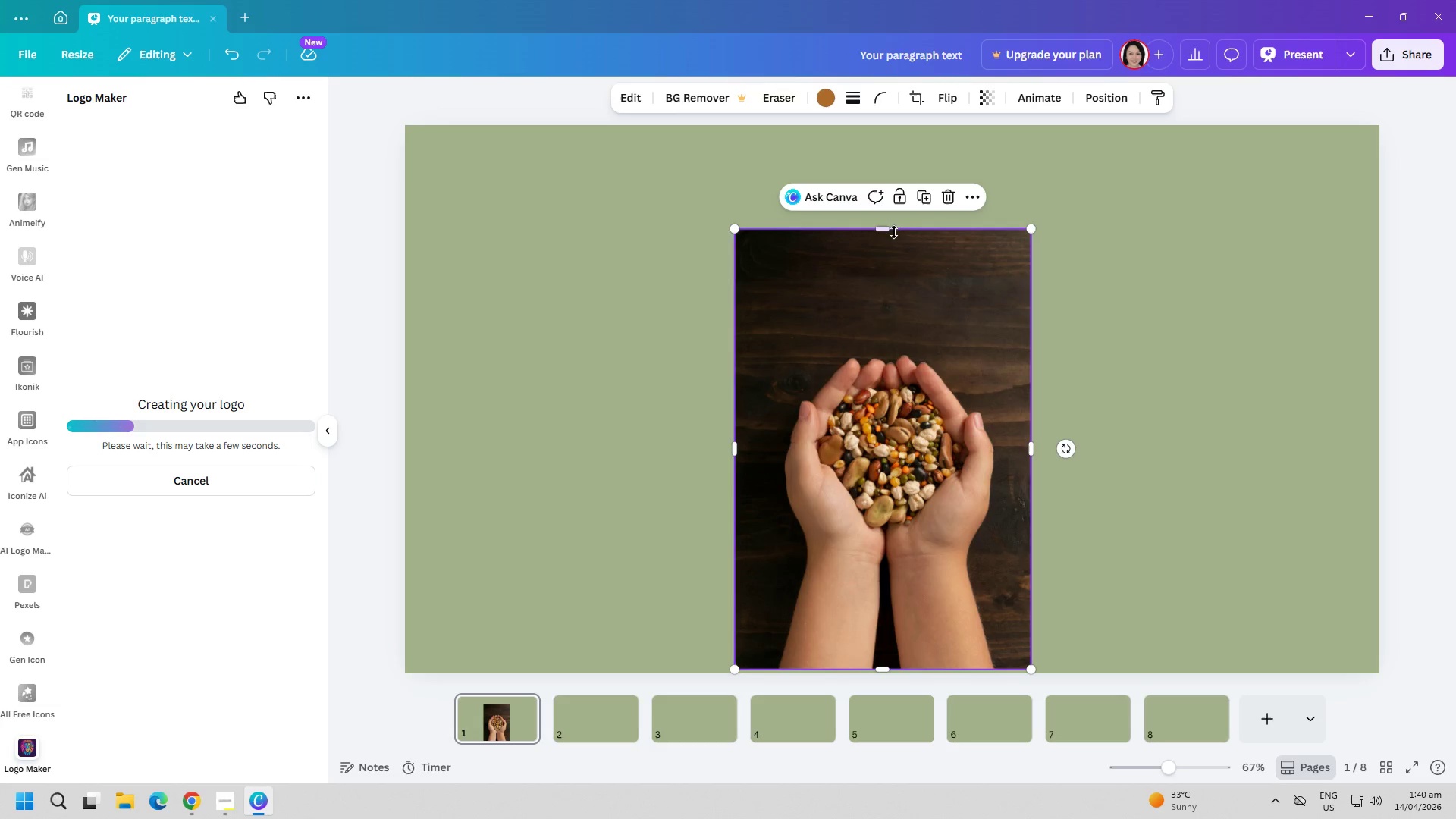 
left_click_drag(start_coordinate=[887, 230], to_coordinate=[902, 305])
 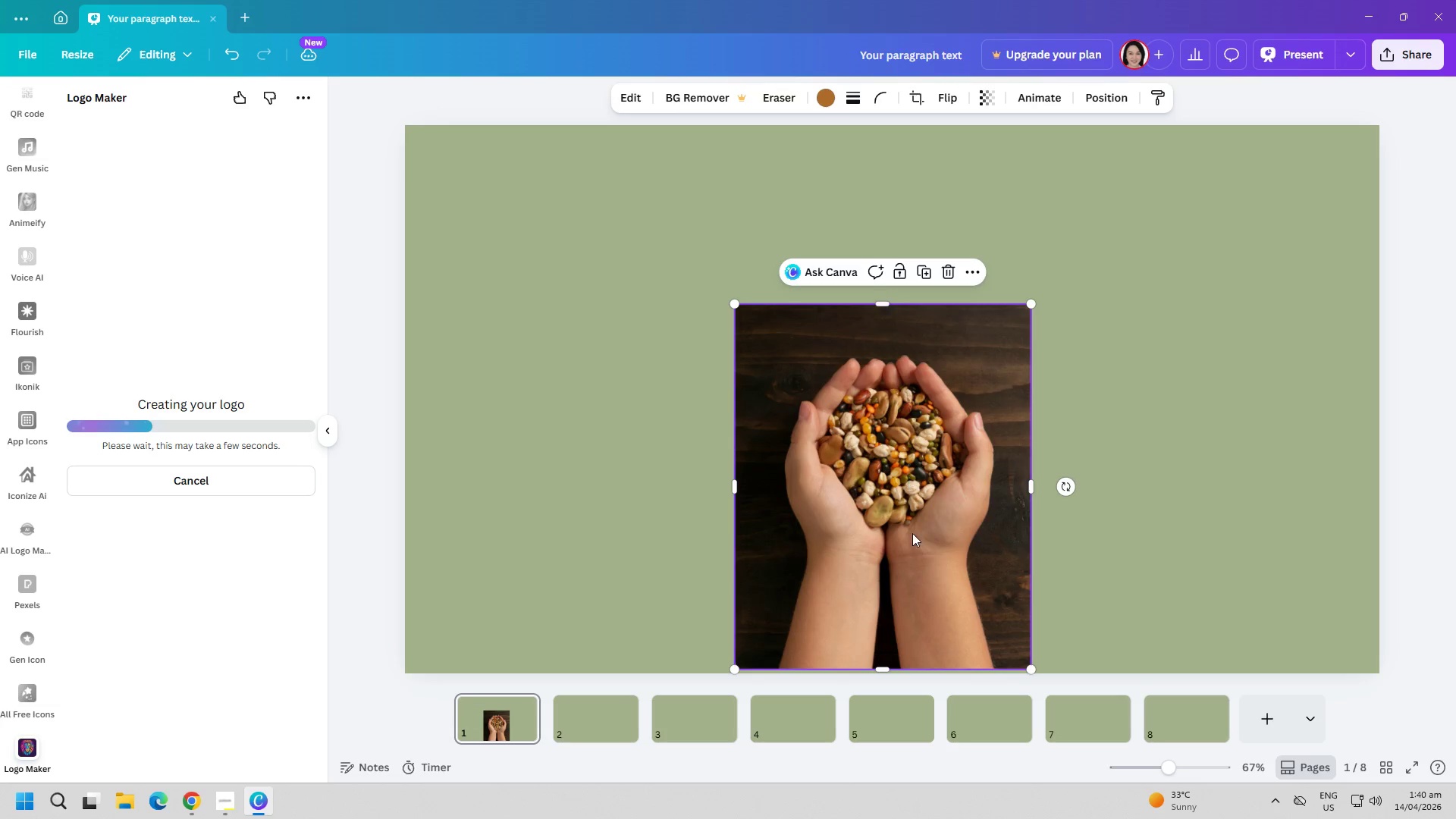 
left_click_drag(start_coordinate=[908, 551], to_coordinate=[889, 487])
 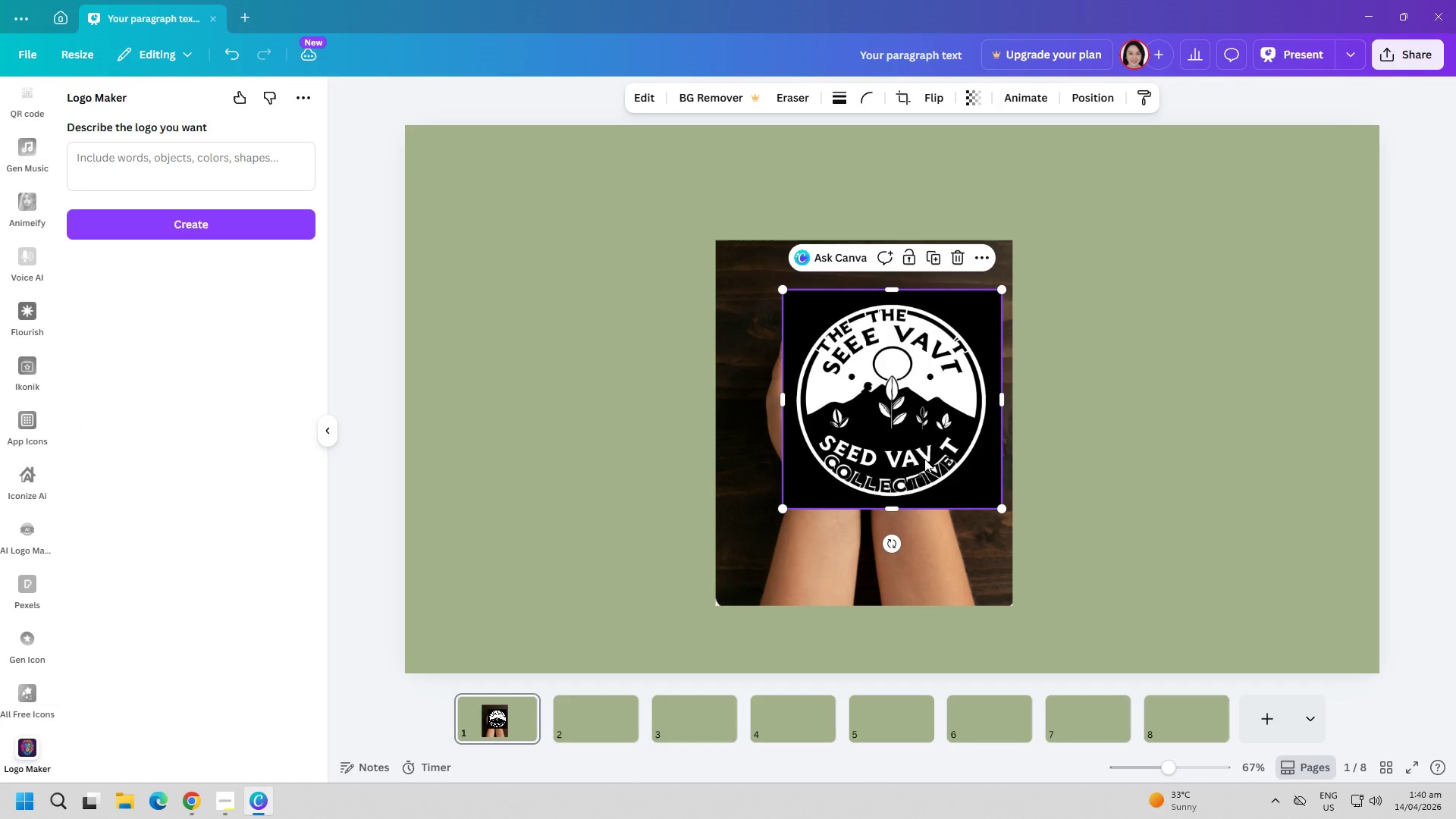 
left_click_drag(start_coordinate=[926, 457], to_coordinate=[597, 412])
 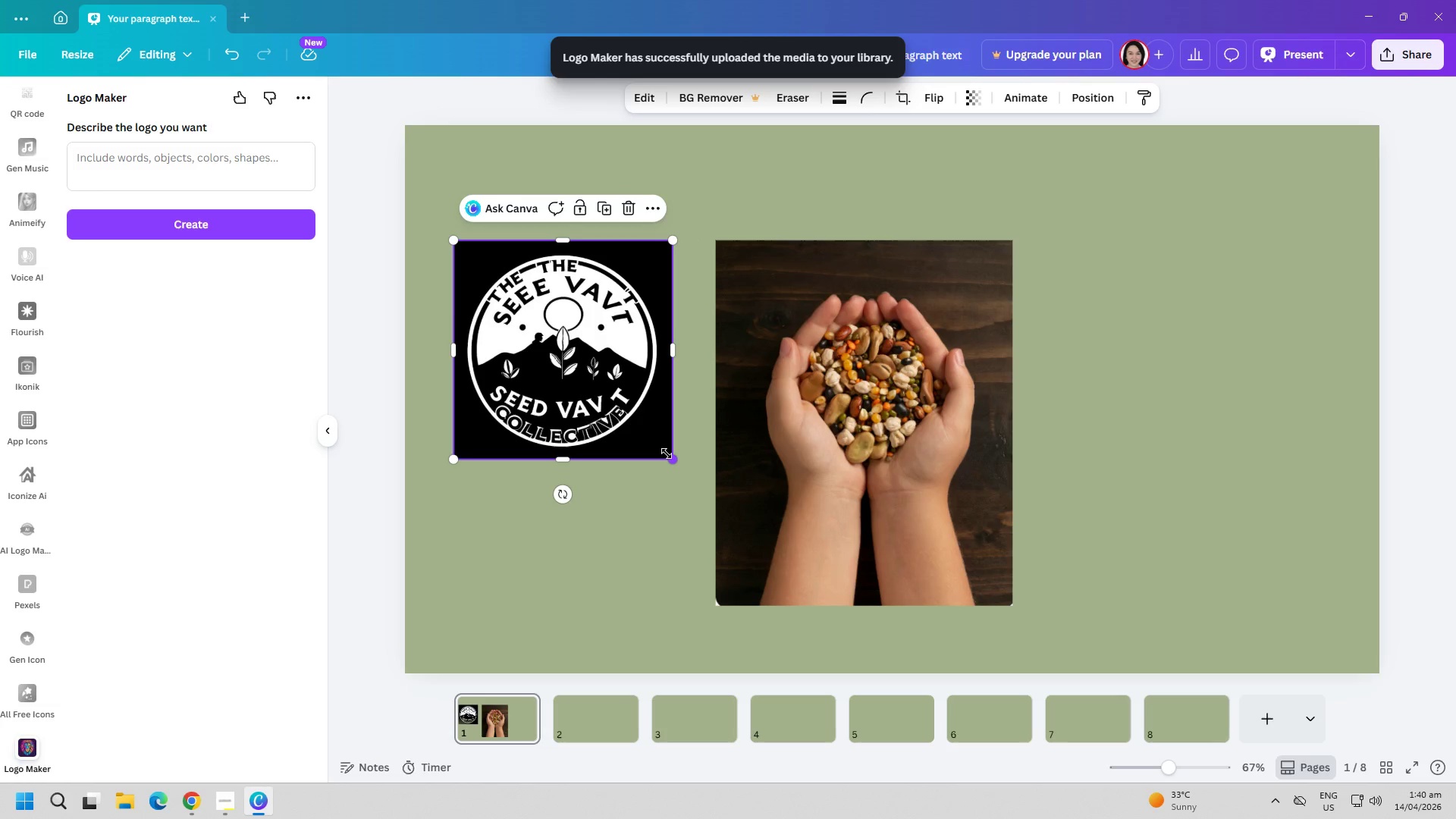 
left_click_drag(start_coordinate=[667, 453], to_coordinate=[568, 378])
 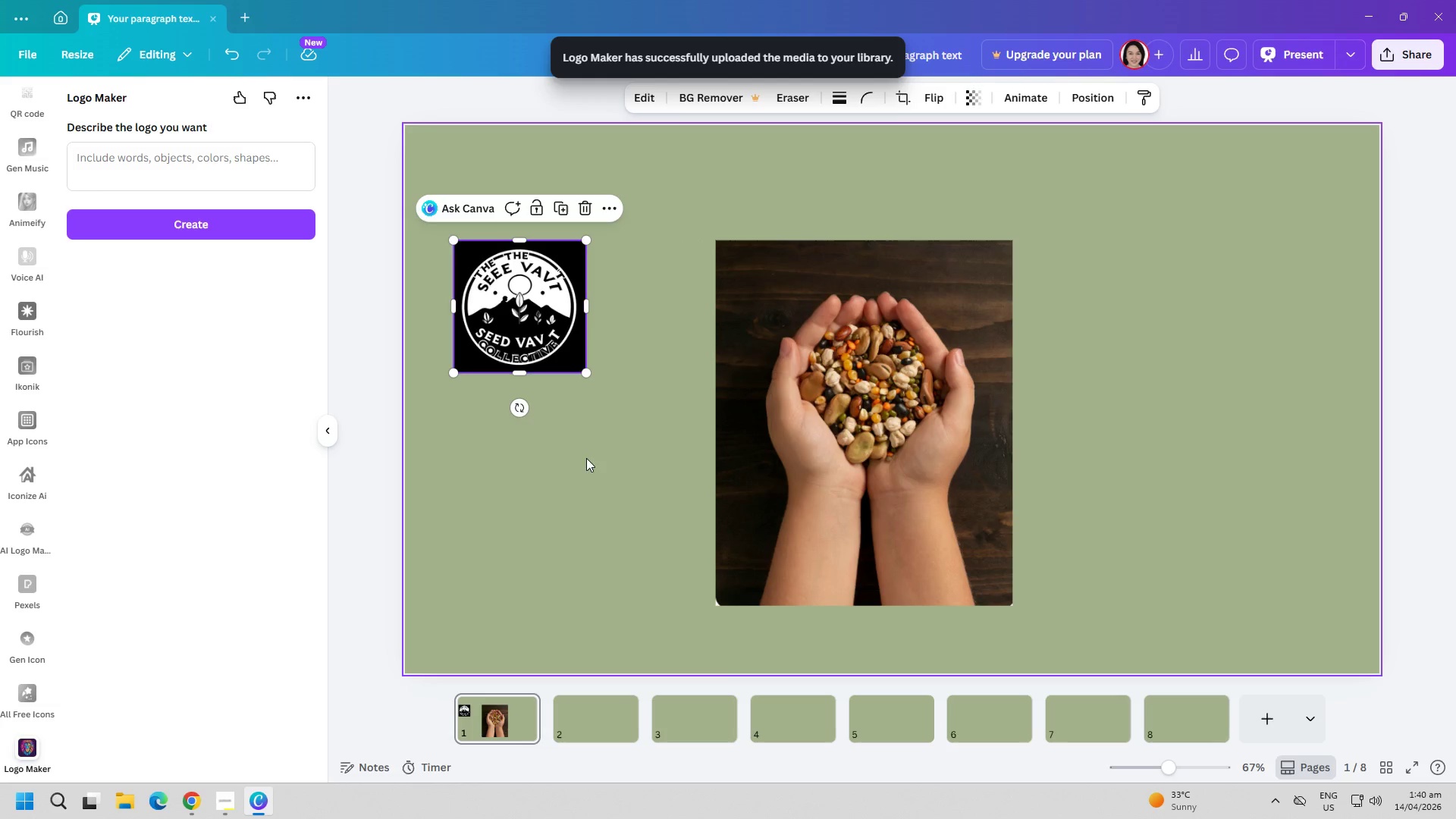 
left_click([586, 465])
 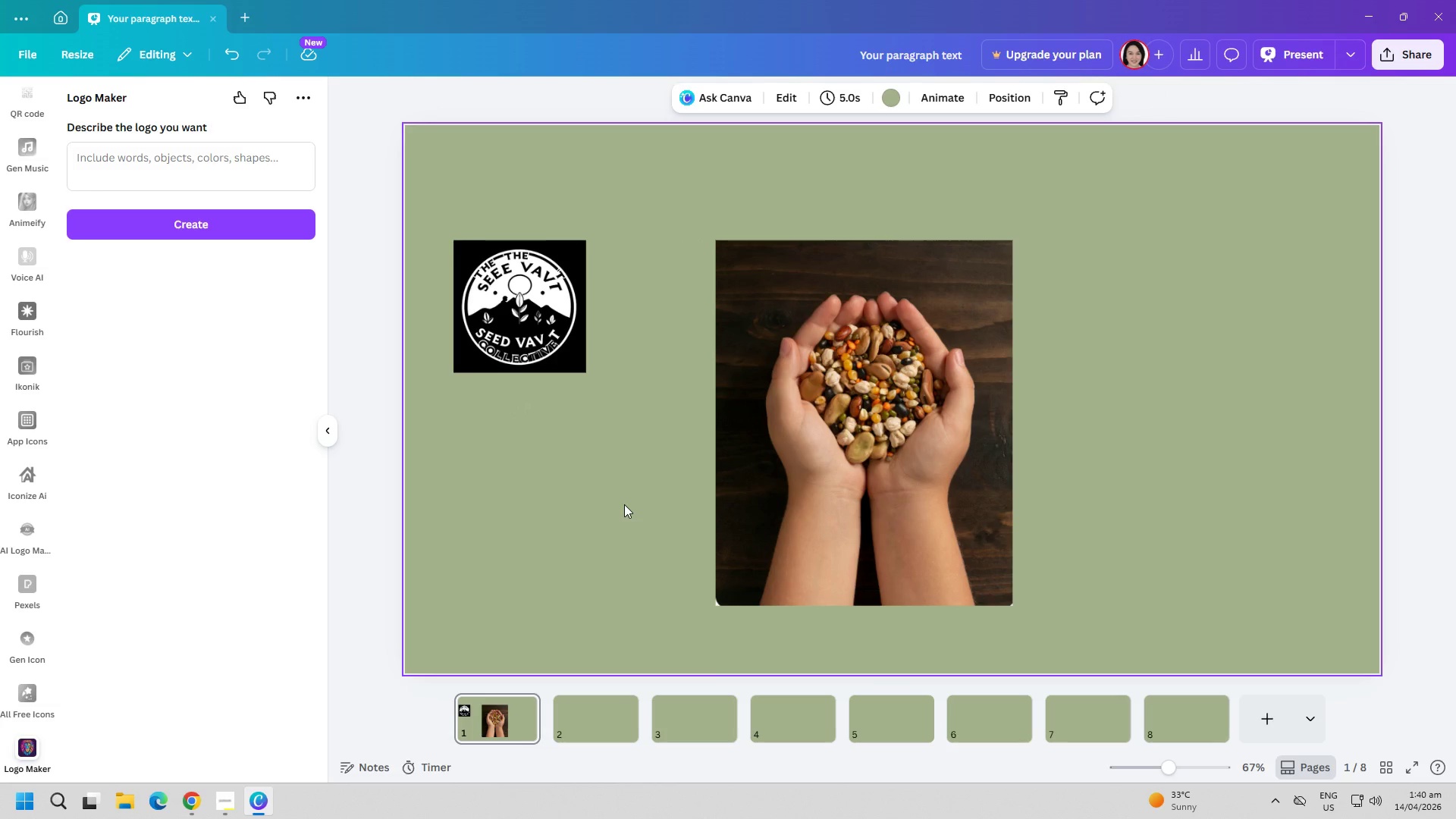 
wait(14.86)
 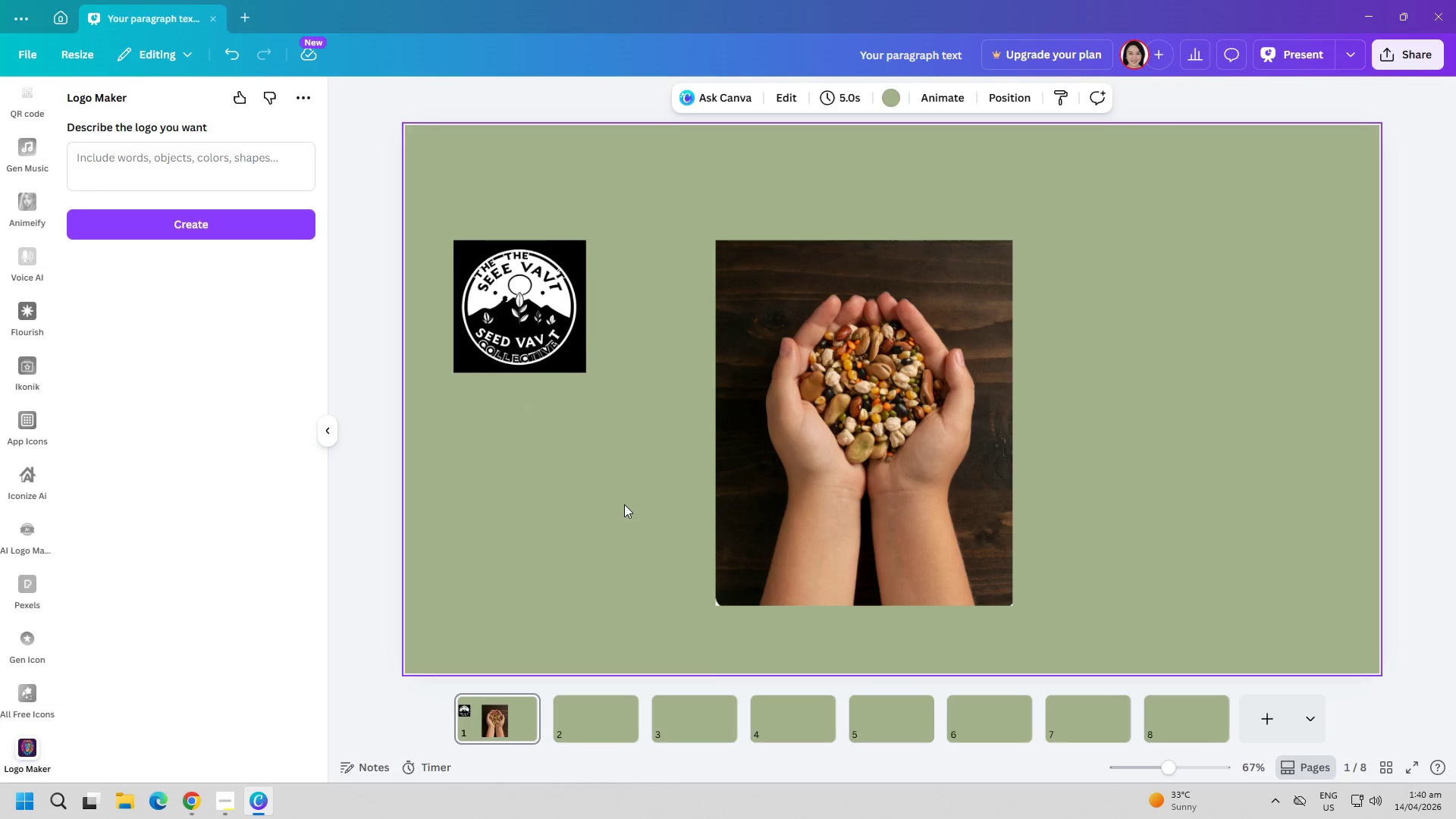 
left_click_drag(start_coordinate=[820, 452], to_coordinate=[1185, 521])
 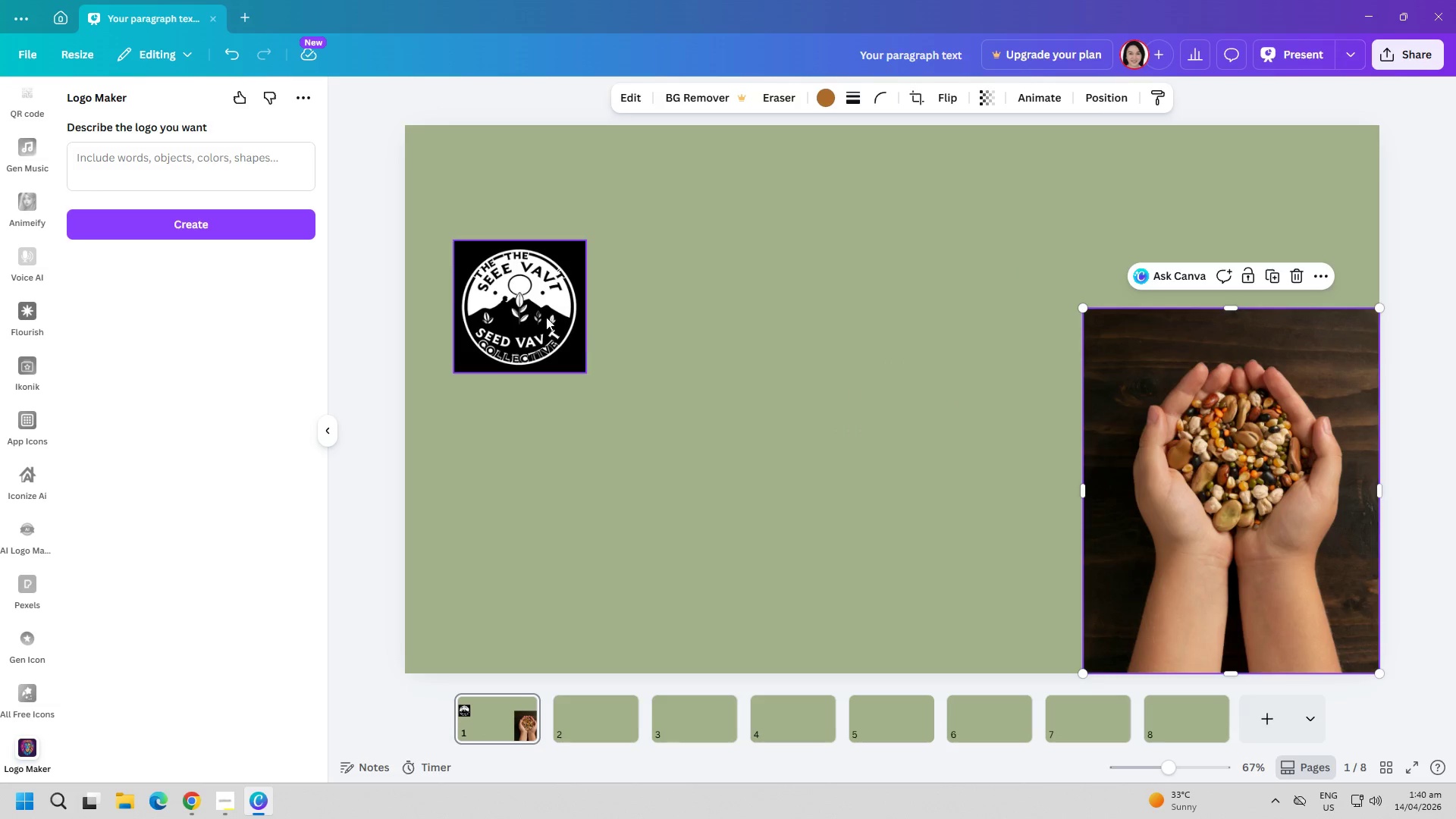 
left_click_drag(start_coordinate=[544, 315], to_coordinate=[704, 412])
 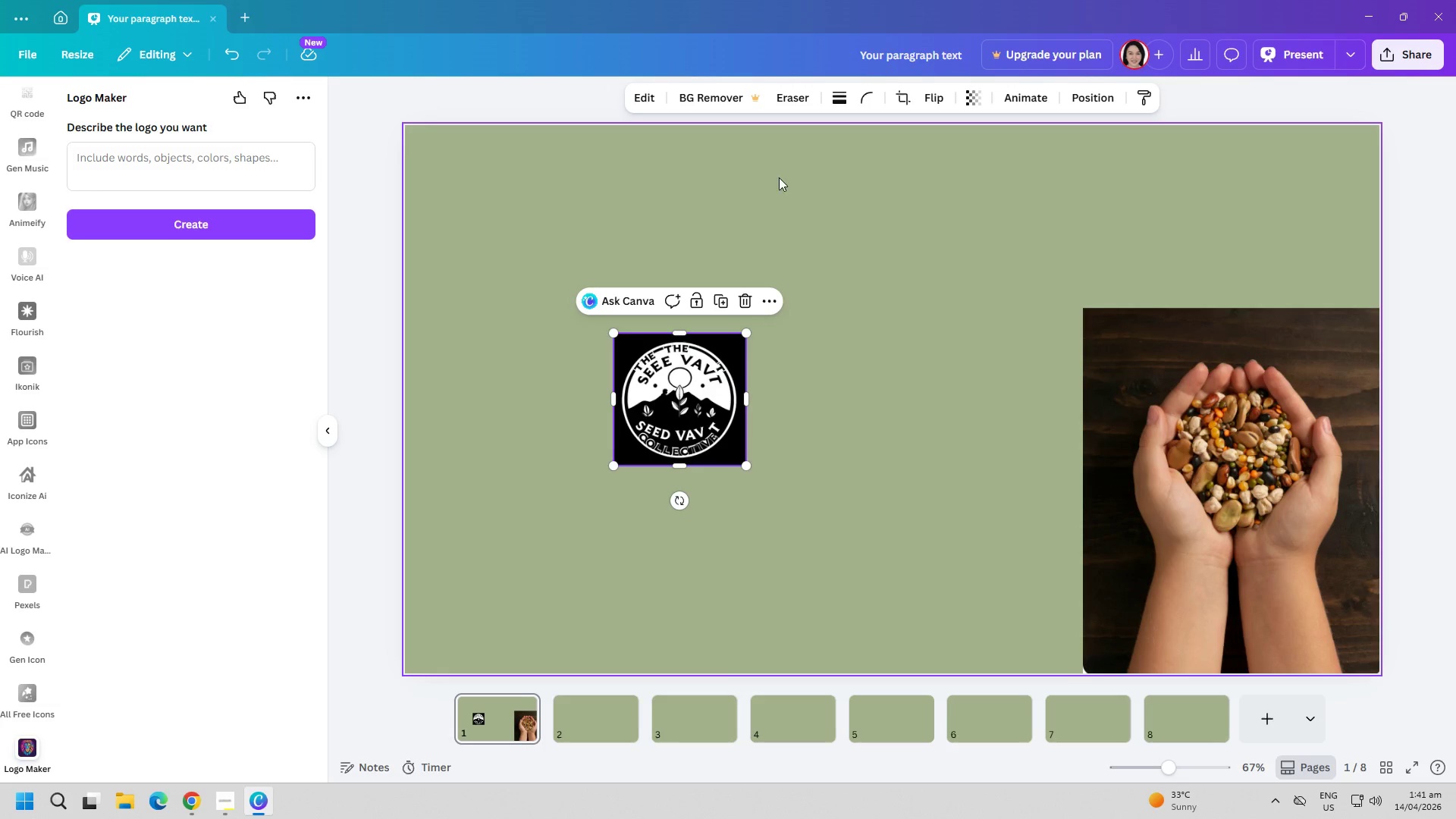 
left_click([784, 100])
 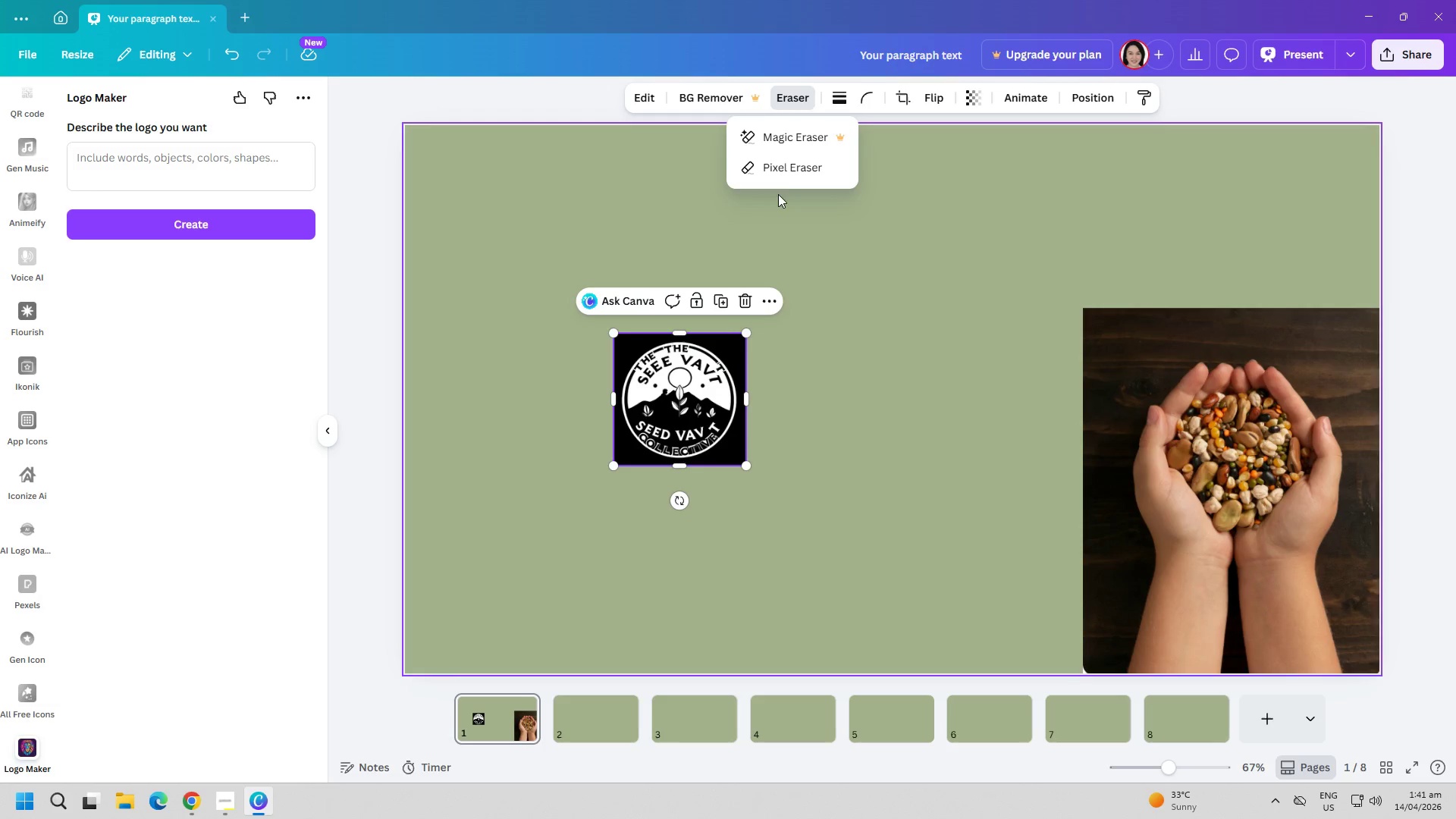 
left_click([784, 174])
 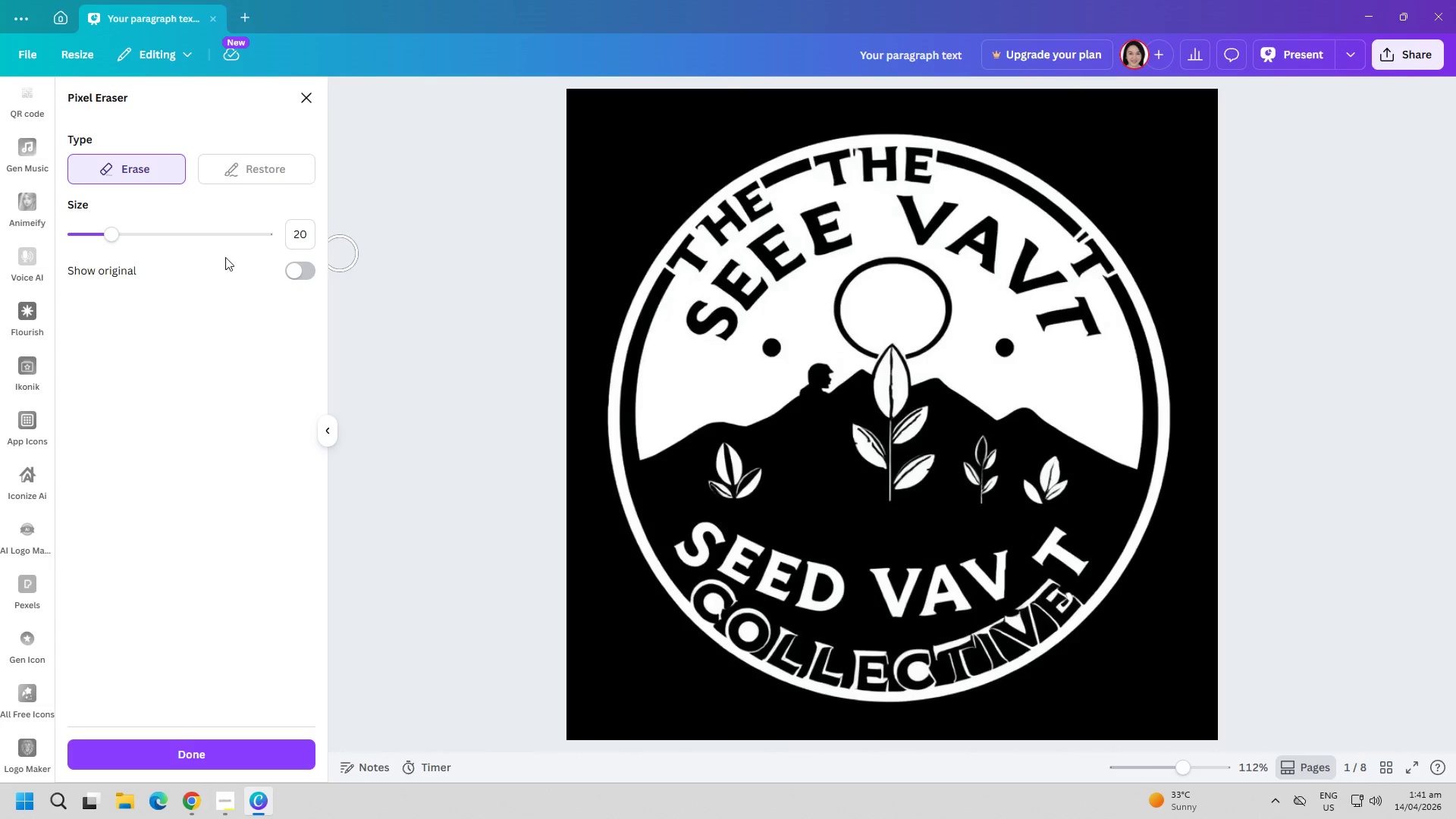 
left_click_drag(start_coordinate=[112, 237], to_coordinate=[148, 235])
 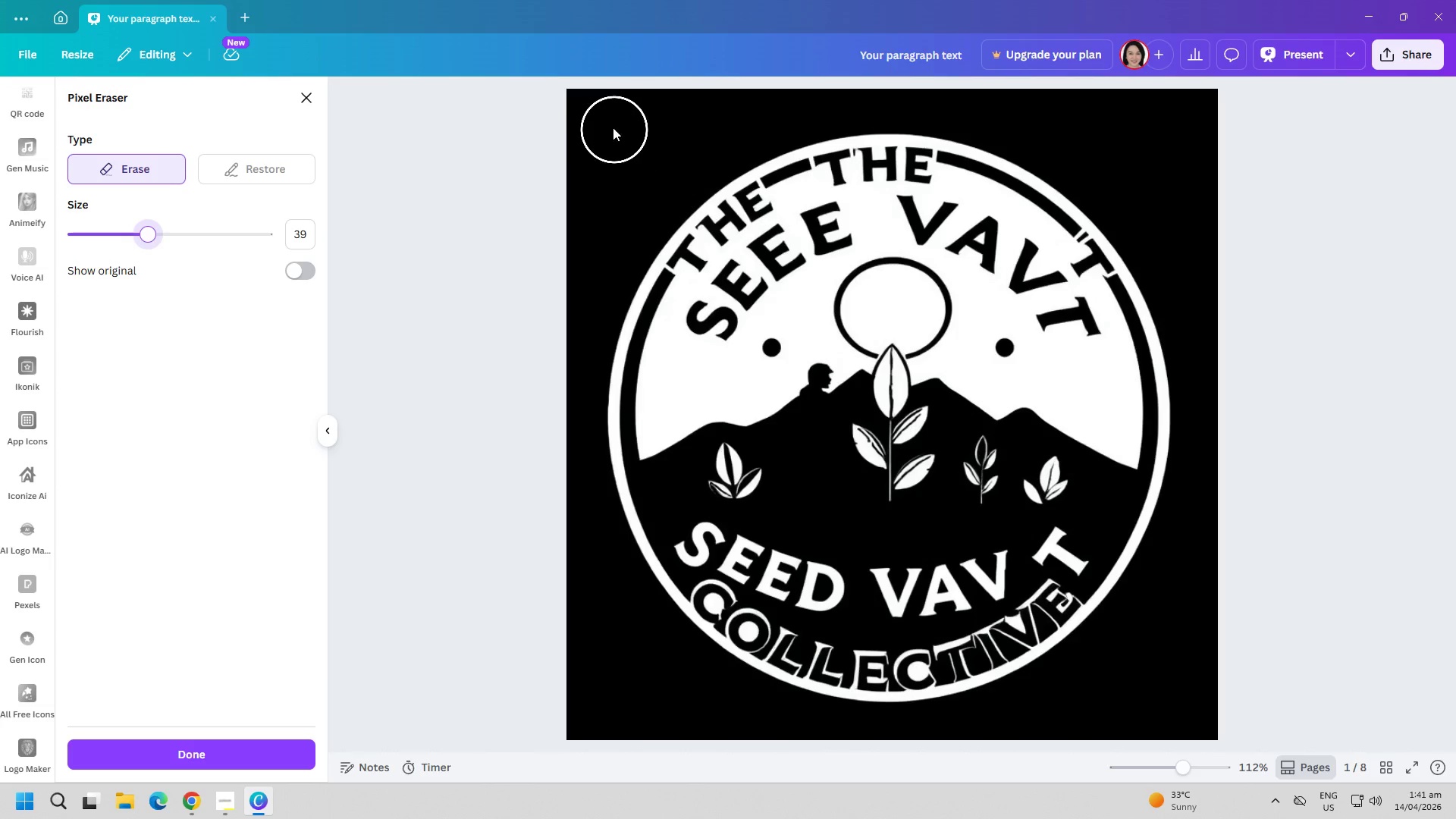 
left_click_drag(start_coordinate=[587, 104], to_coordinate=[1005, 714])
 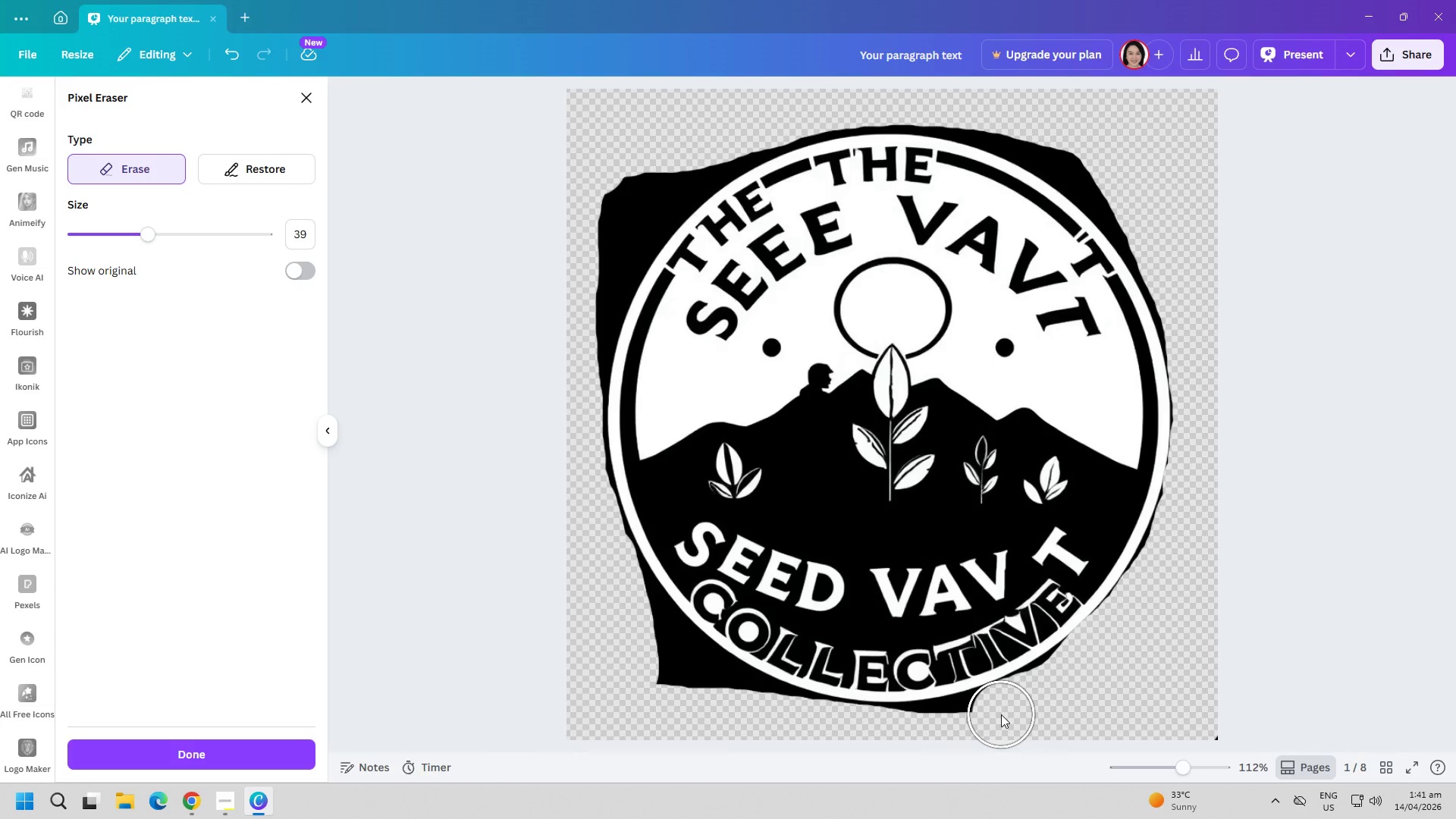 
left_click_drag(start_coordinate=[1001, 714], to_coordinate=[887, 742])
 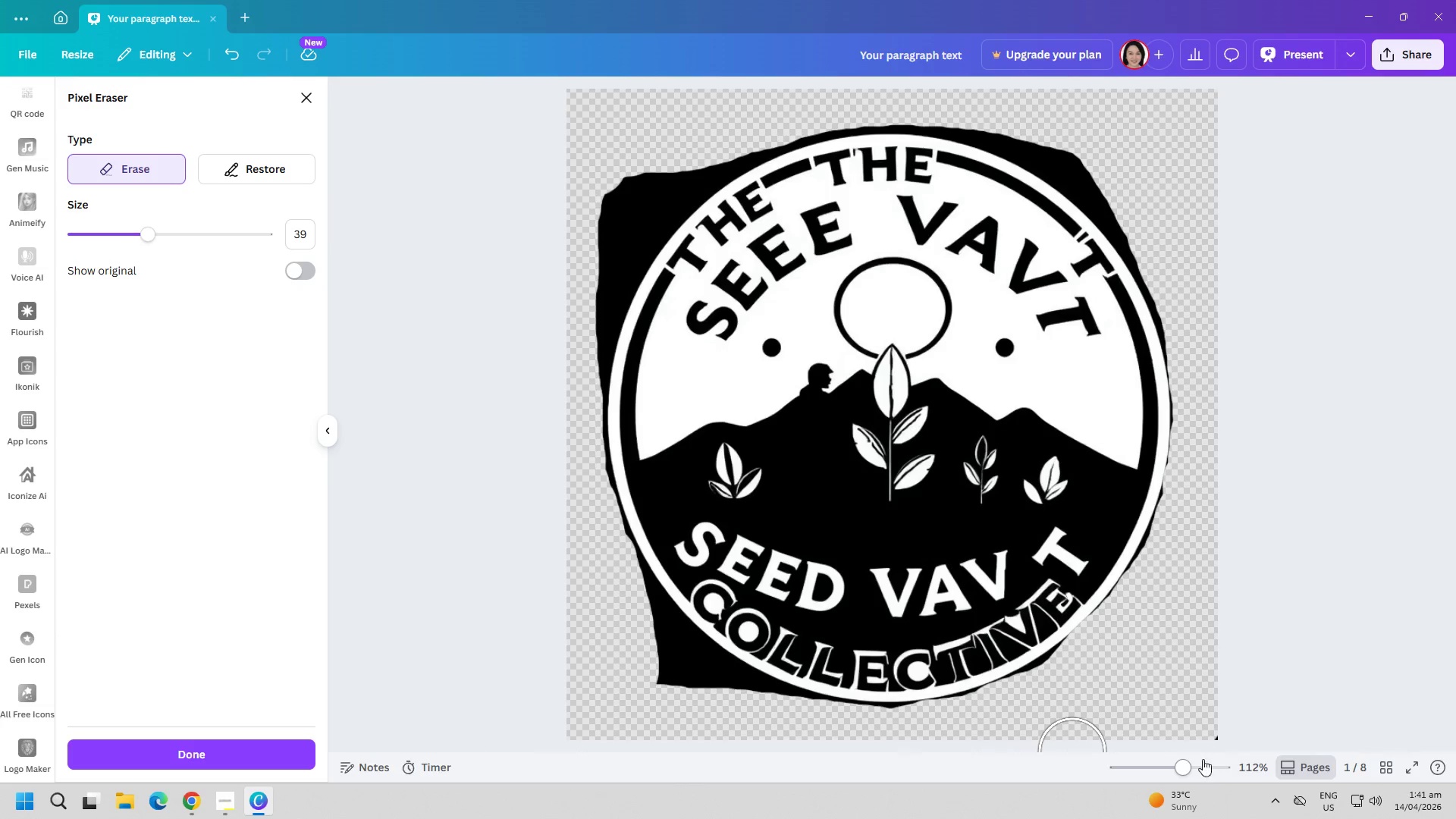 
left_click_drag(start_coordinate=[1191, 713], to_coordinate=[1216, 742])
 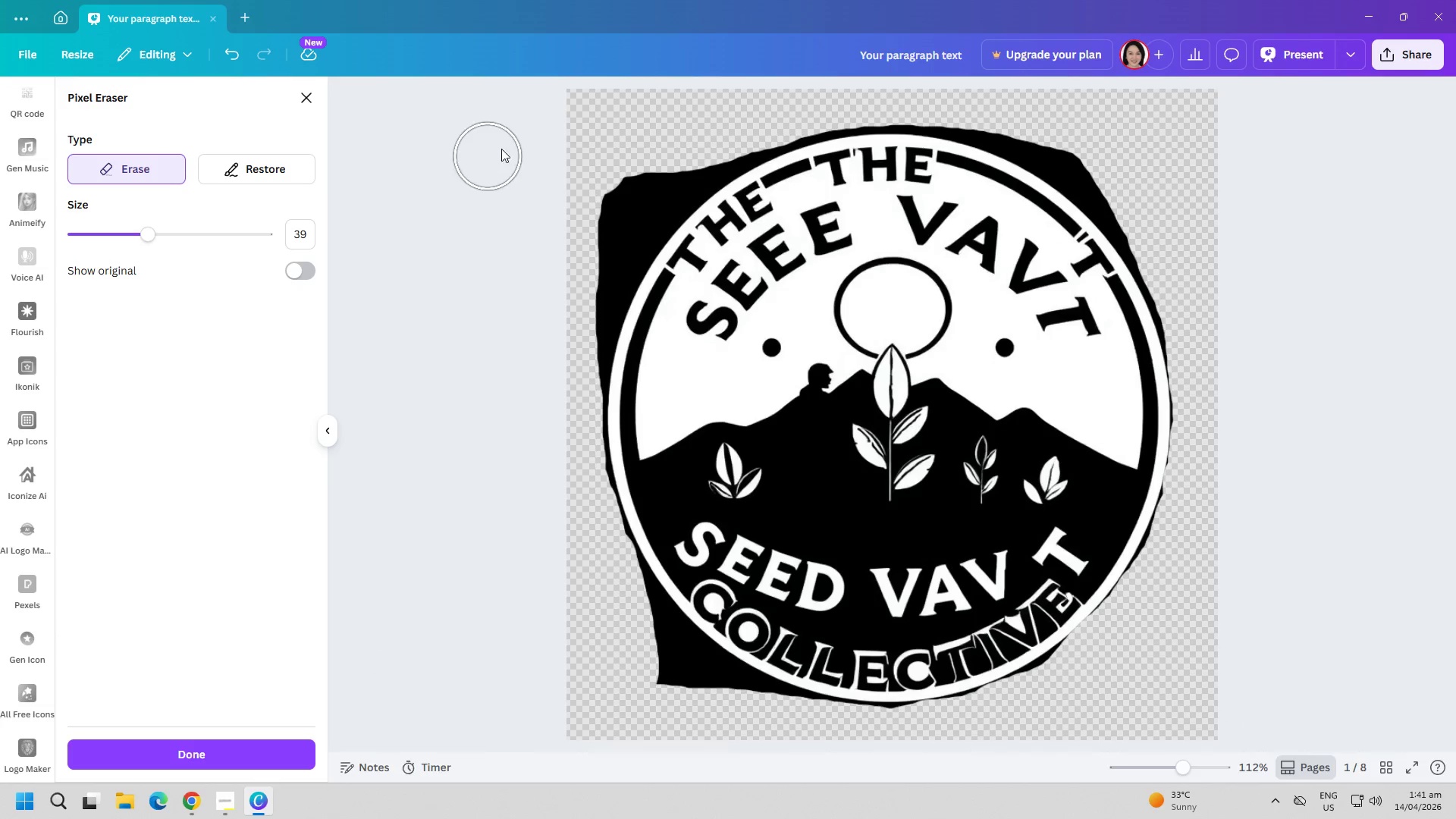 
left_click_drag(start_coordinate=[600, 104], to_coordinate=[573, 378])
 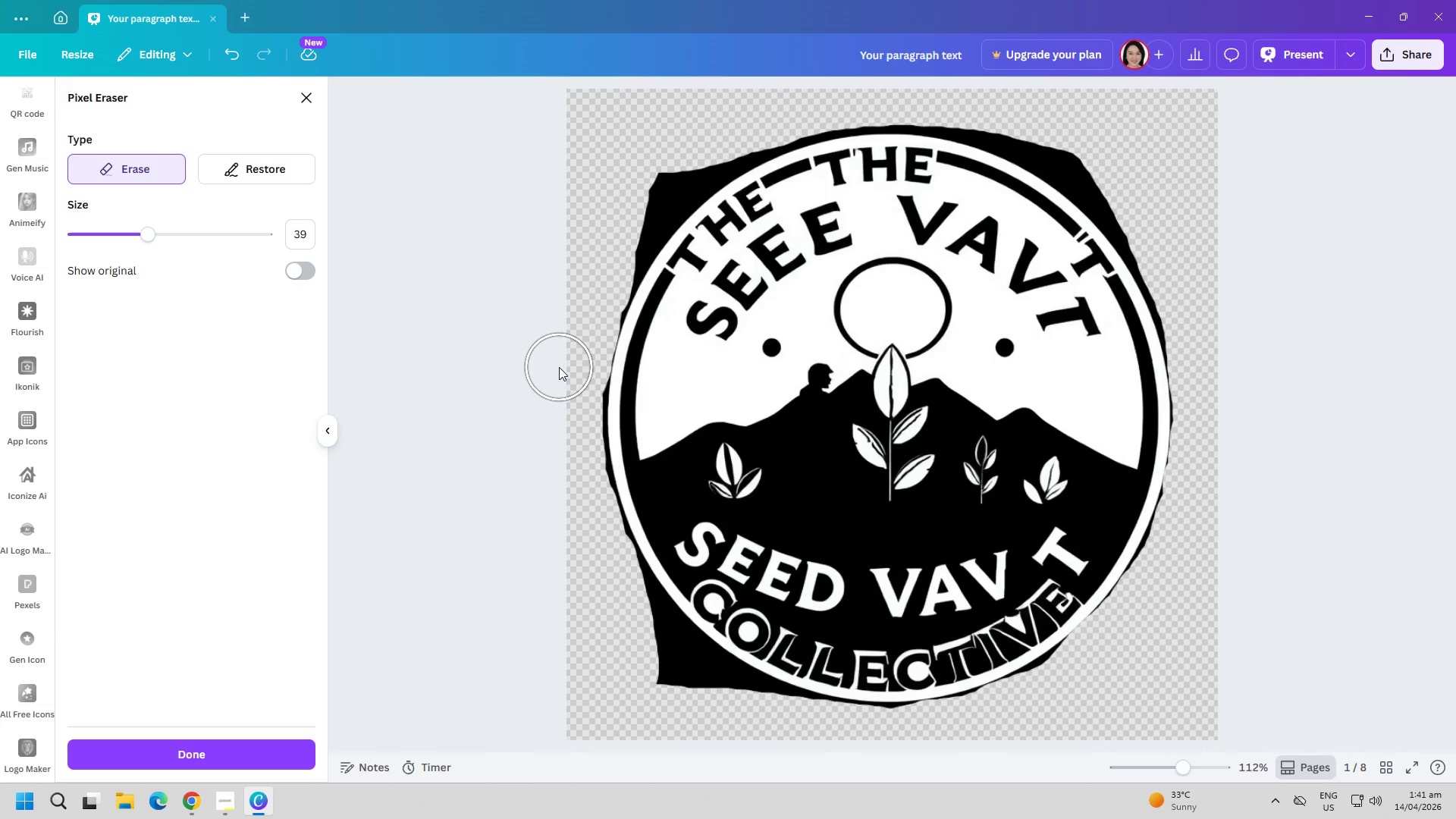 
left_click_drag(start_coordinate=[570, 368], to_coordinate=[736, 708])
 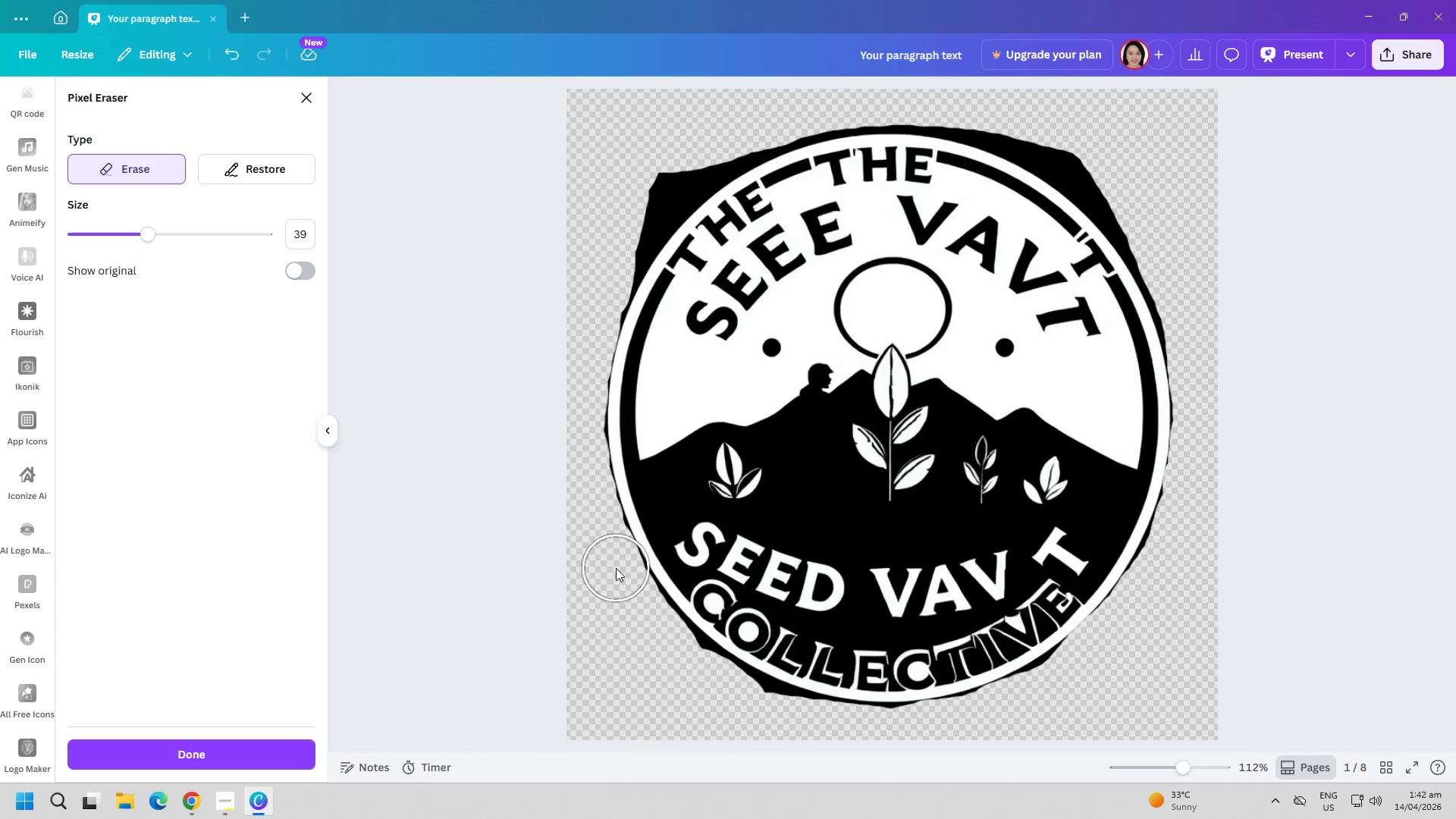 
left_click_drag(start_coordinate=[606, 570], to_coordinate=[821, 733])
 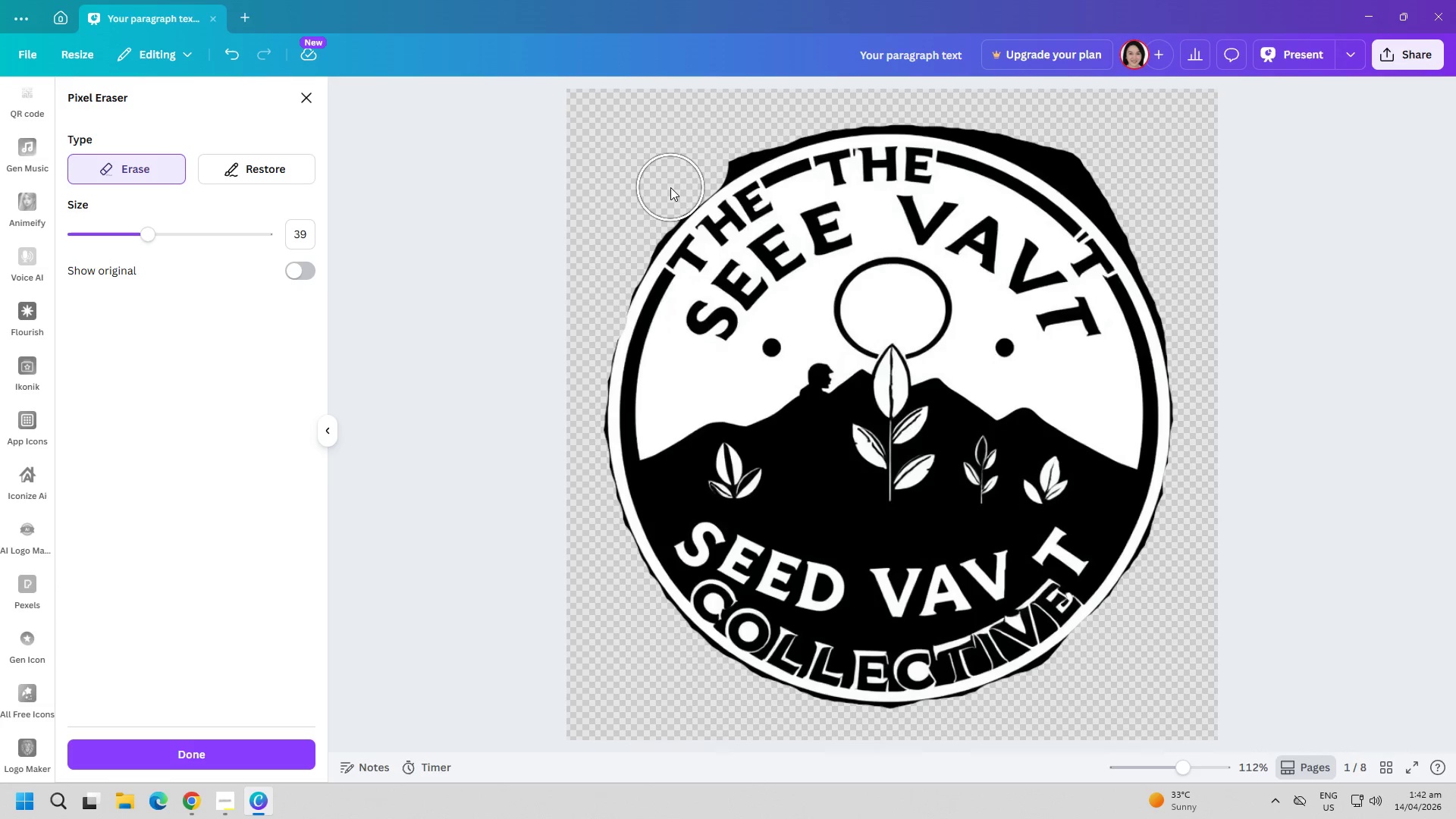 
wait(12.88)
 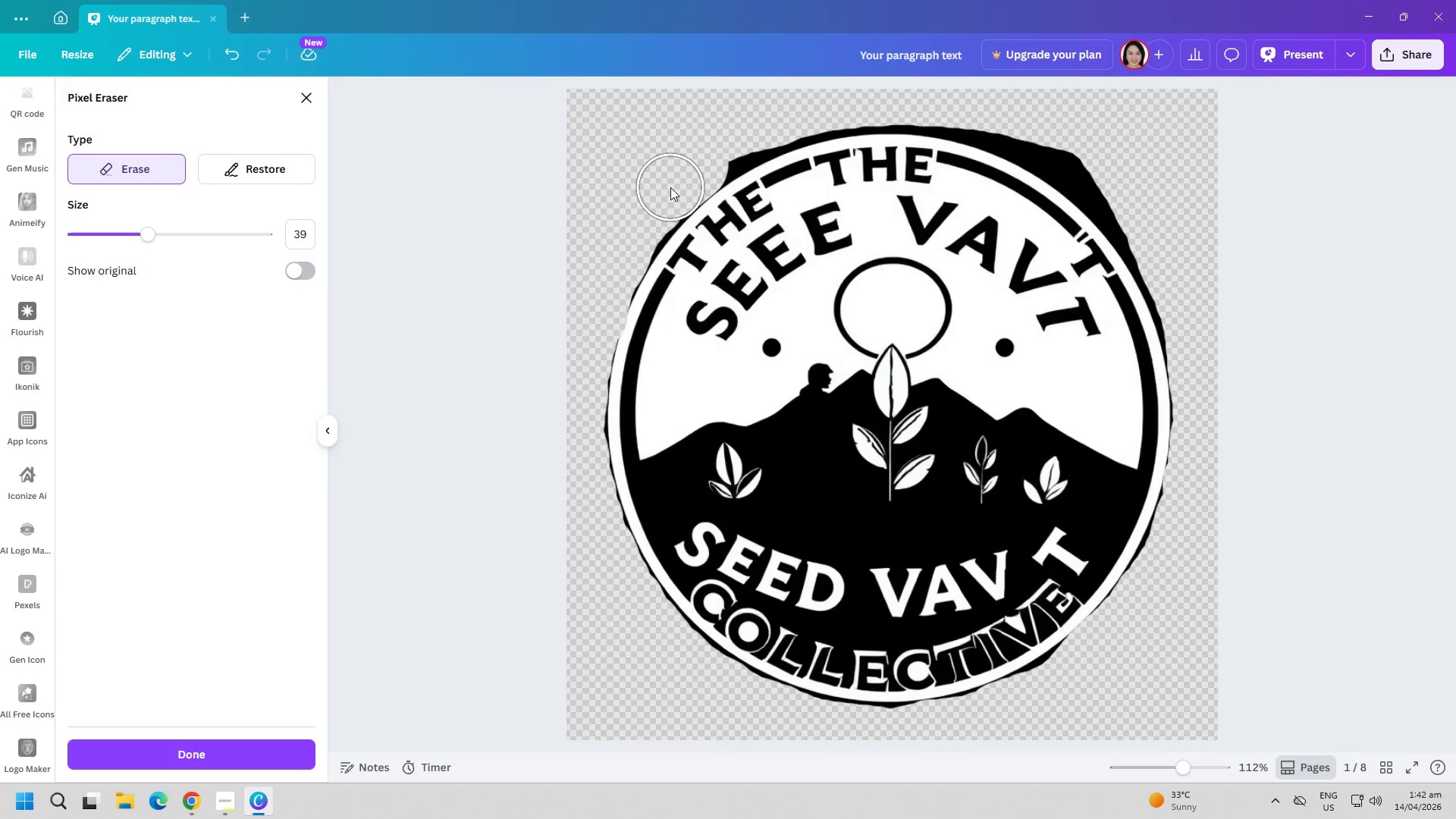 
left_click_drag(start_coordinate=[647, 136], to_coordinate=[754, 130])
 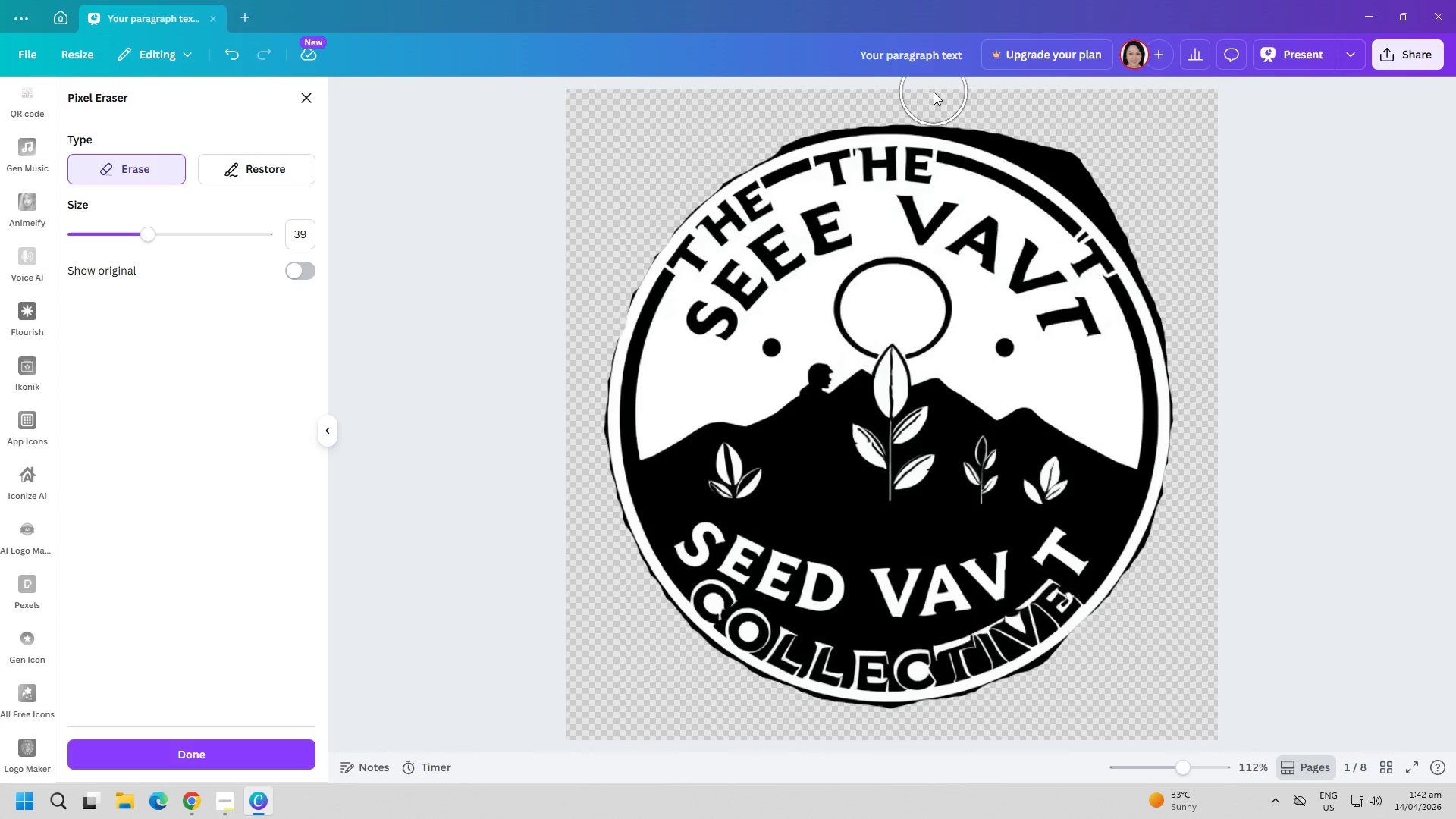 
left_click_drag(start_coordinate=[938, 93], to_coordinate=[1198, 470])
 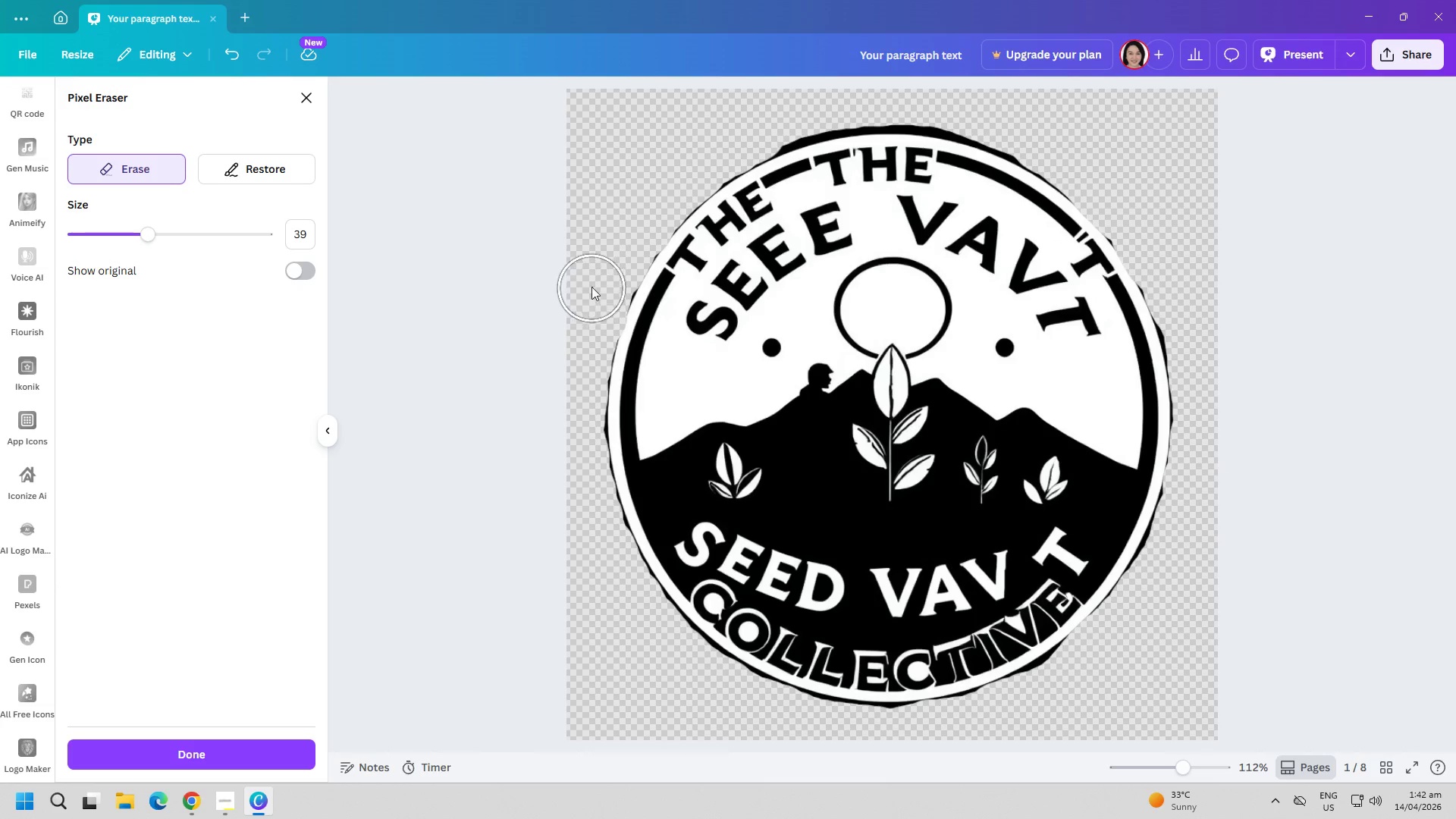 
left_click_drag(start_coordinate=[641, 217], to_coordinate=[585, 499])
 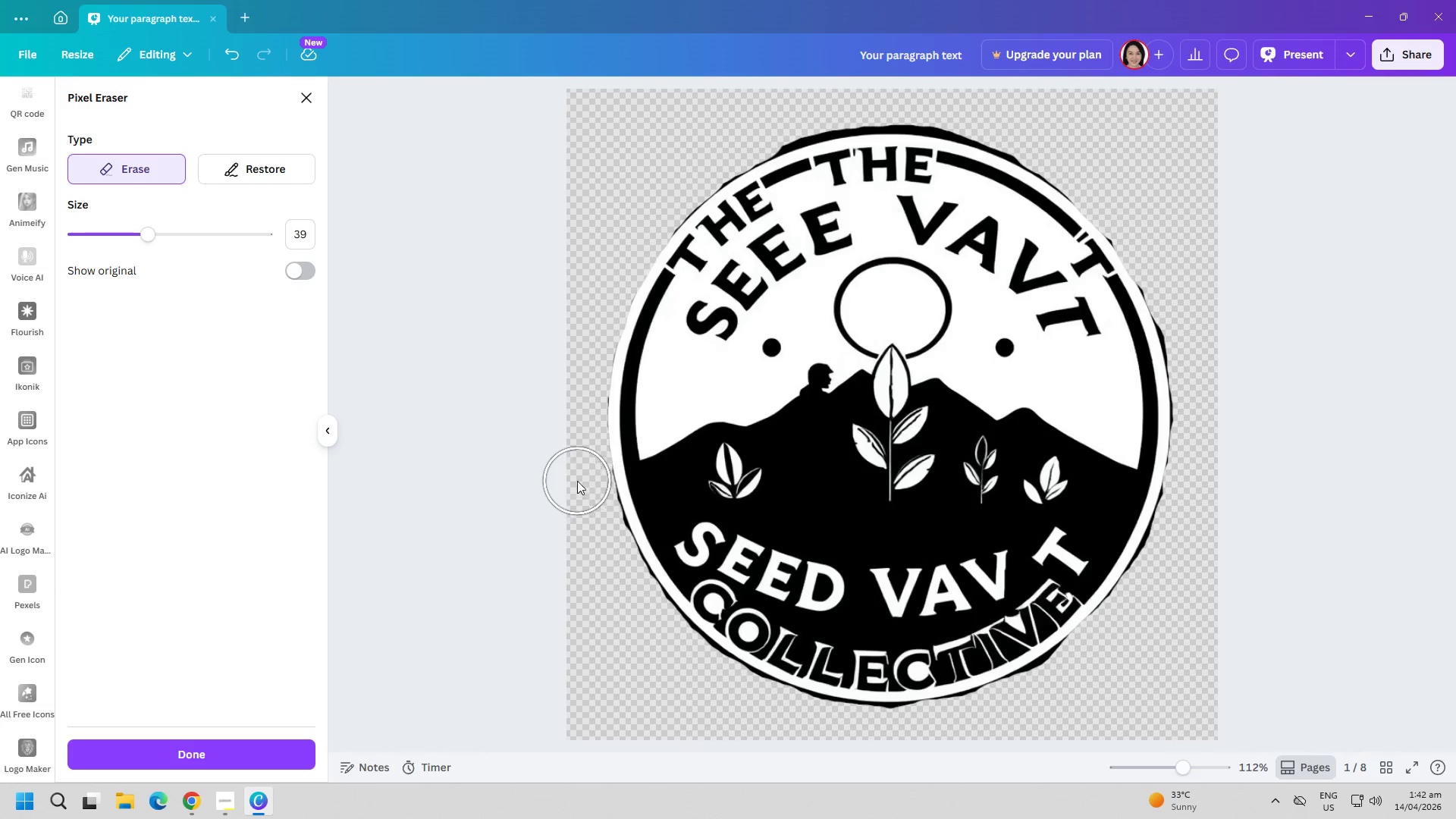 
left_click_drag(start_coordinate=[577, 471], to_coordinate=[588, 512])
 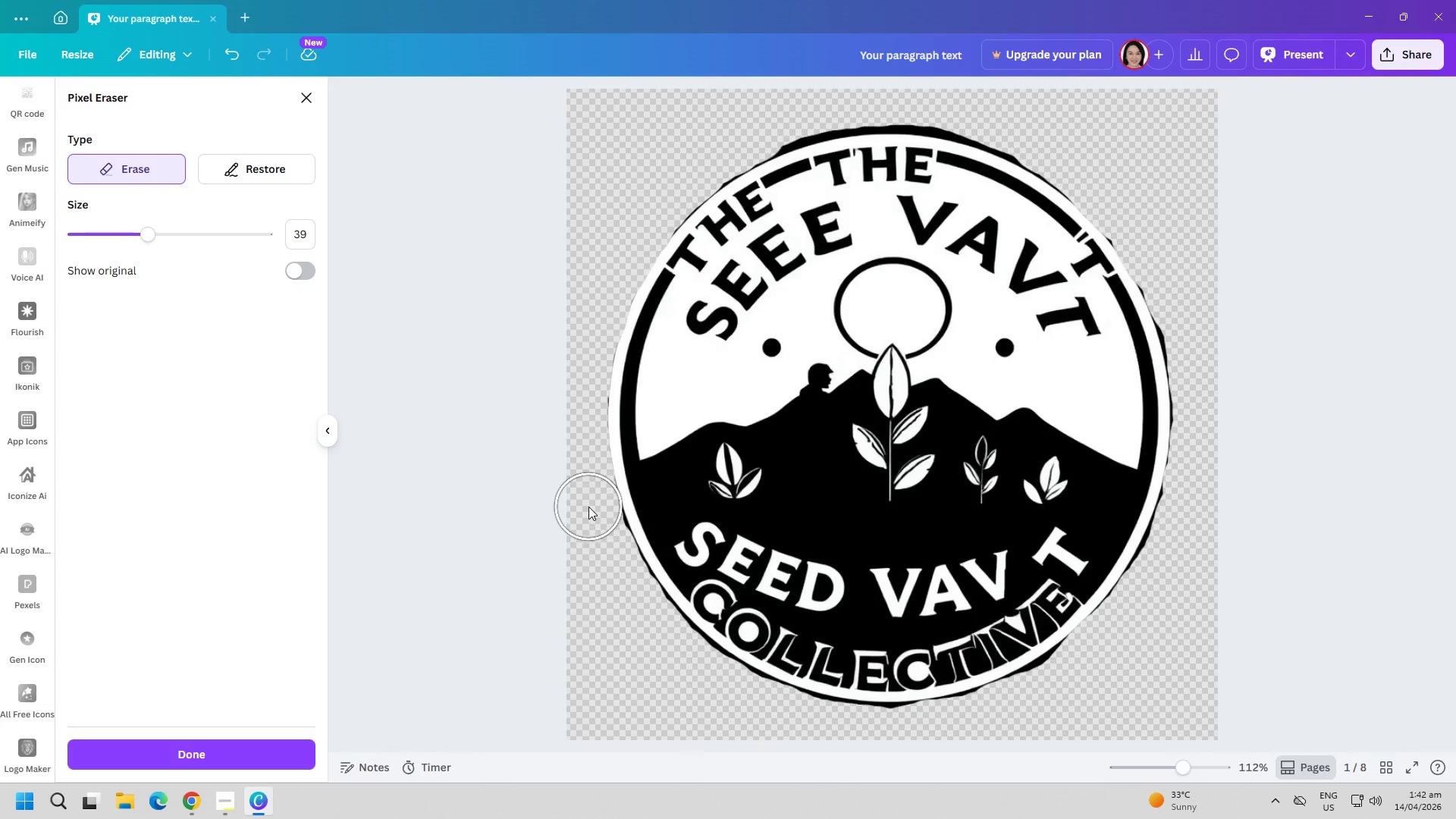 
left_click_drag(start_coordinate=[588, 507], to_coordinate=[597, 537])
 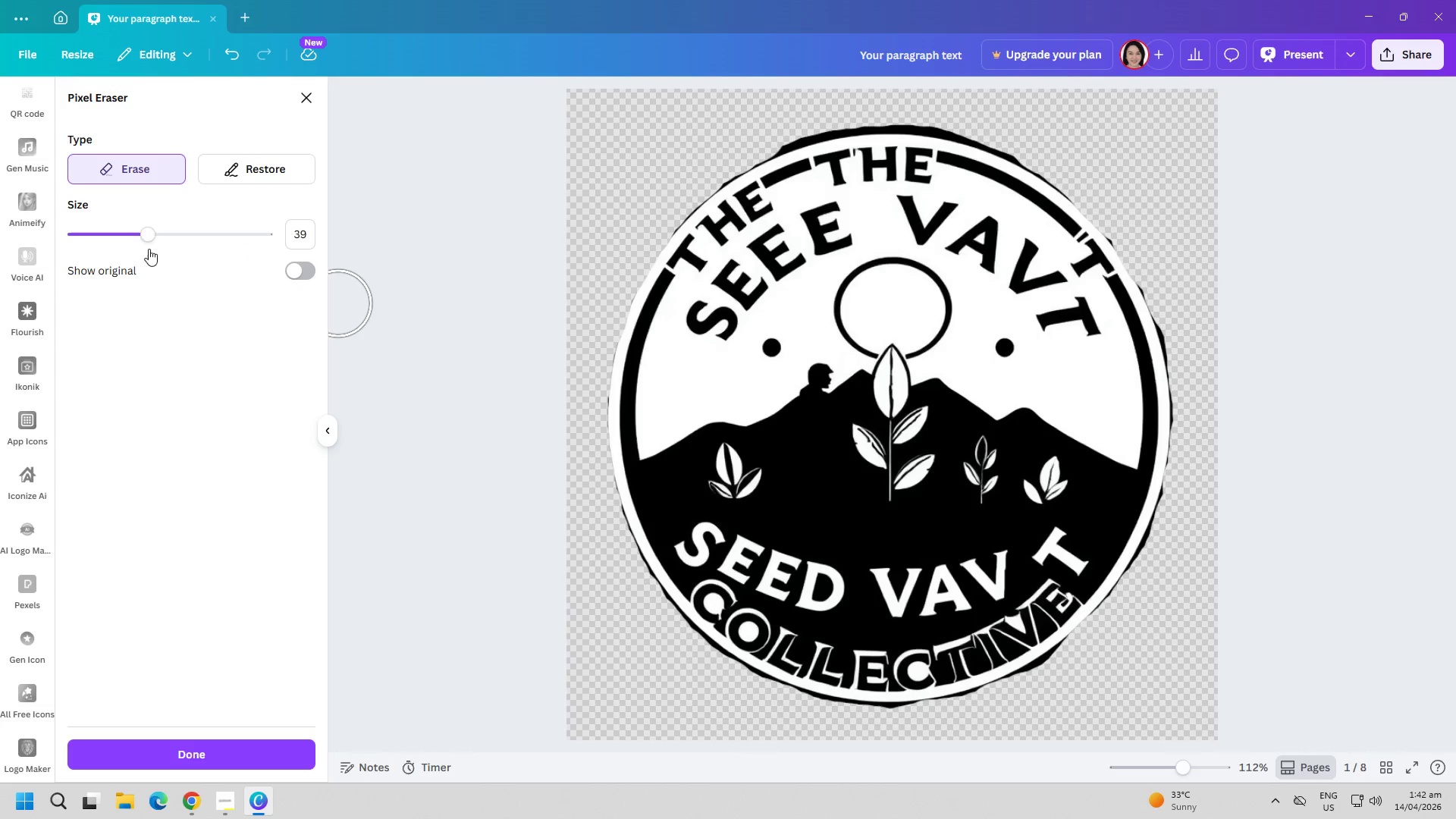 
left_click_drag(start_coordinate=[140, 233], to_coordinate=[77, 242])
 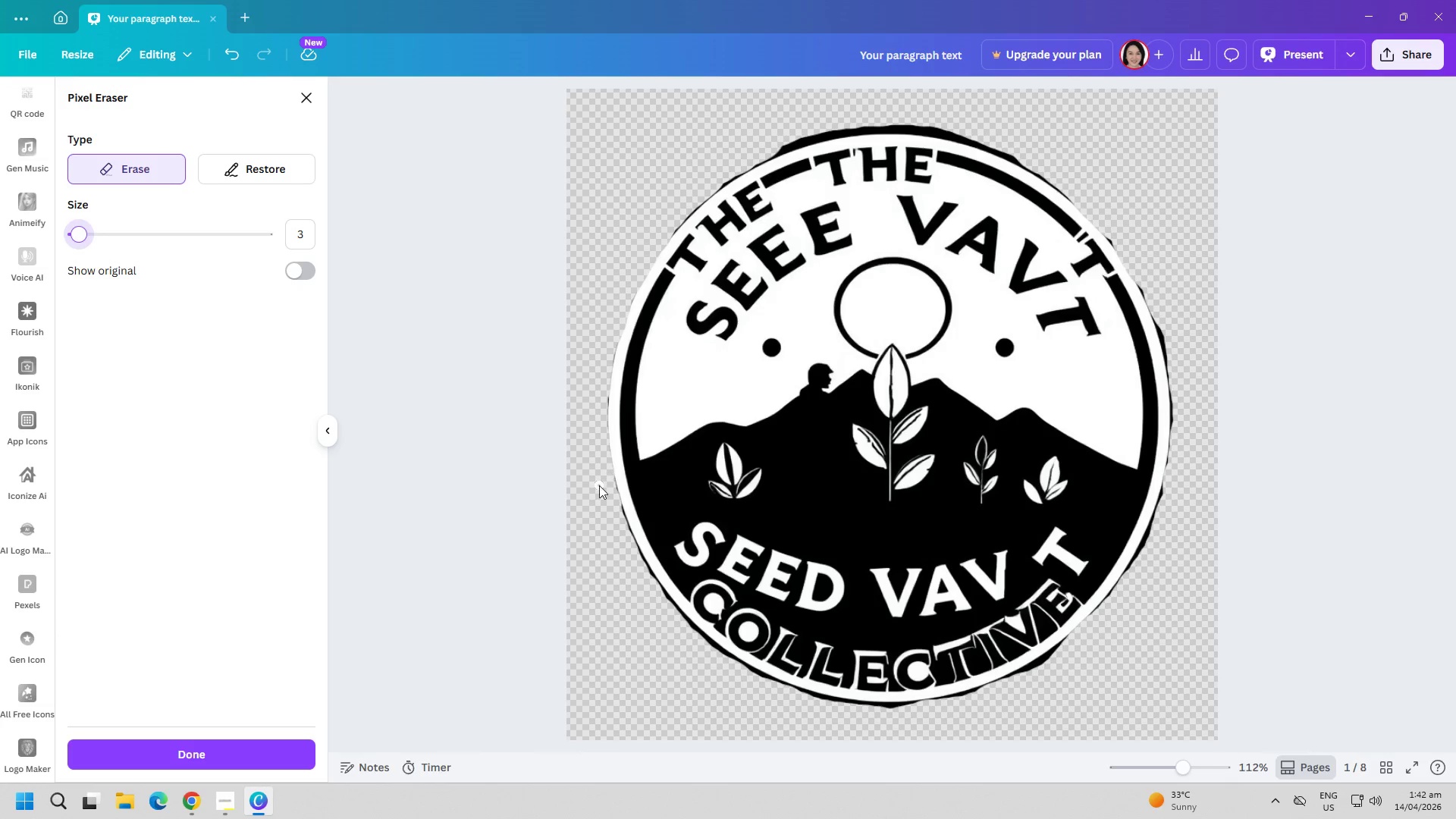 
left_click_drag(start_coordinate=[607, 474], to_coordinate=[905, 703])
 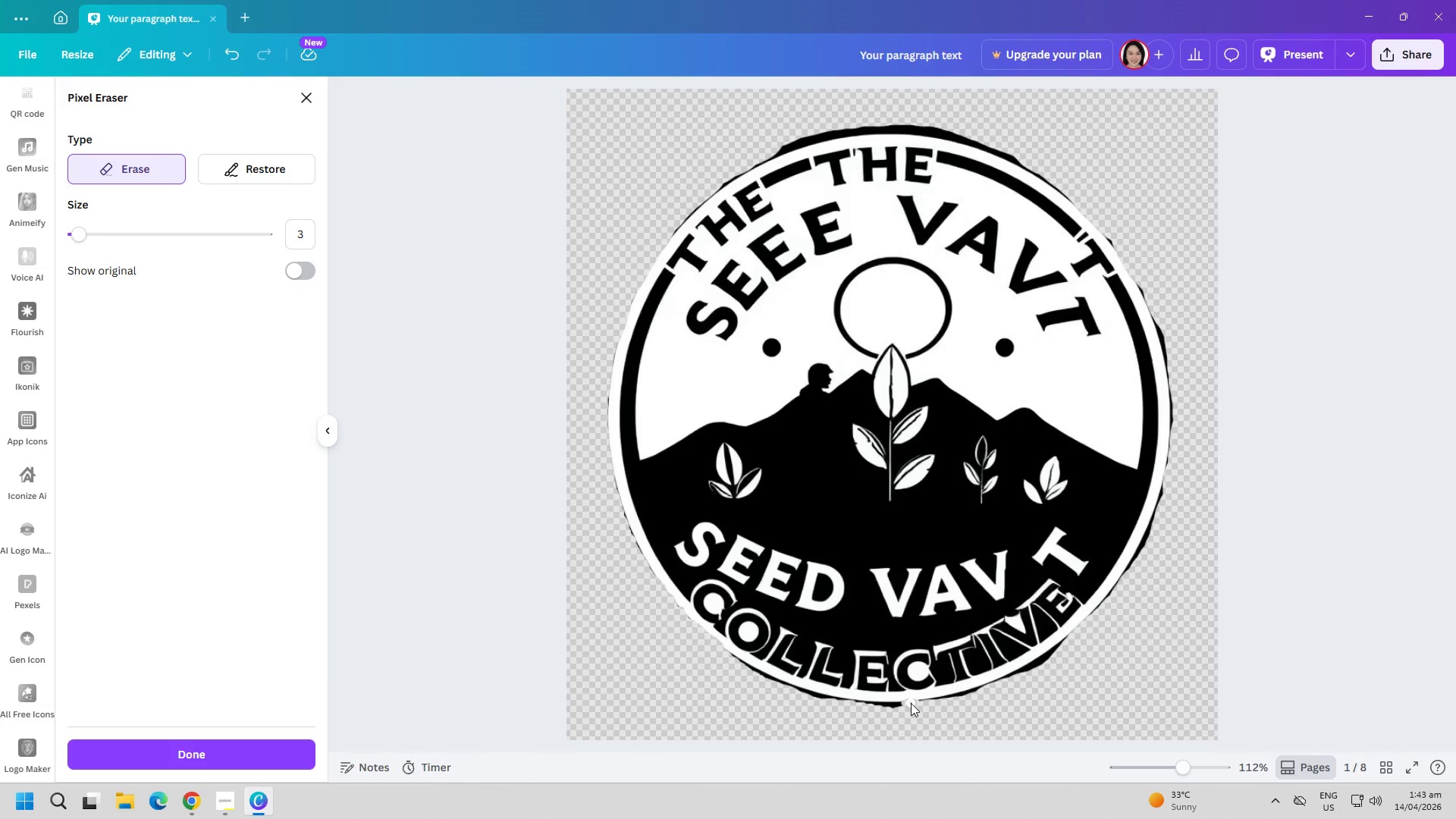 
left_click_drag(start_coordinate=[911, 704], to_coordinate=[734, 662])
 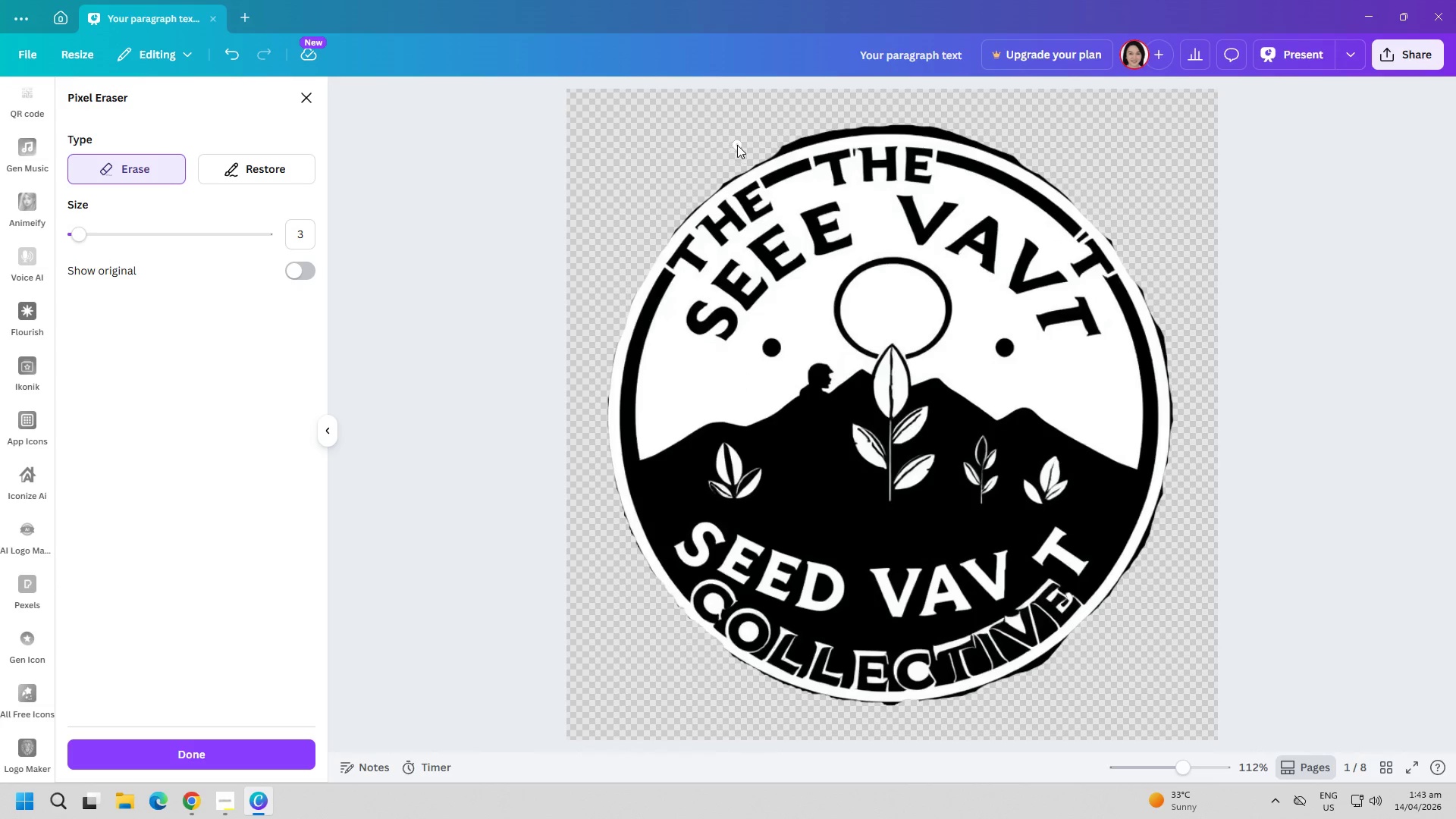 
left_click_drag(start_coordinate=[707, 177], to_coordinate=[670, 234])
 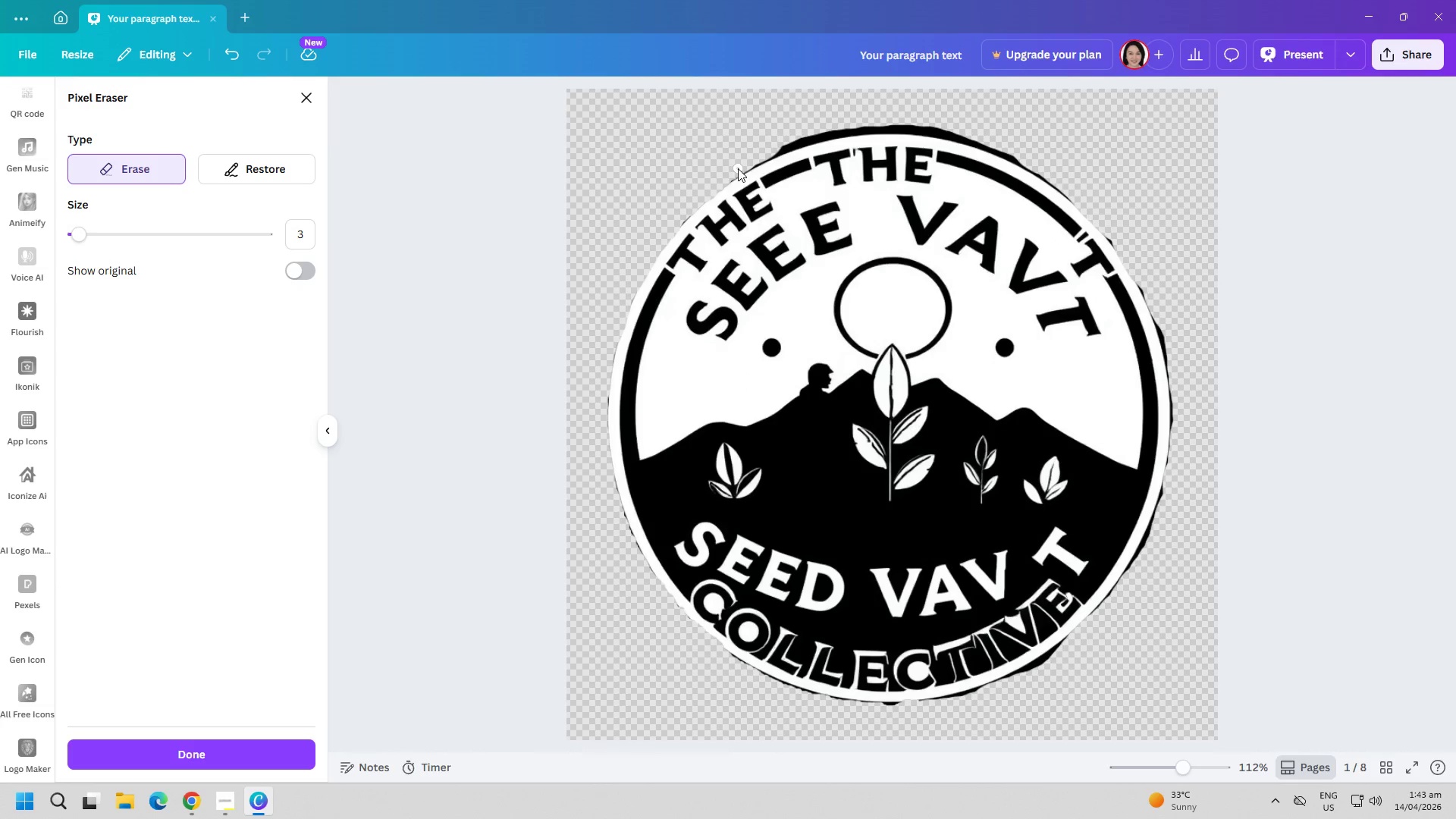 
left_click_drag(start_coordinate=[731, 177], to_coordinate=[1058, 171])
 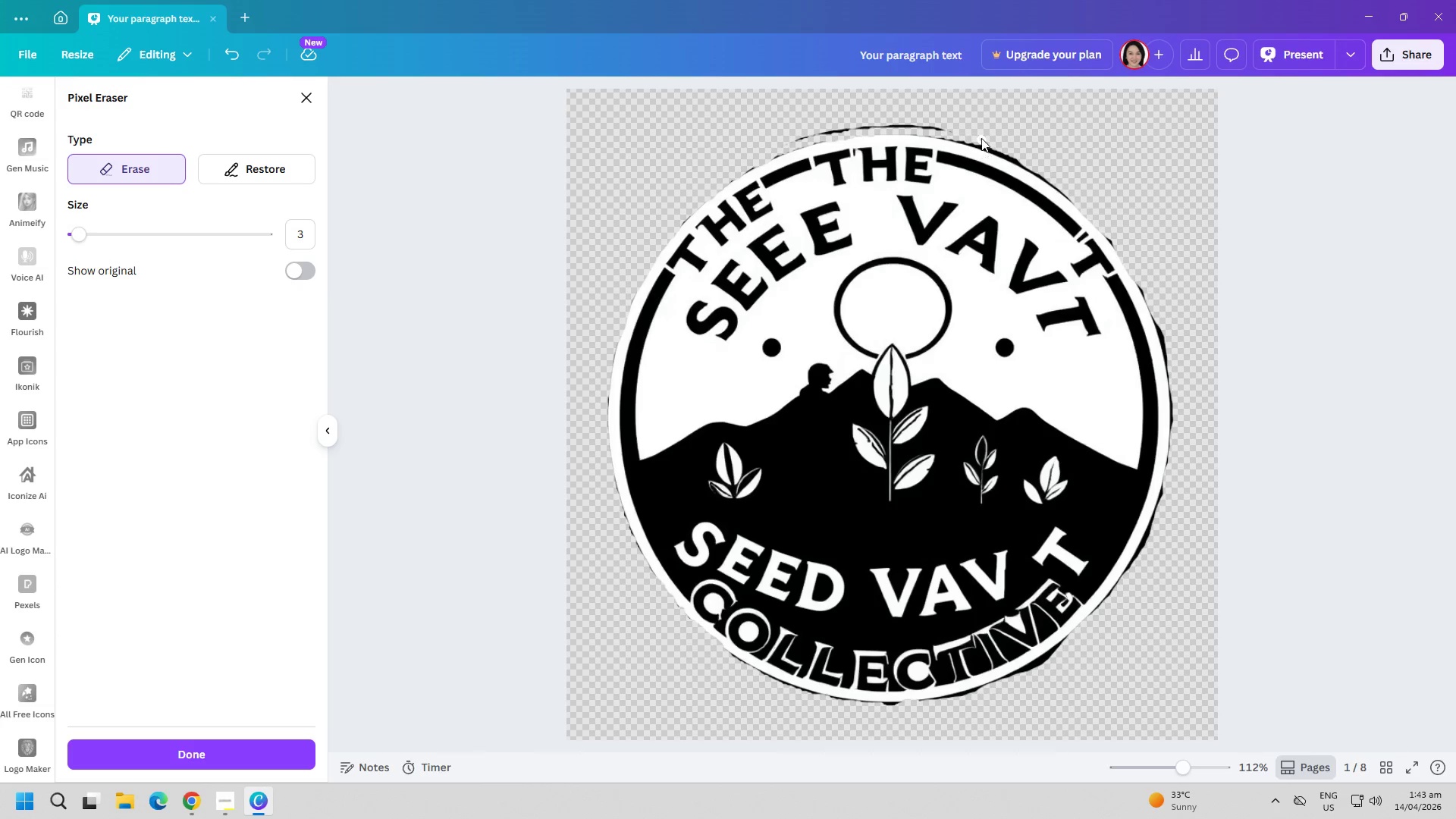 
left_click_drag(start_coordinate=[970, 128], to_coordinate=[896, 128])
 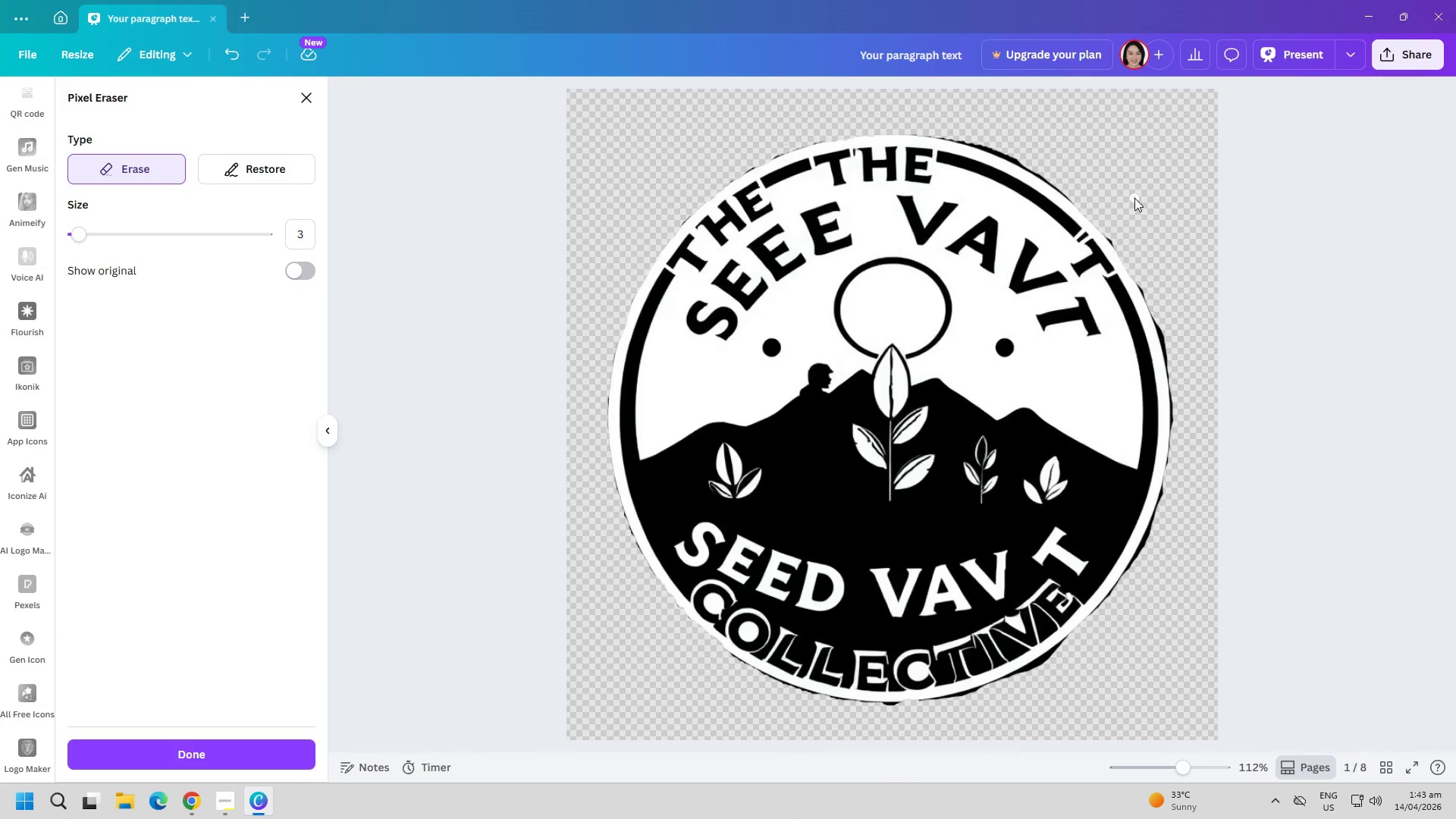 
left_click_drag(start_coordinate=[1153, 279], to_coordinate=[747, 665])
 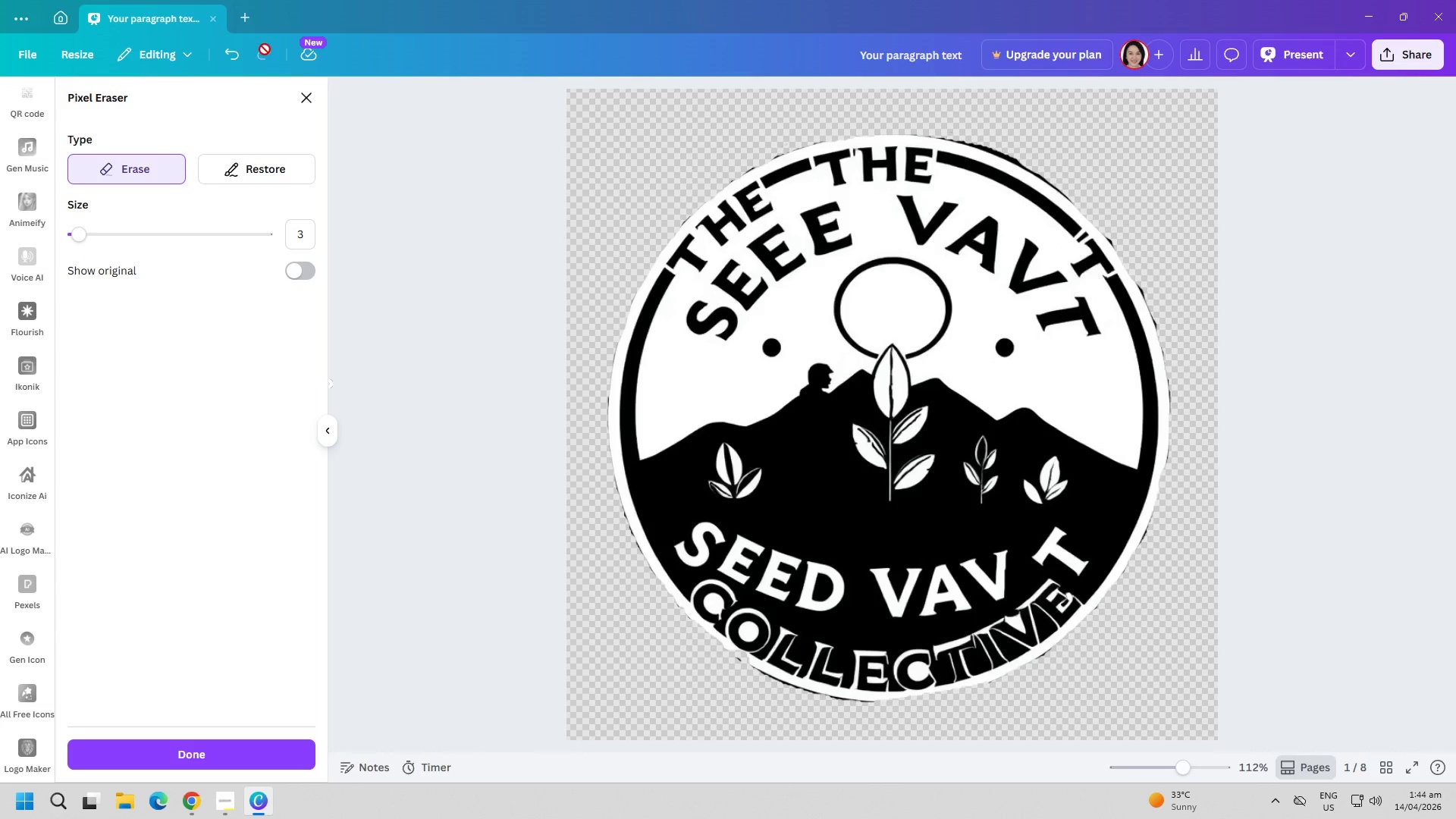 
left_click([227, 52])
 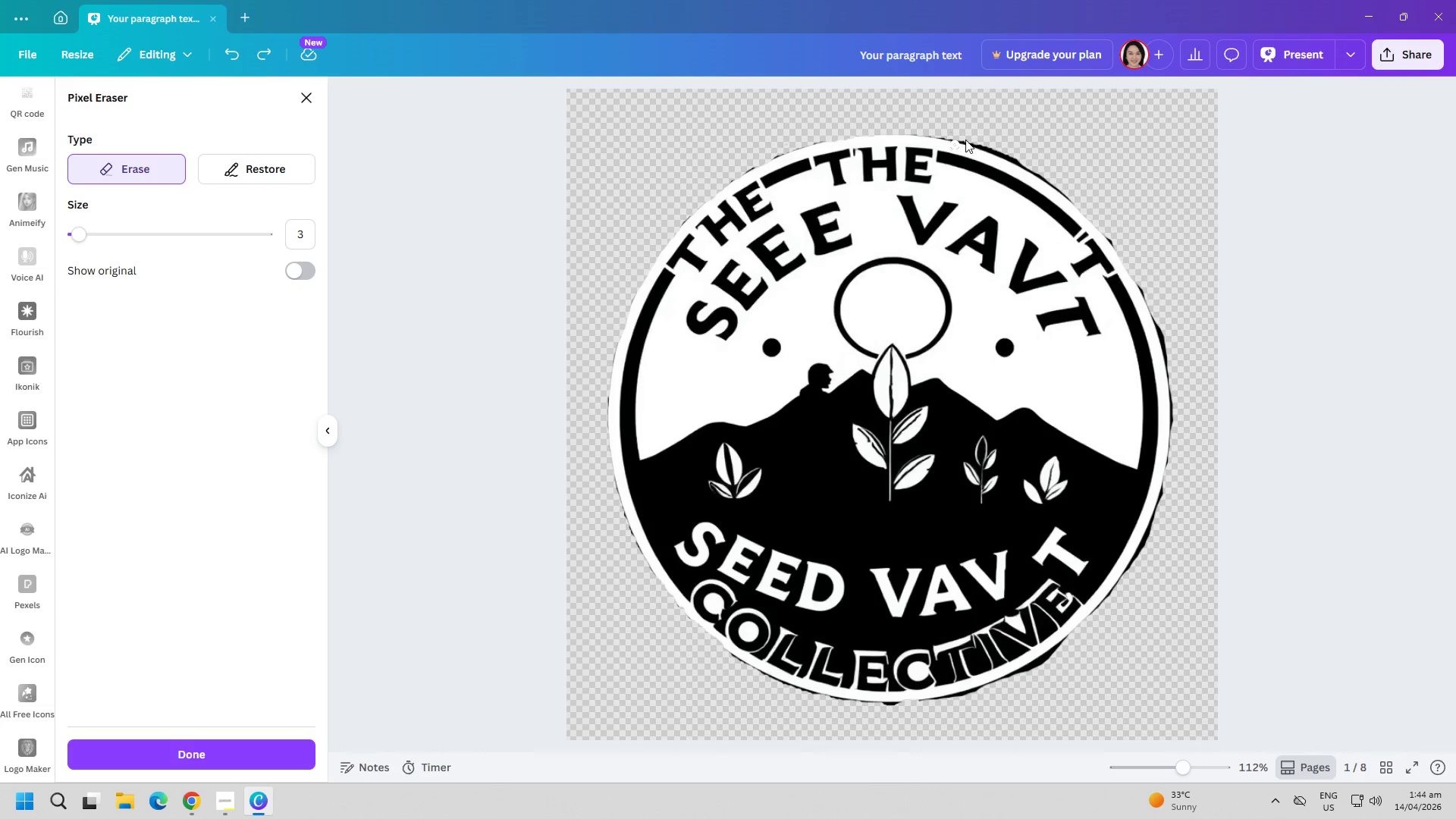 
left_click_drag(start_coordinate=[924, 130], to_coordinate=[1024, 680])
 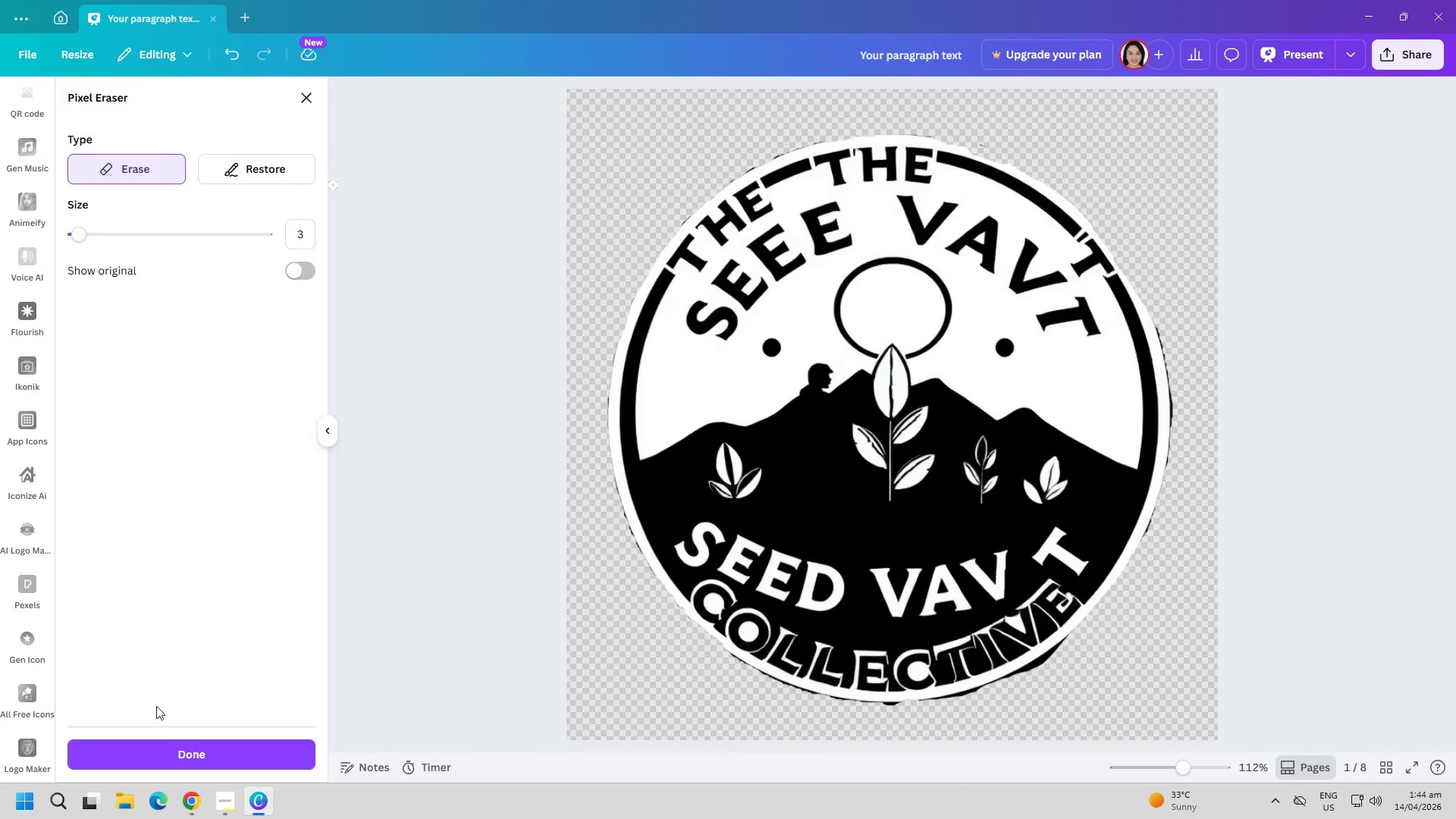 
left_click([186, 754])
 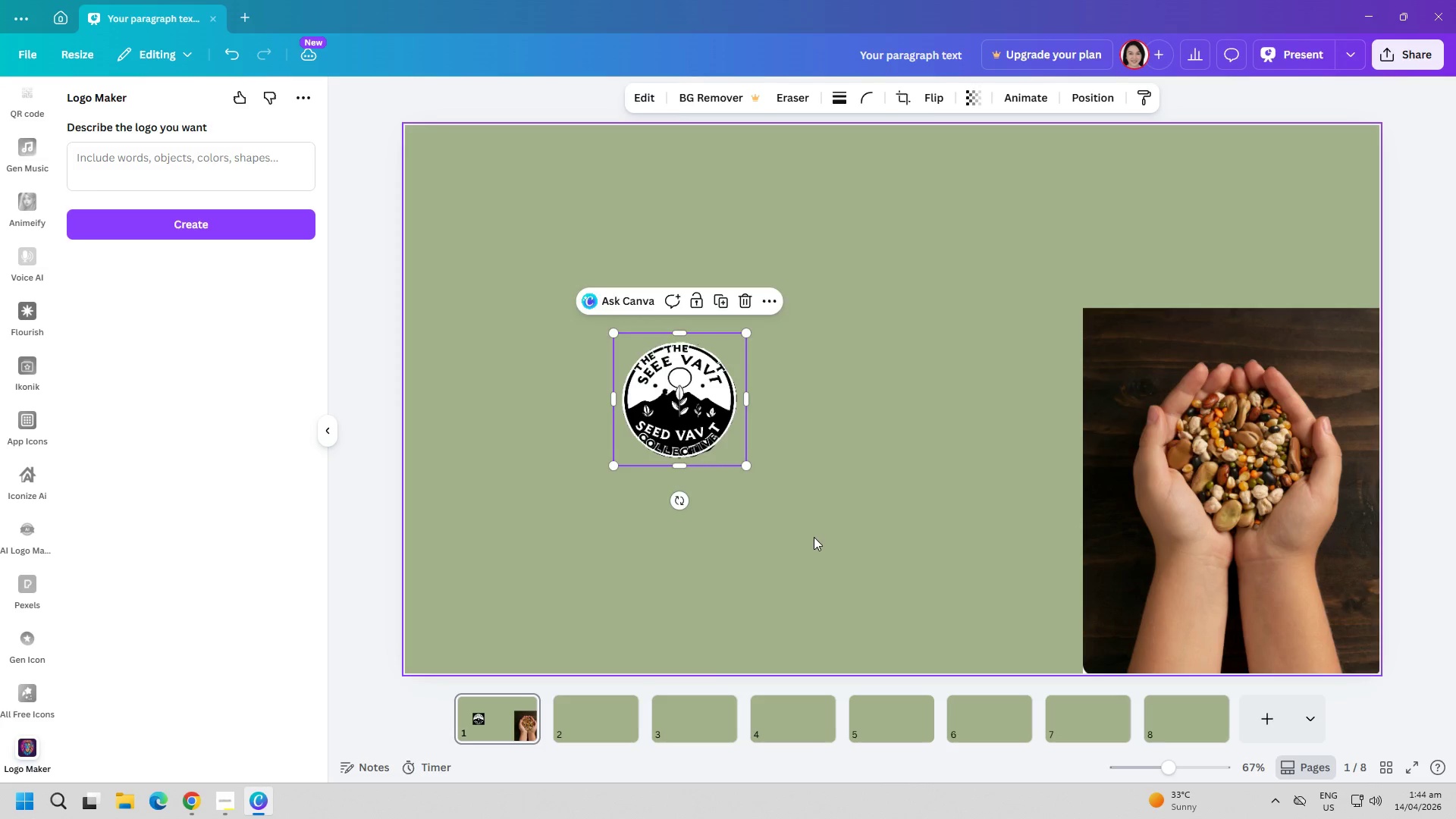 
left_click_drag(start_coordinate=[653, 425], to_coordinate=[839, 456])
 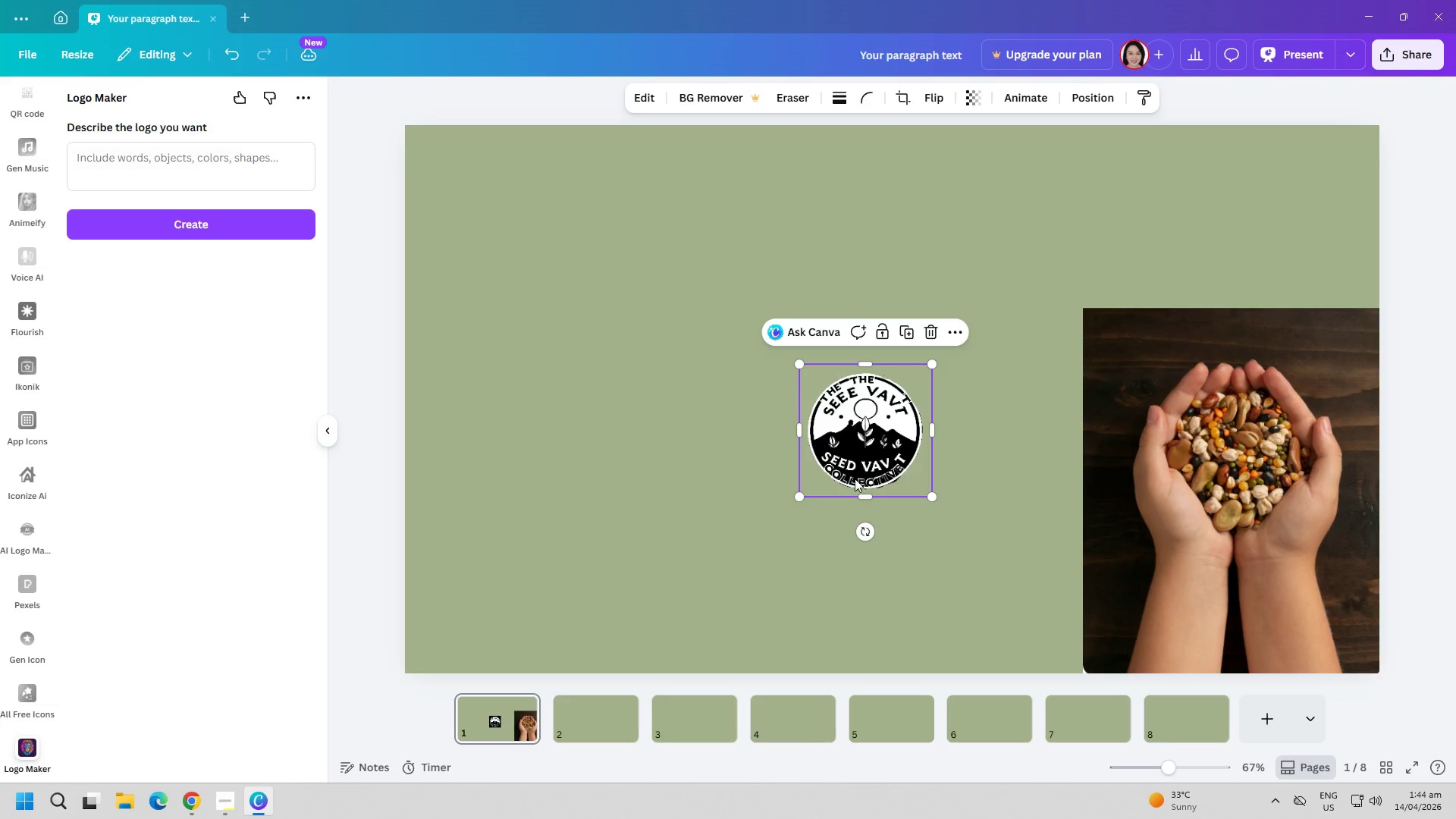 
left_click_drag(start_coordinate=[855, 463], to_coordinate=[1308, 315])
 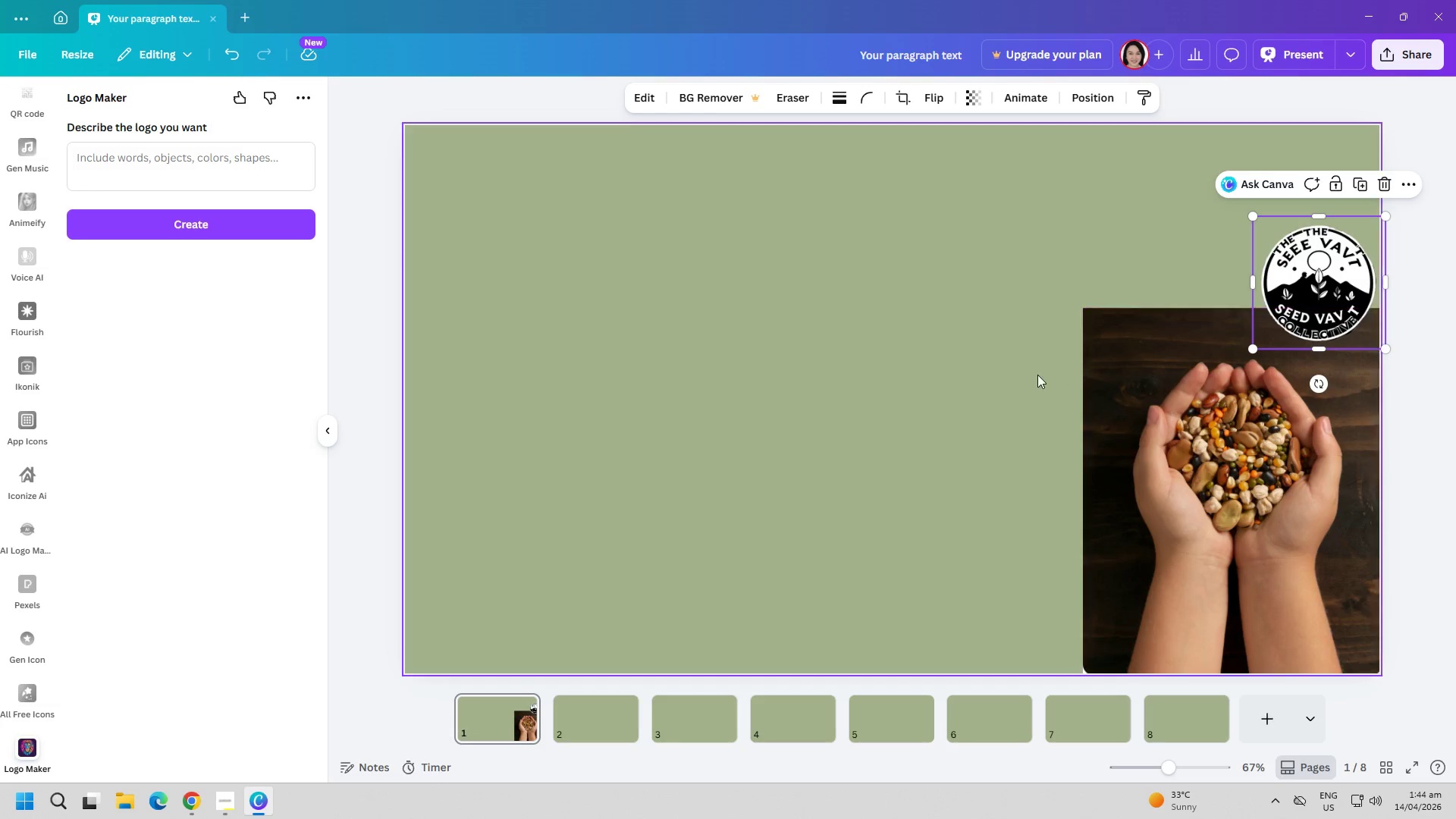 
left_click([1037, 375])
 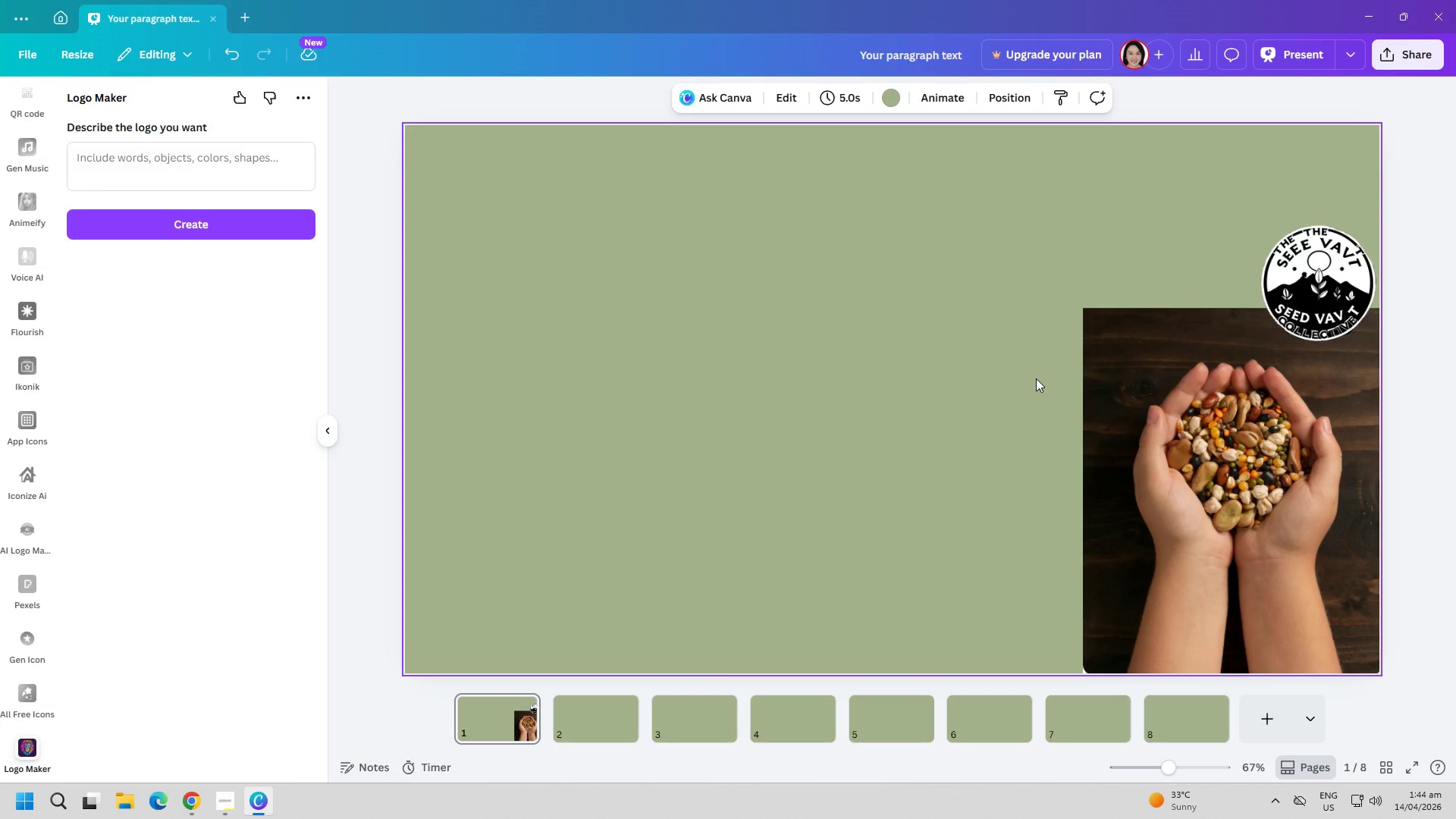 
wait(8.66)
 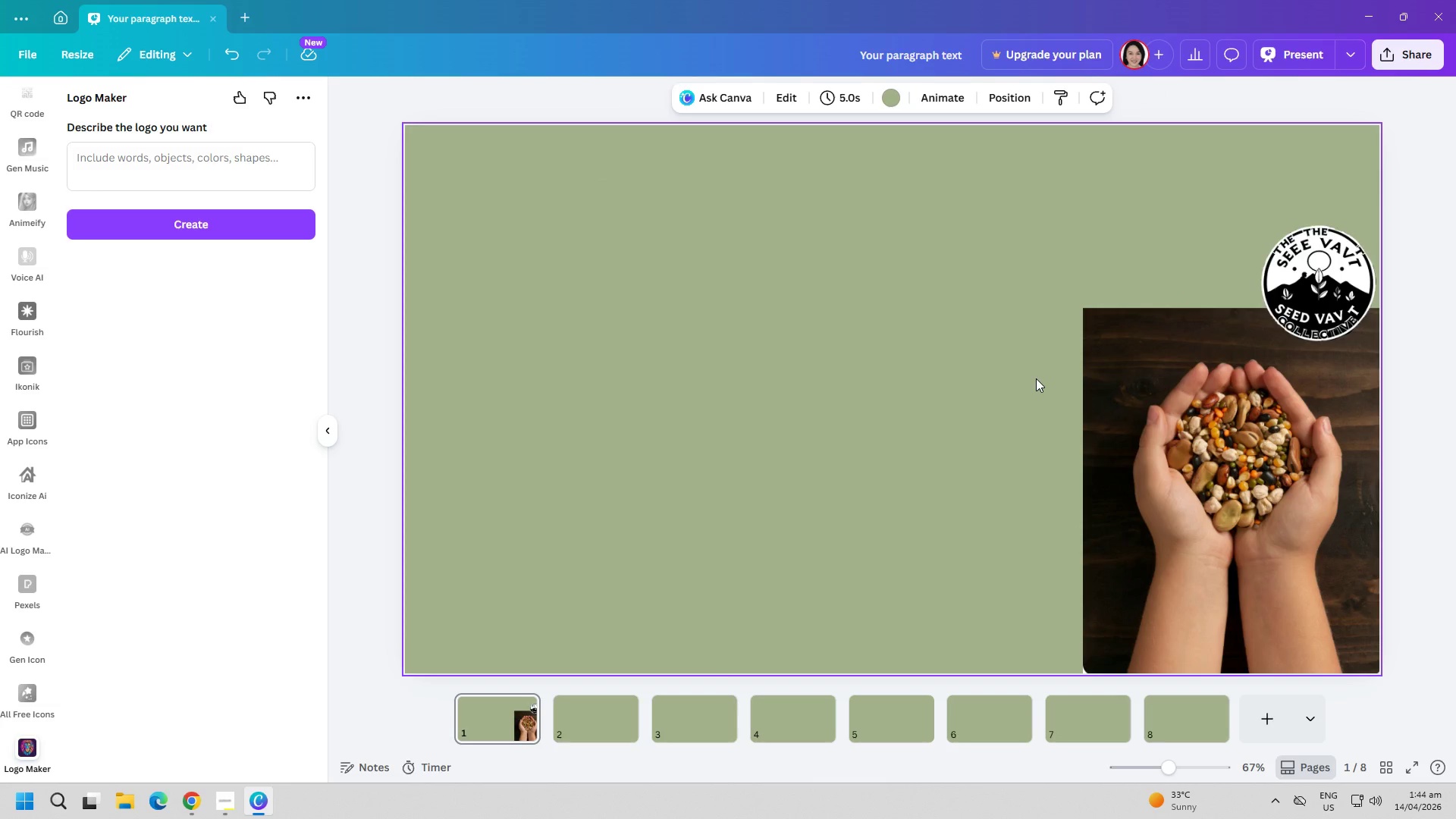 
scroll: coordinate [18, 265], scroll_direction: up, amount: 23.0
 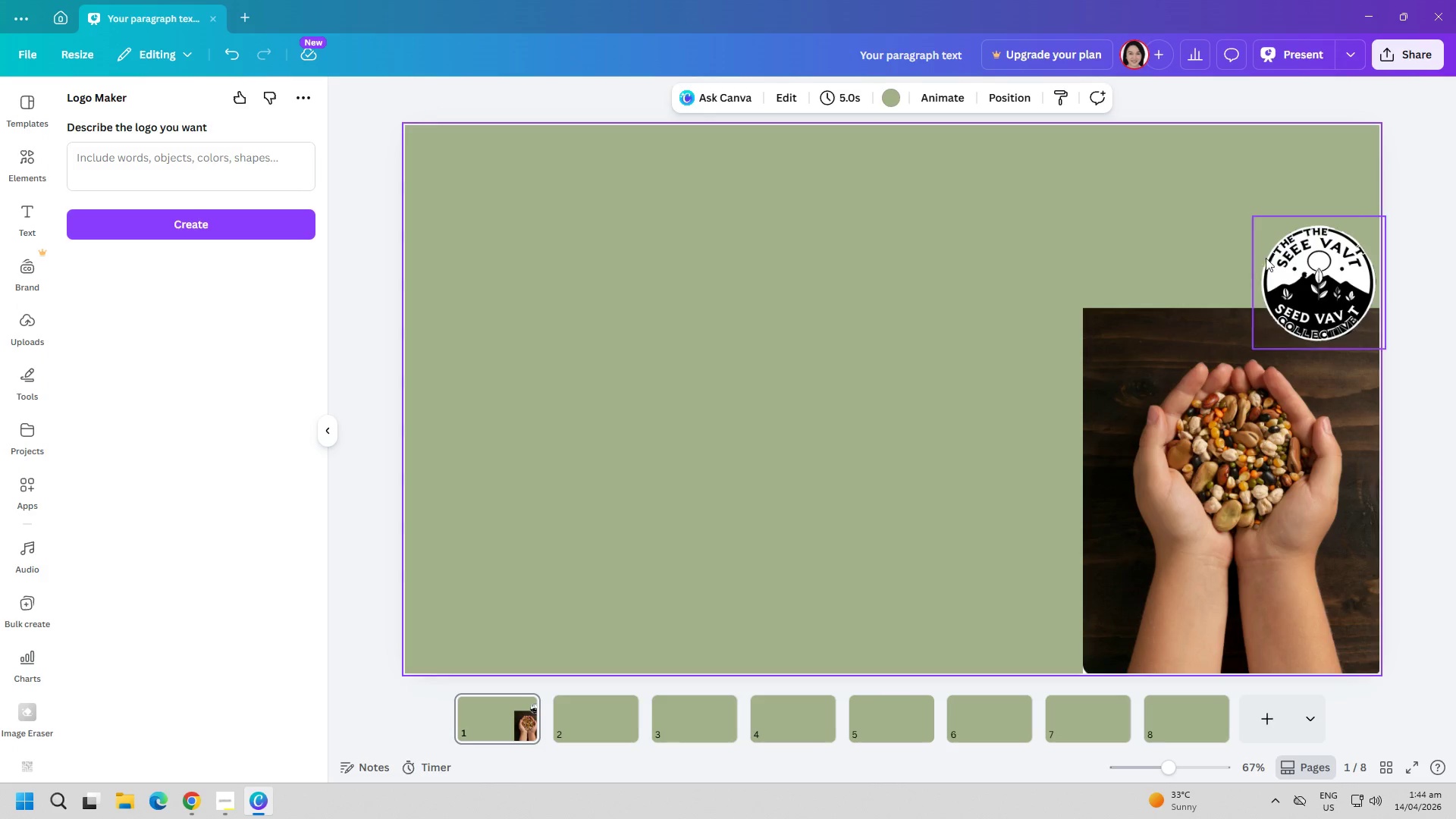 
left_click_drag(start_coordinate=[1318, 294], to_coordinate=[548, 358])
 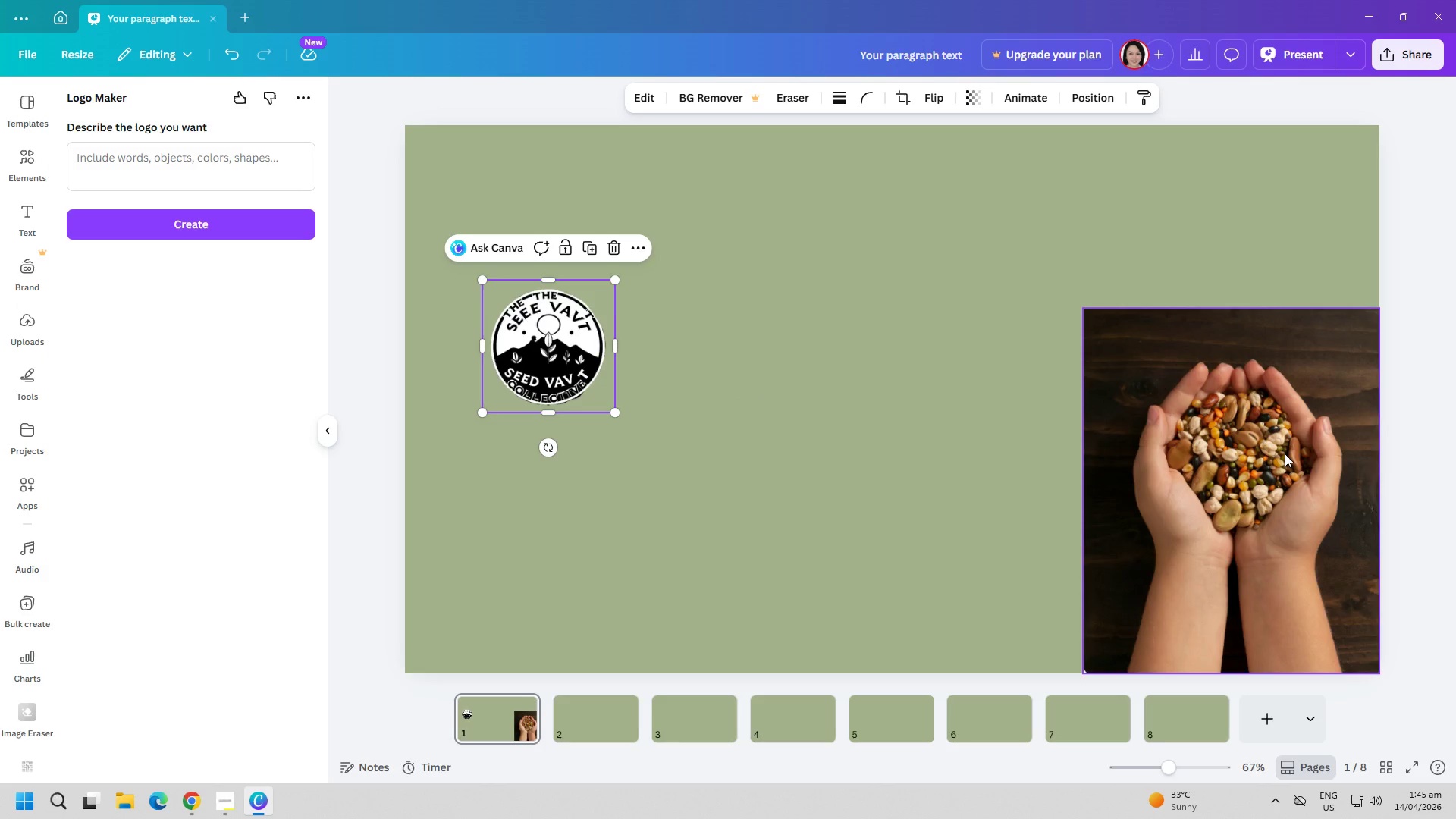 
left_click_drag(start_coordinate=[1247, 463], to_coordinate=[856, 448])
 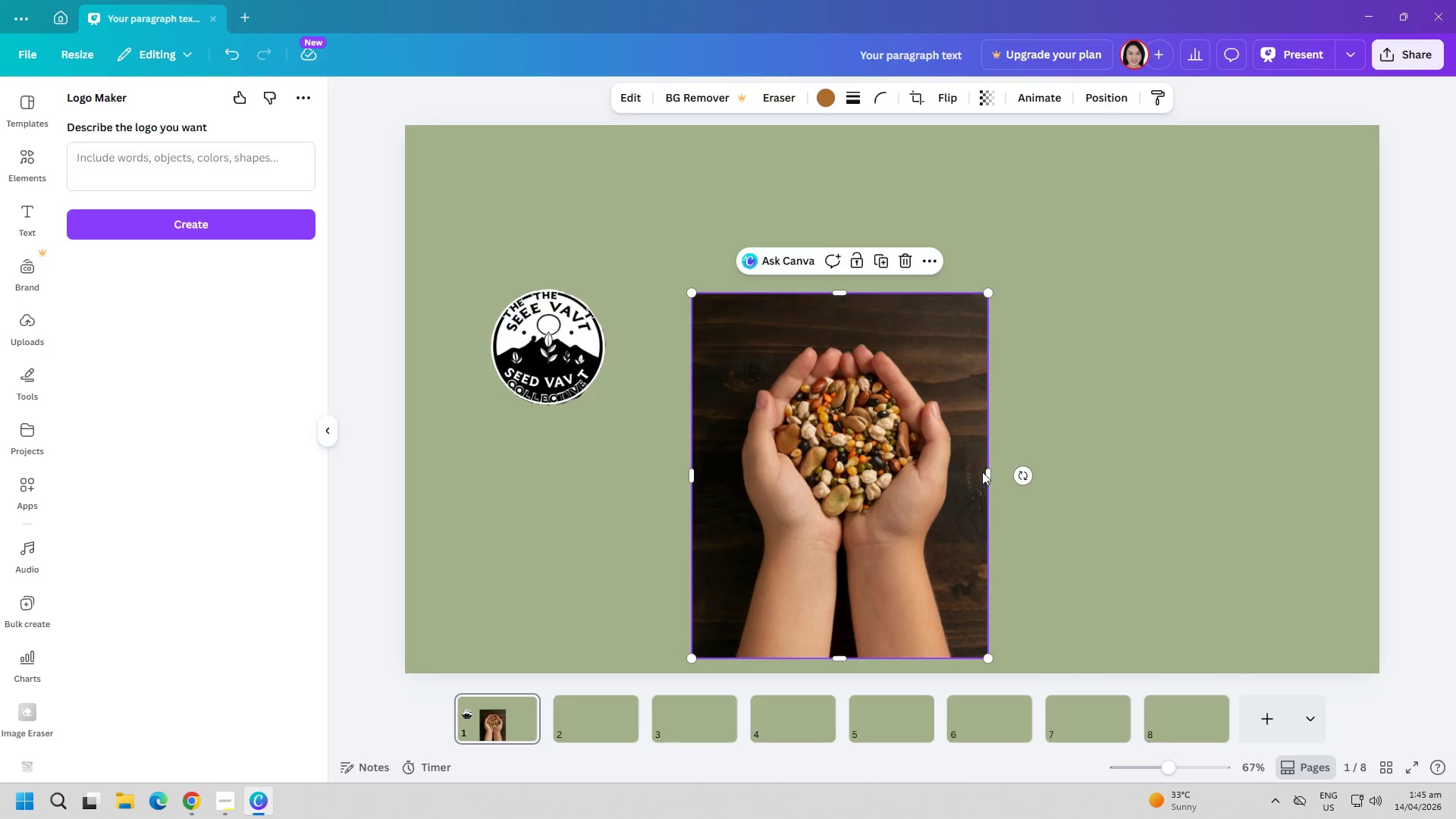 
left_click_drag(start_coordinate=[986, 472], to_coordinate=[1069, 477])
 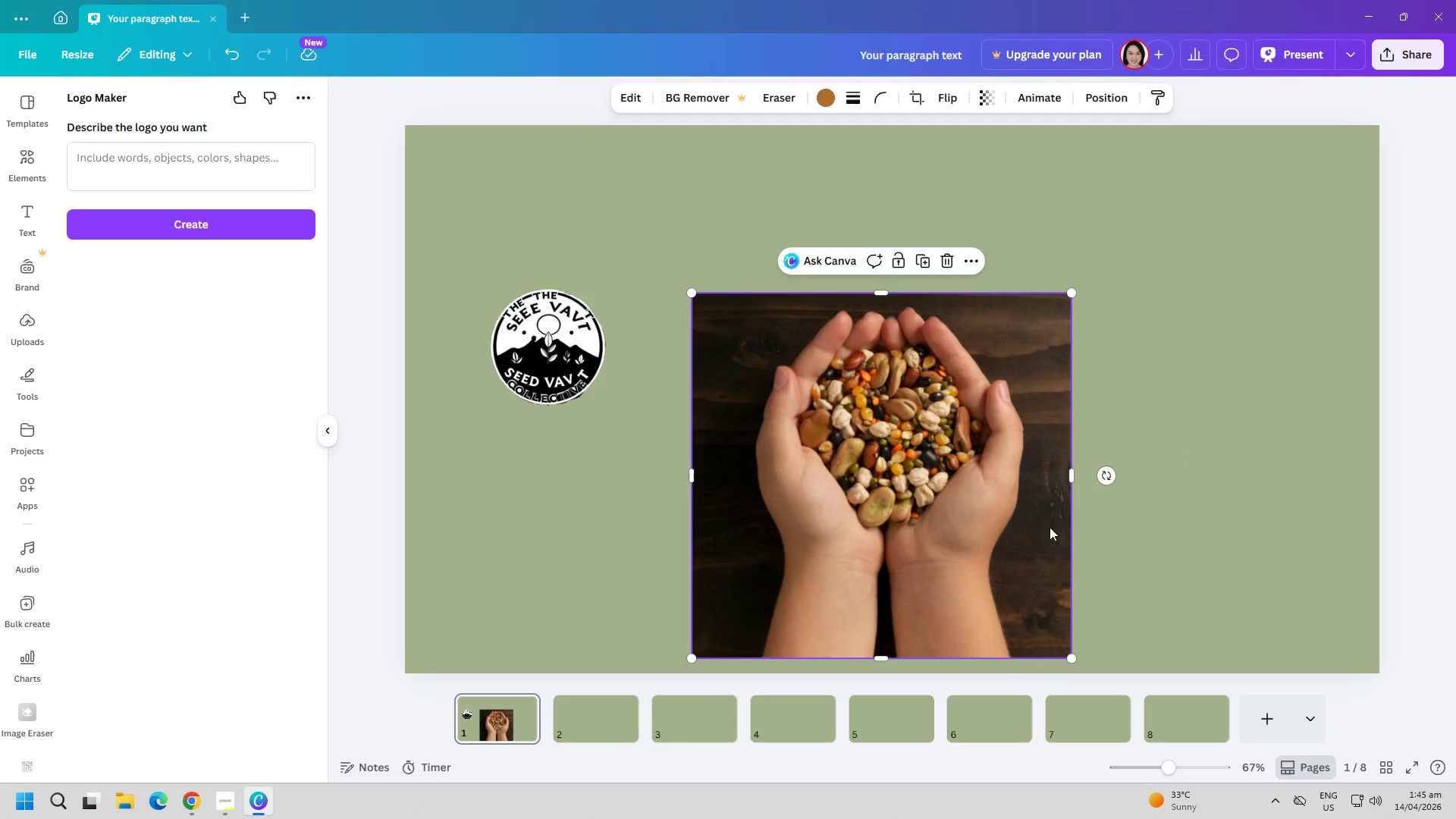 
left_click_drag(start_coordinate=[909, 457], to_coordinate=[904, 474])
 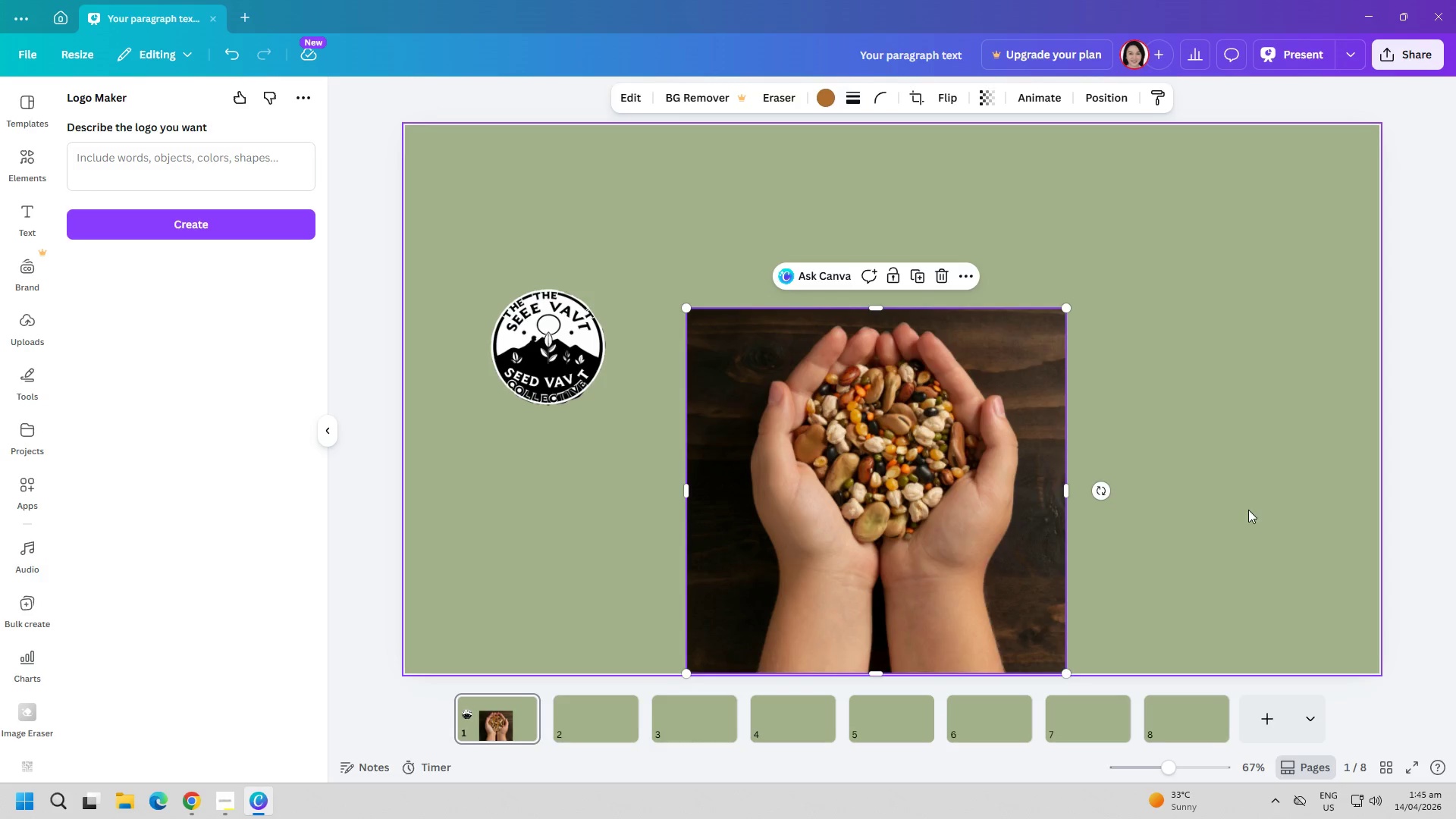 
left_click([1248, 510])
 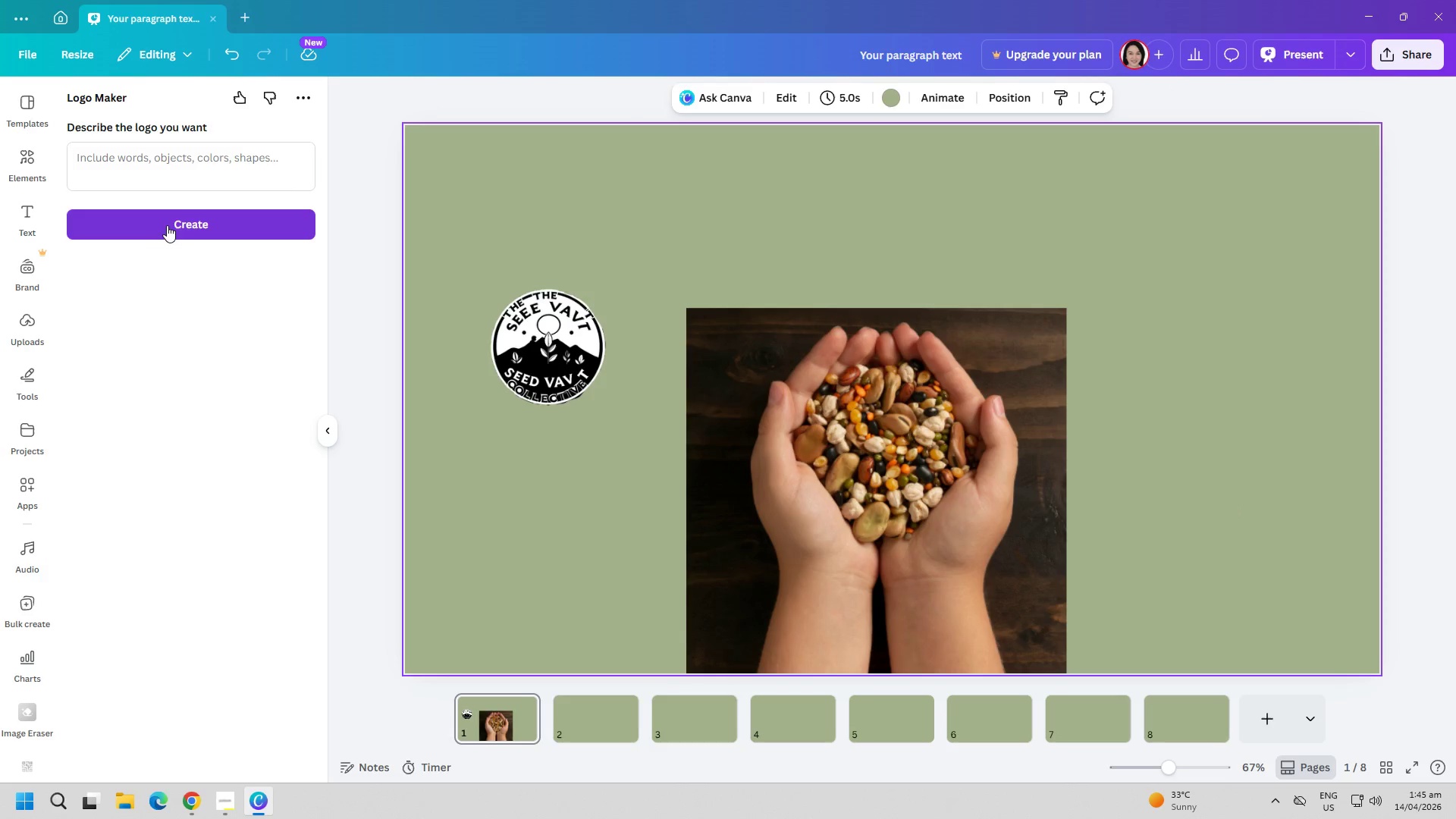 
scroll: coordinate [24, 197], scroll_direction: up, amount: 10.0
 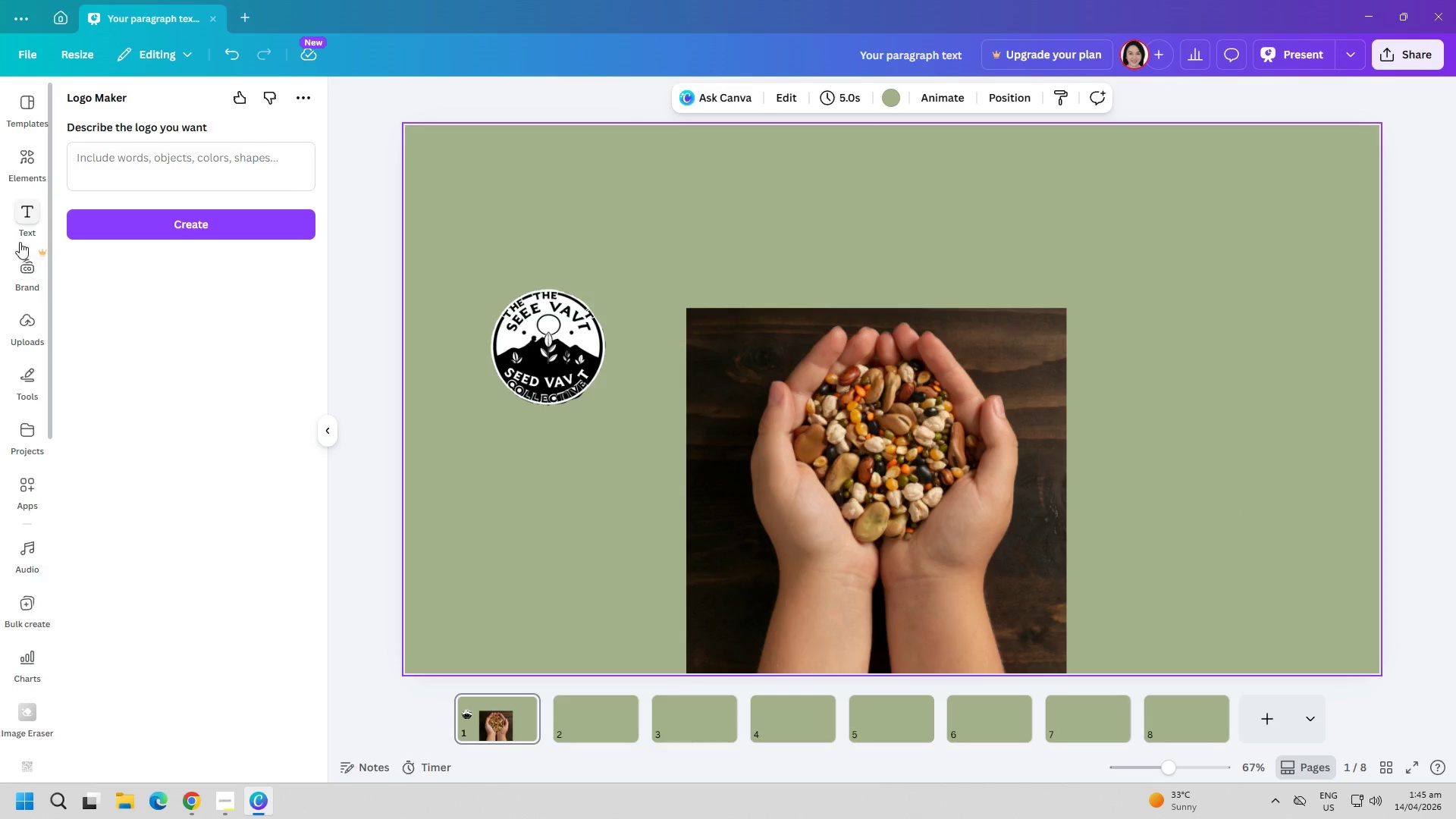 
left_click([25, 225])
 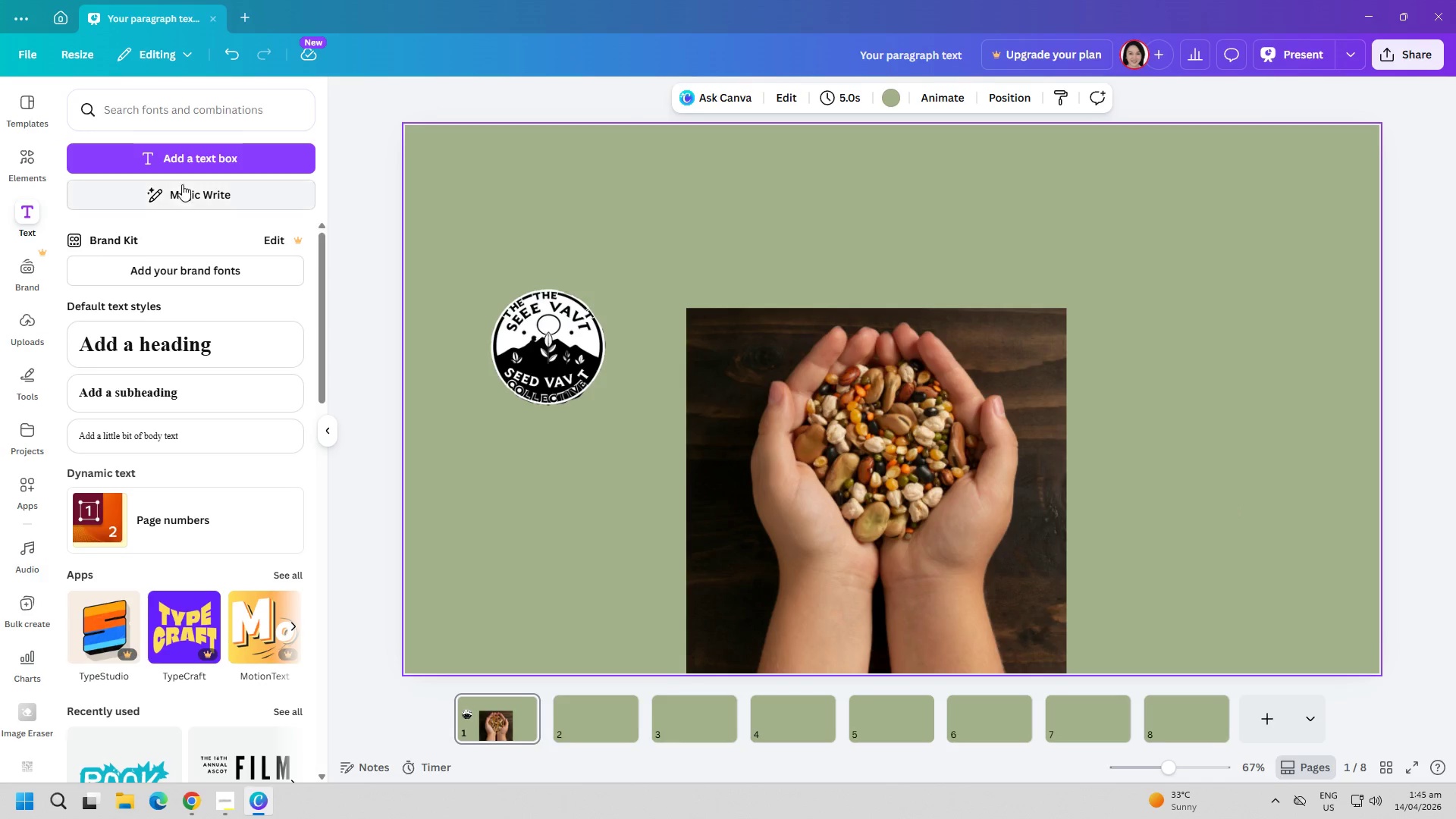 
left_click([184, 162])
 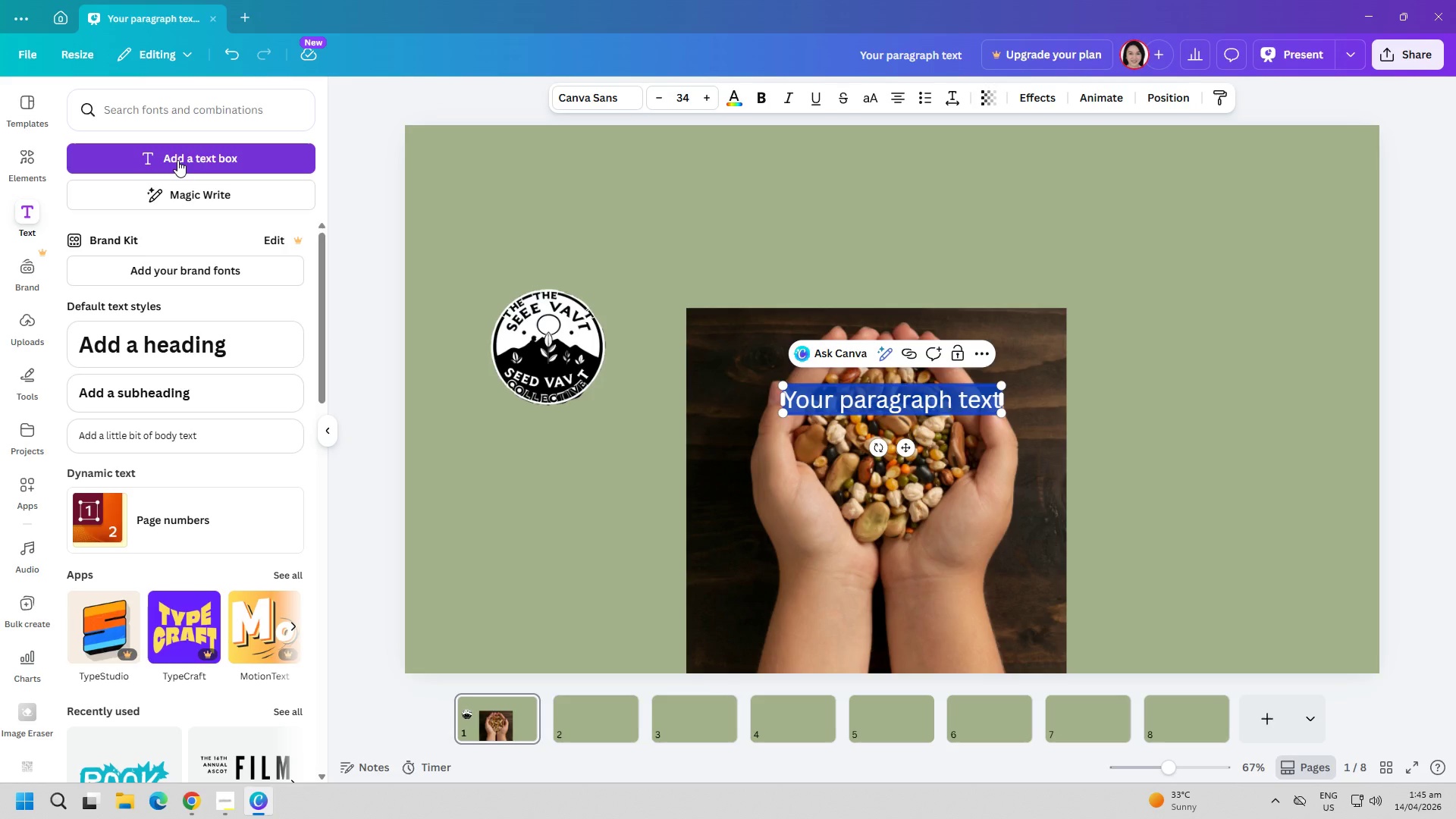 
wait(48.83)
 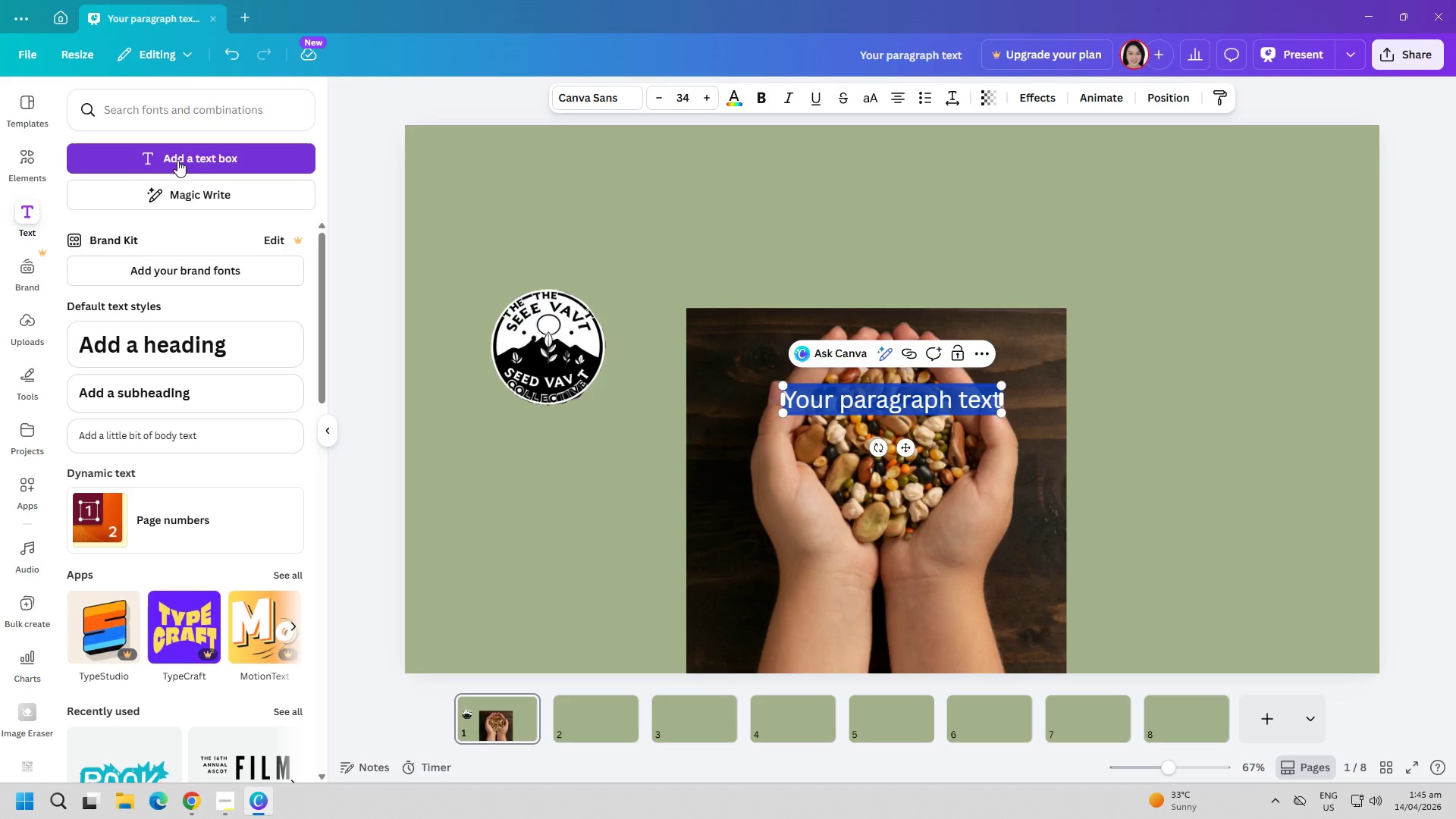 
left_click_drag(start_coordinate=[904, 388], to_coordinate=[863, 193])
 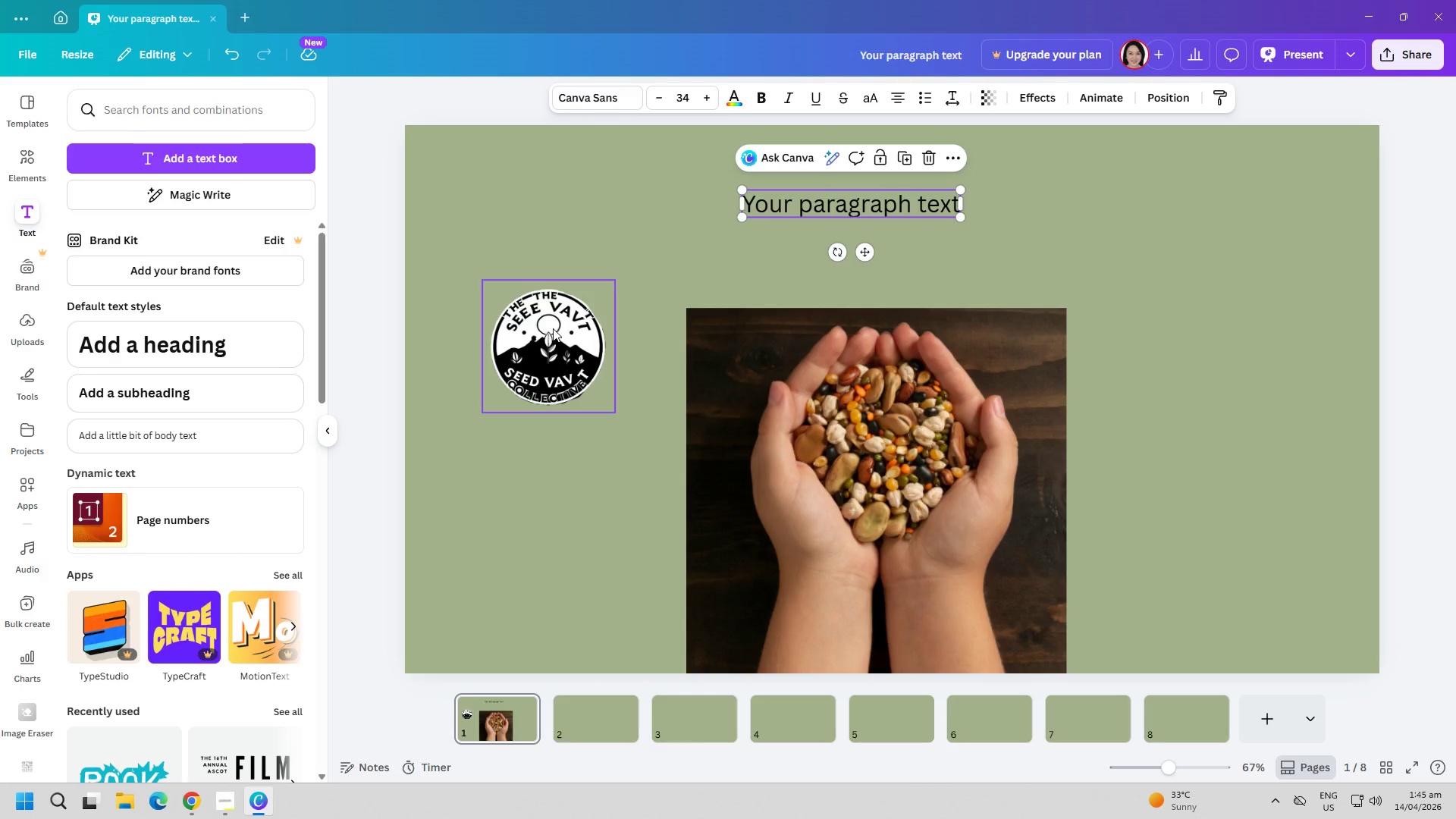 
left_click([548, 329])
 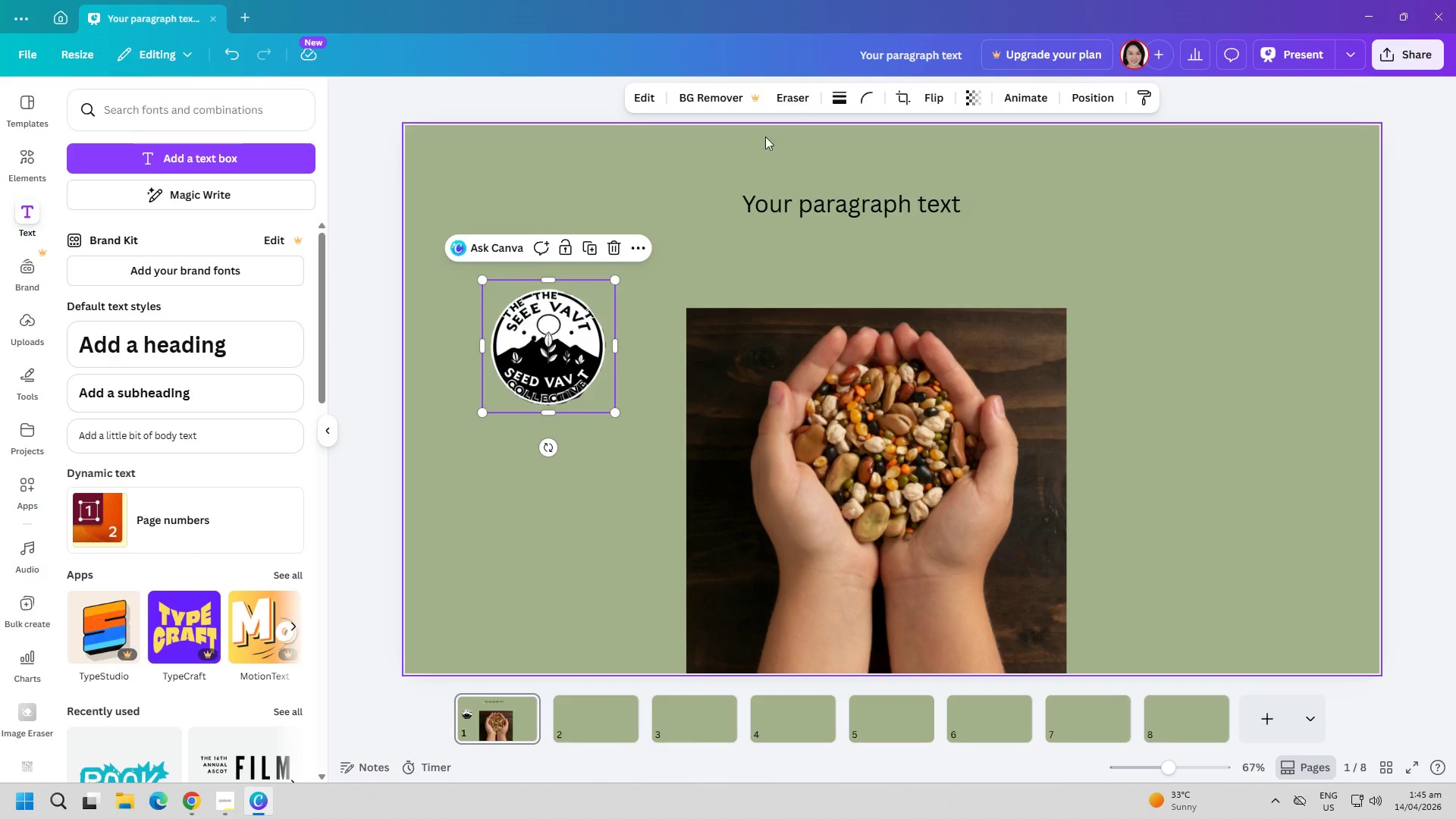 
left_click([799, 97])
 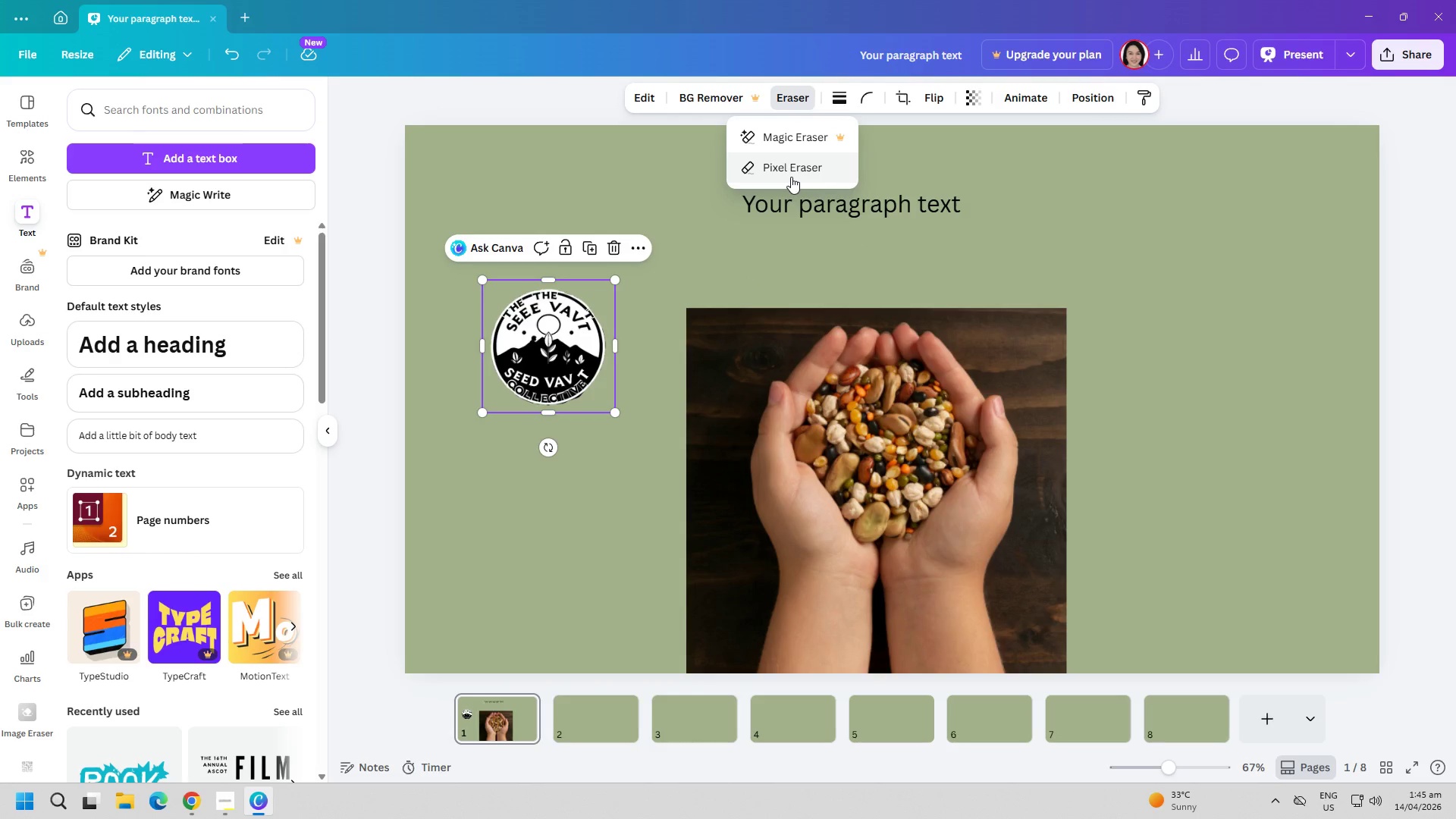 
left_click([792, 172])
 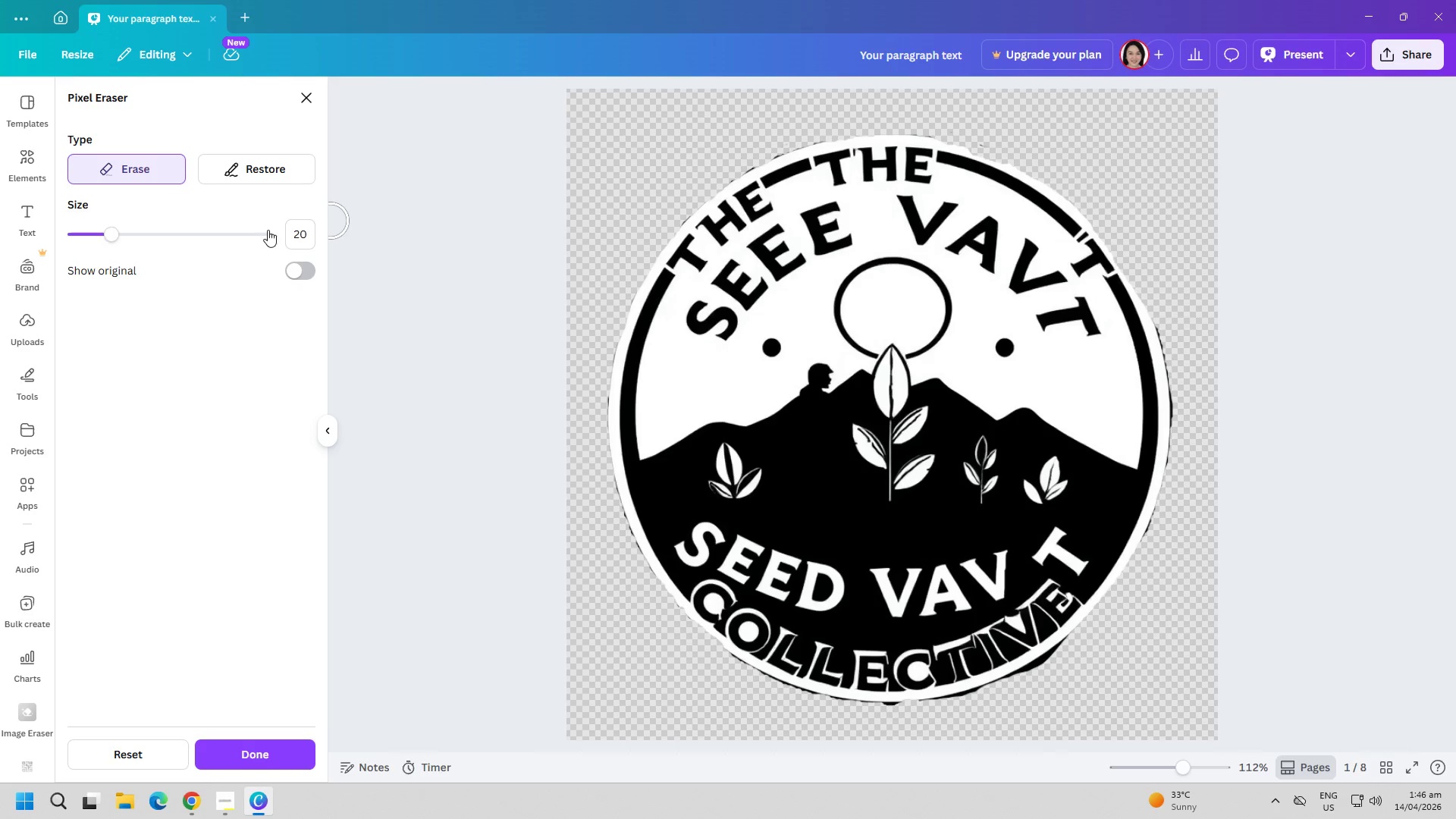 
left_click_drag(start_coordinate=[118, 237], to_coordinate=[80, 234])
 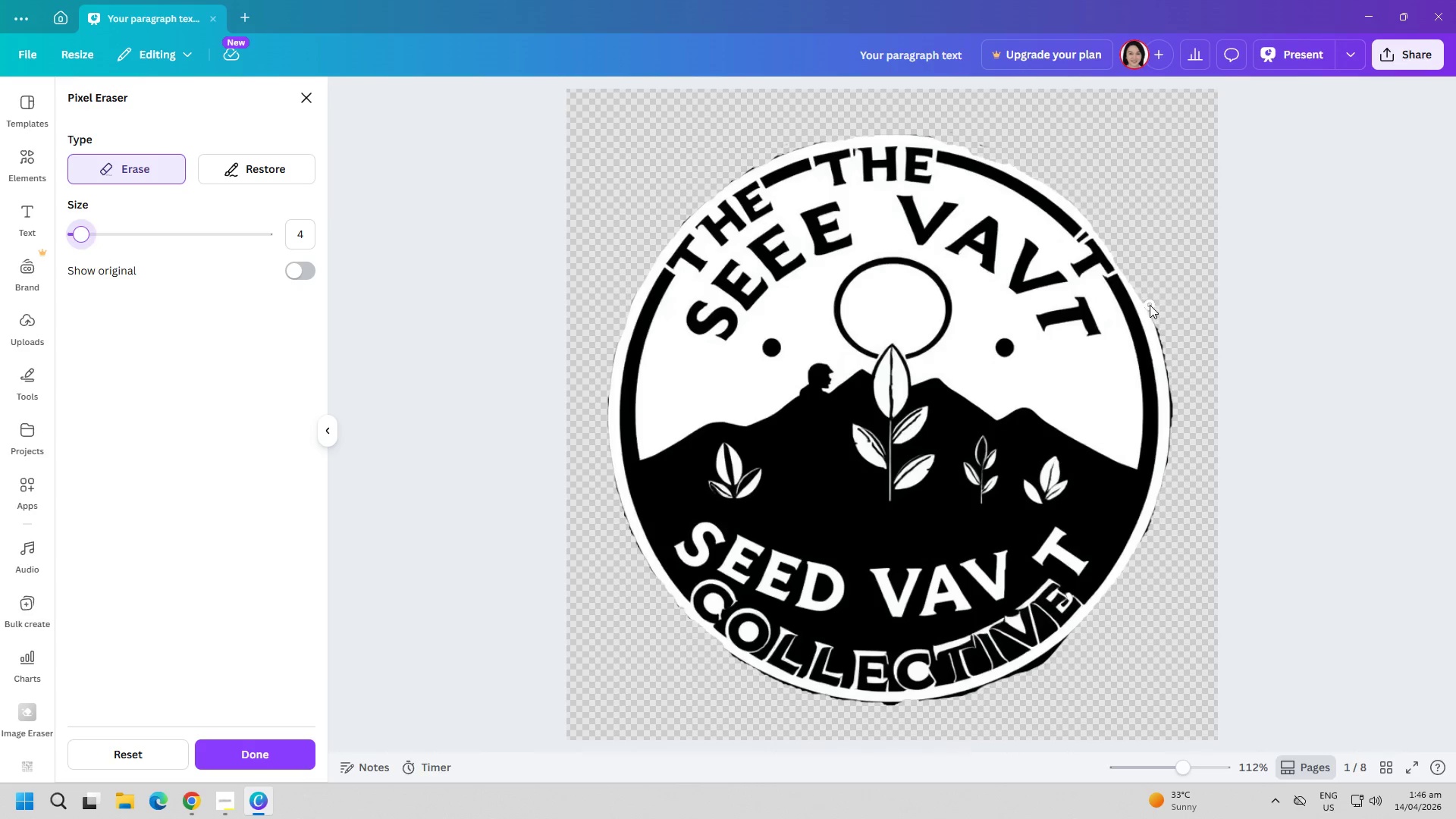 
left_click_drag(start_coordinate=[1158, 313], to_coordinate=[1165, 357])
 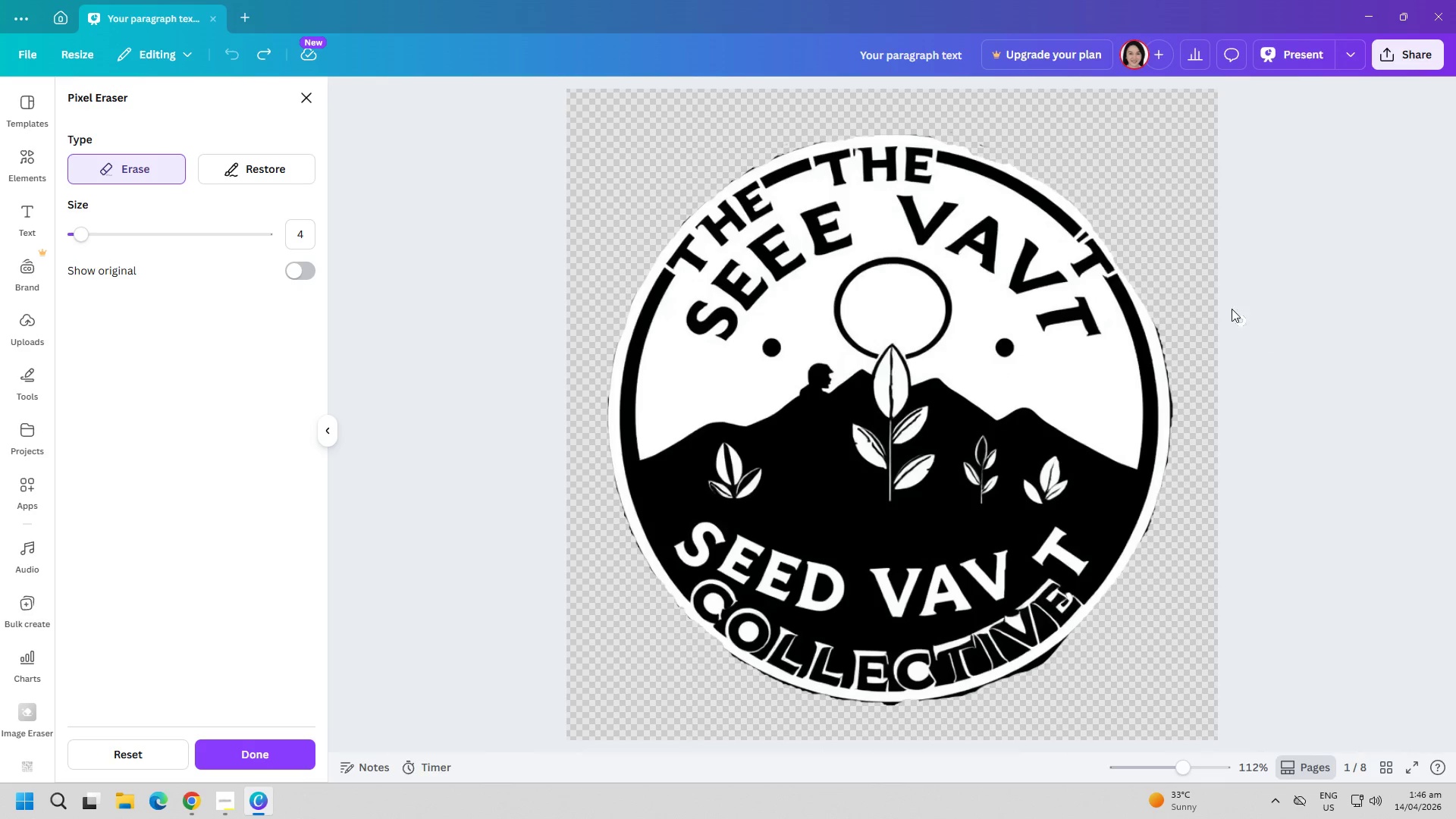 
left_click_drag(start_coordinate=[1156, 312], to_coordinate=[1145, 547])
 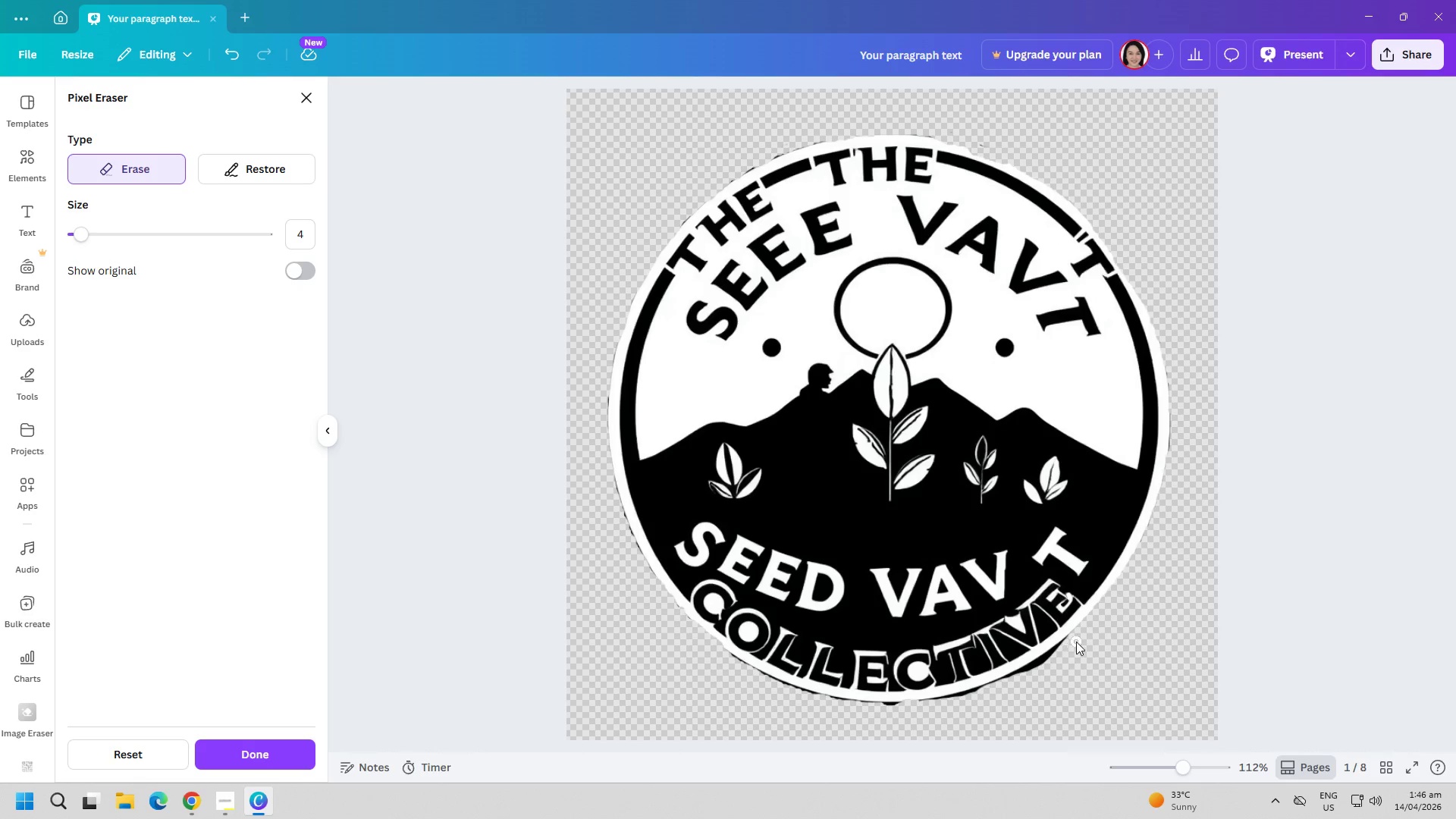 
left_click_drag(start_coordinate=[1075, 638], to_coordinate=[1053, 656])
 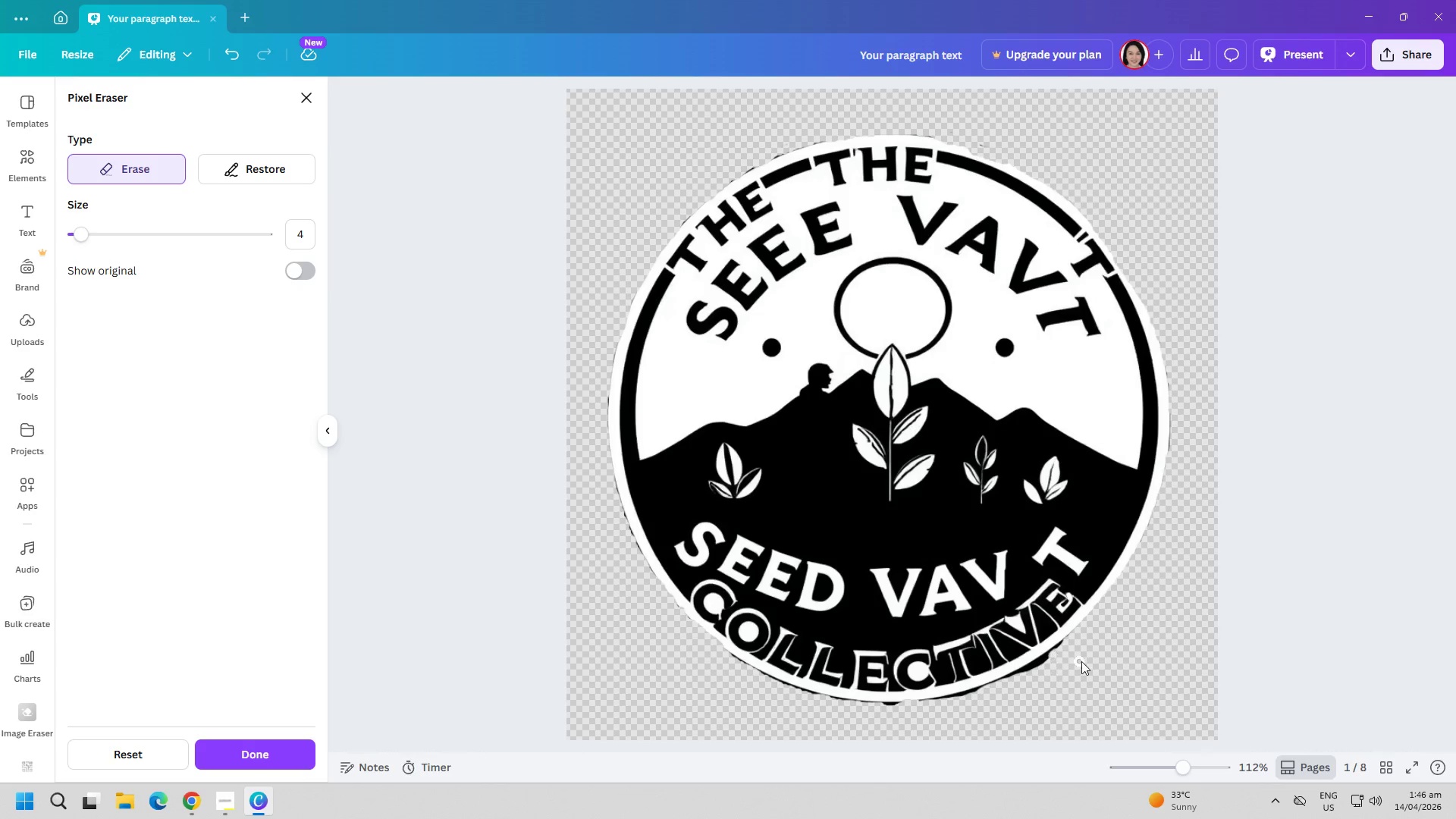 
scroll: coordinate [1081, 661], scroll_direction: up, amount: 1.0
 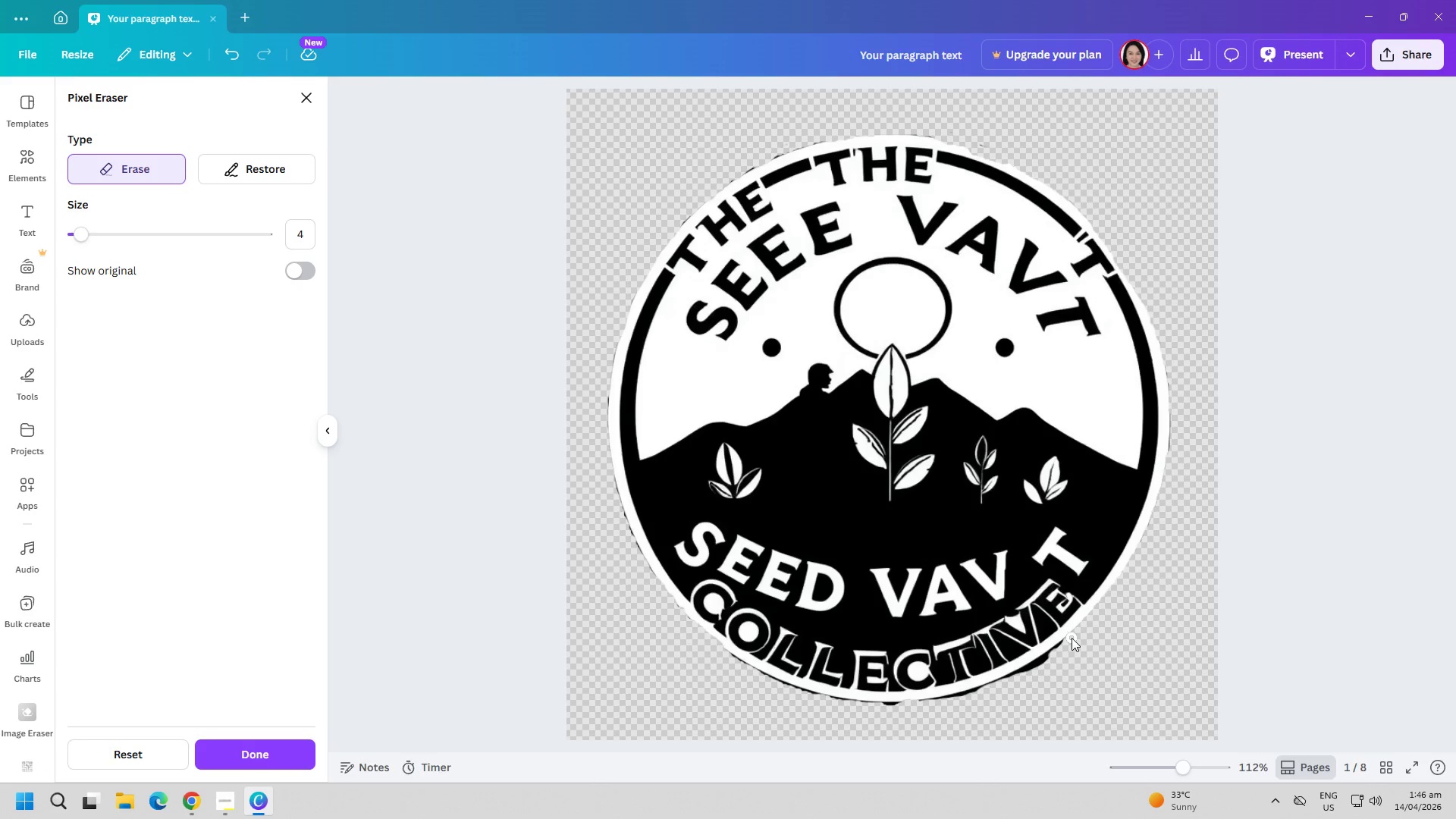 
left_click_drag(start_coordinate=[1070, 644], to_coordinate=[1065, 649])
 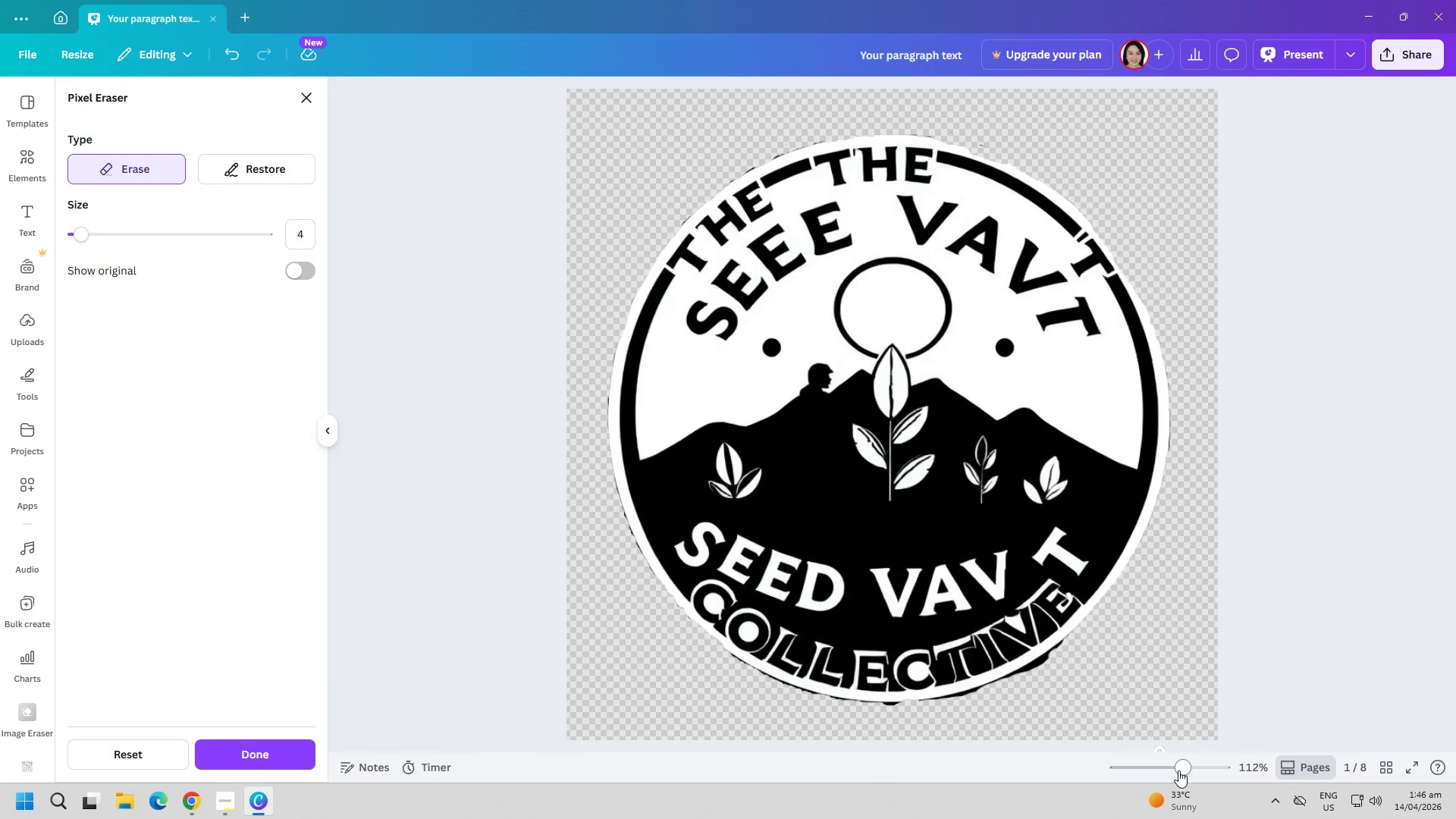 
left_click_drag(start_coordinate=[1181, 769], to_coordinate=[1196, 754])
 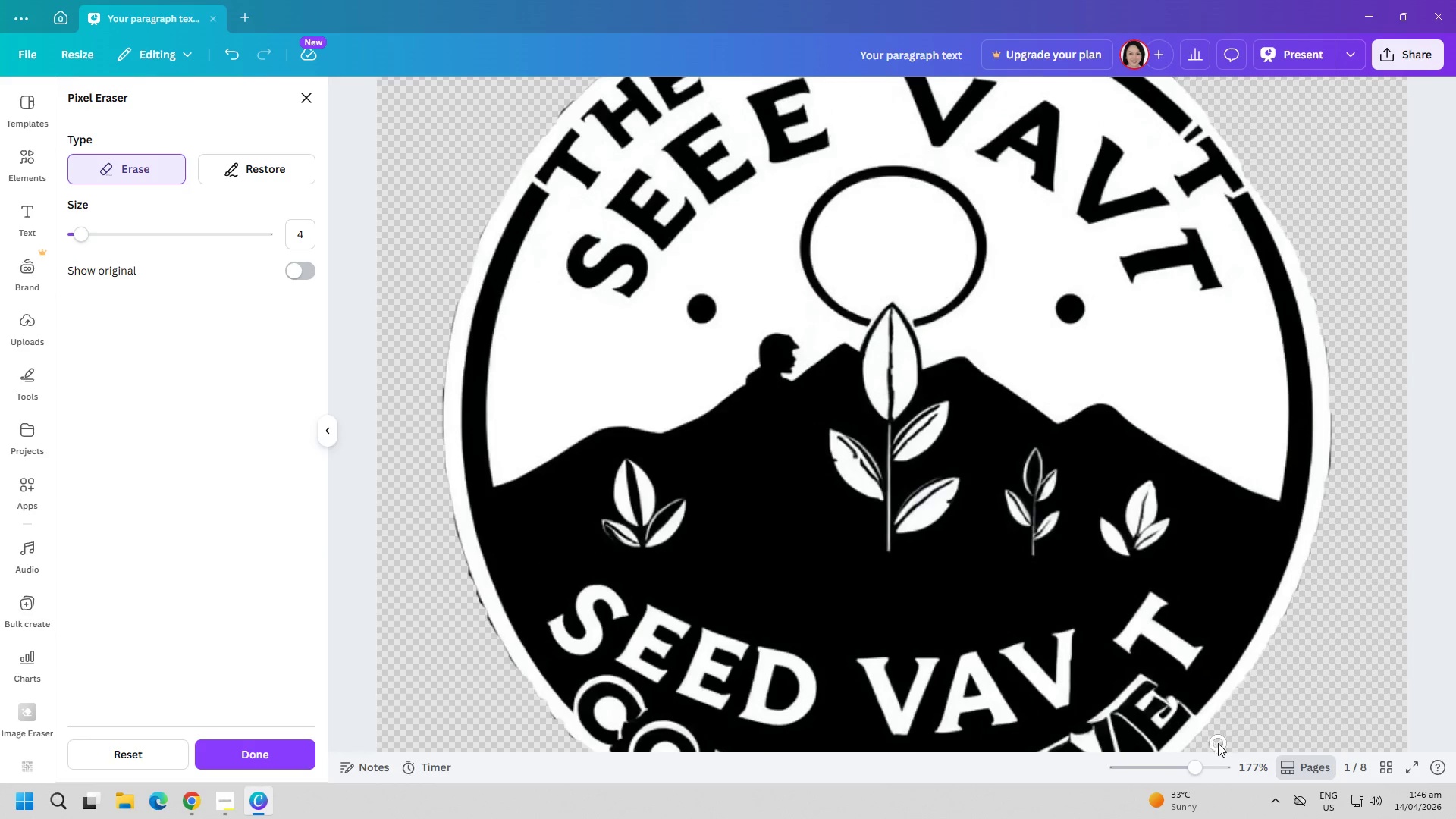 
left_click_drag(start_coordinate=[1301, 667], to_coordinate=[1234, 594])
 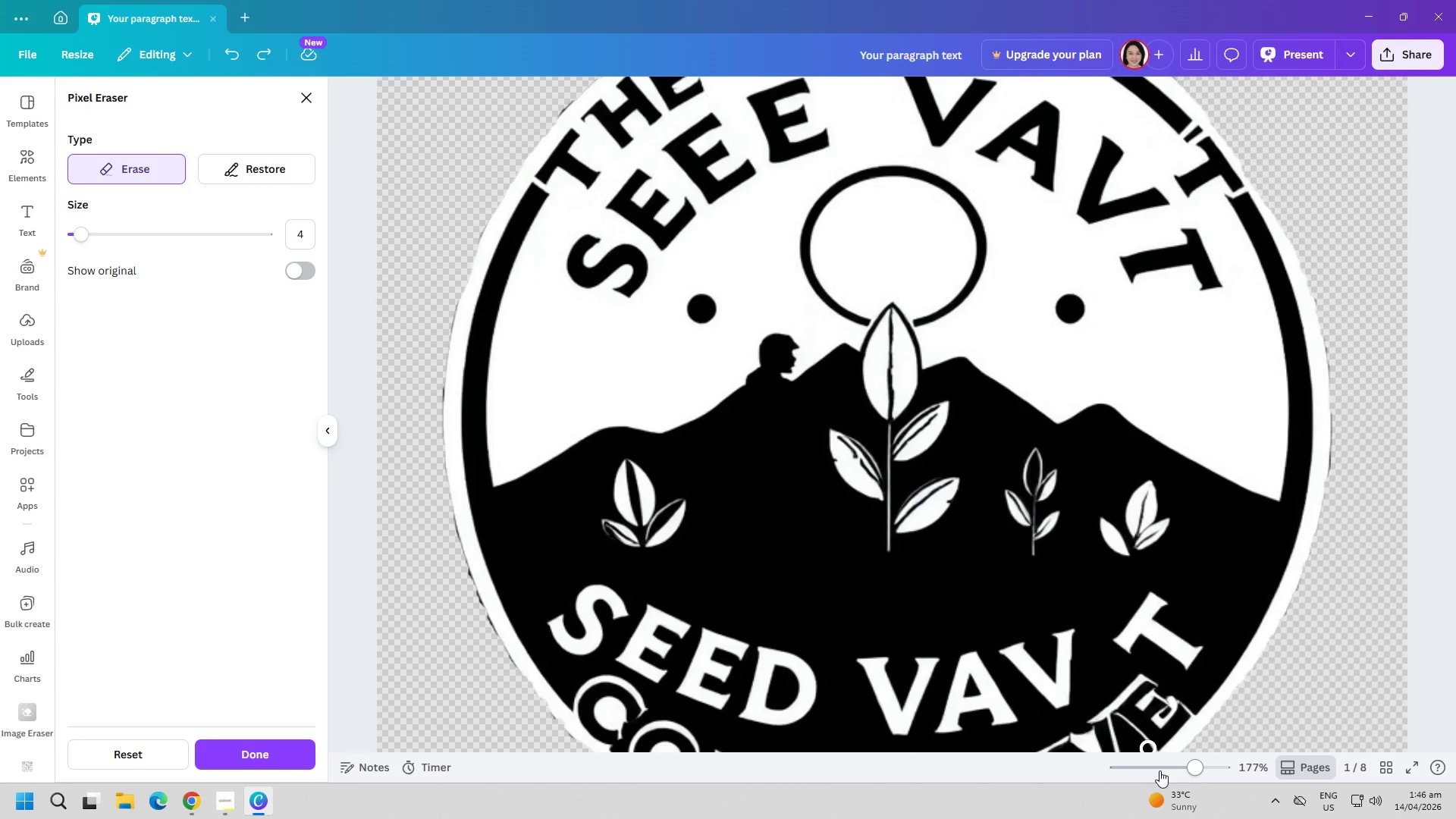 
left_click_drag(start_coordinate=[1194, 777], to_coordinate=[1182, 777])
 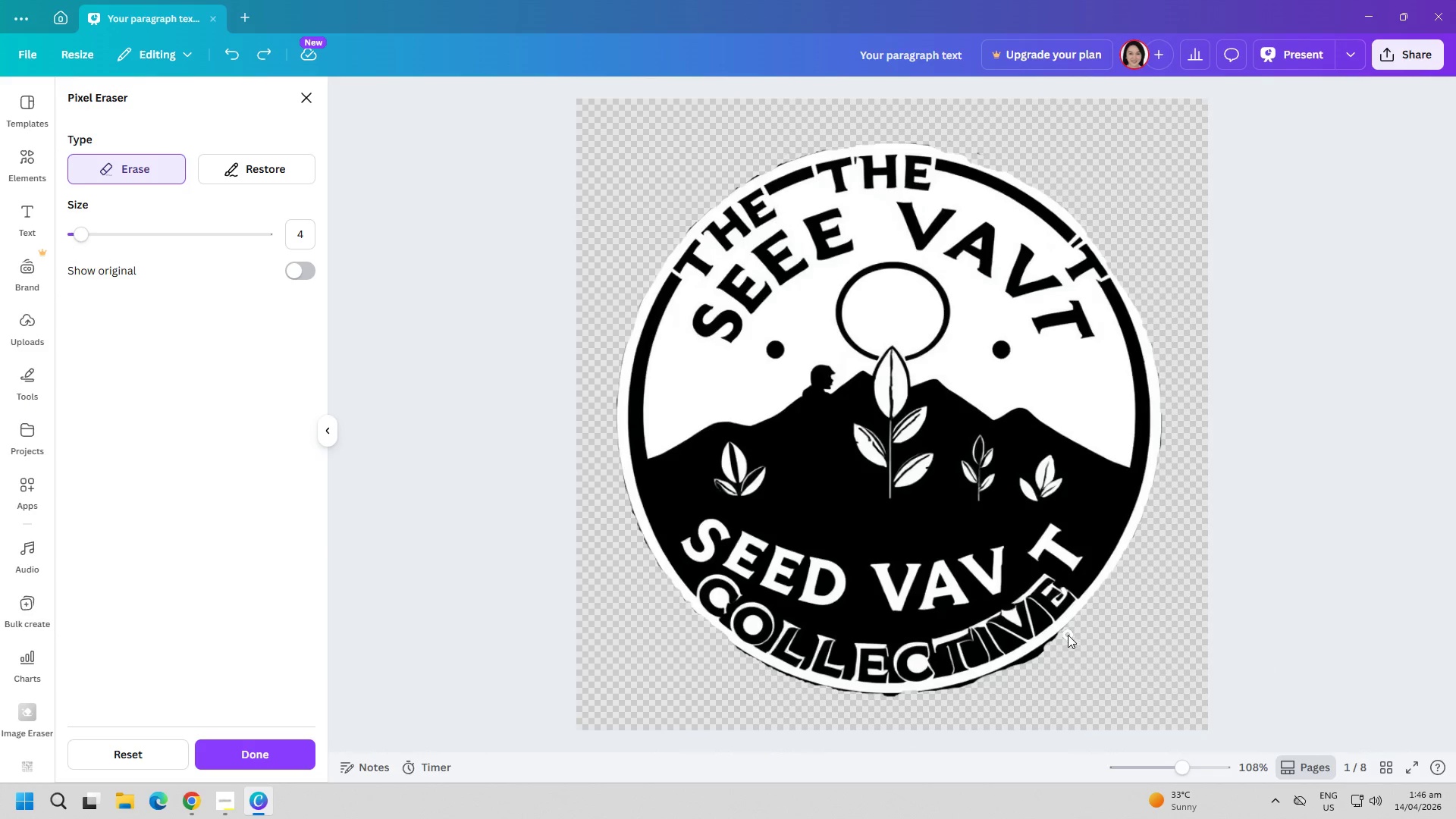 
left_click_drag(start_coordinate=[1065, 631], to_coordinate=[983, 673])
 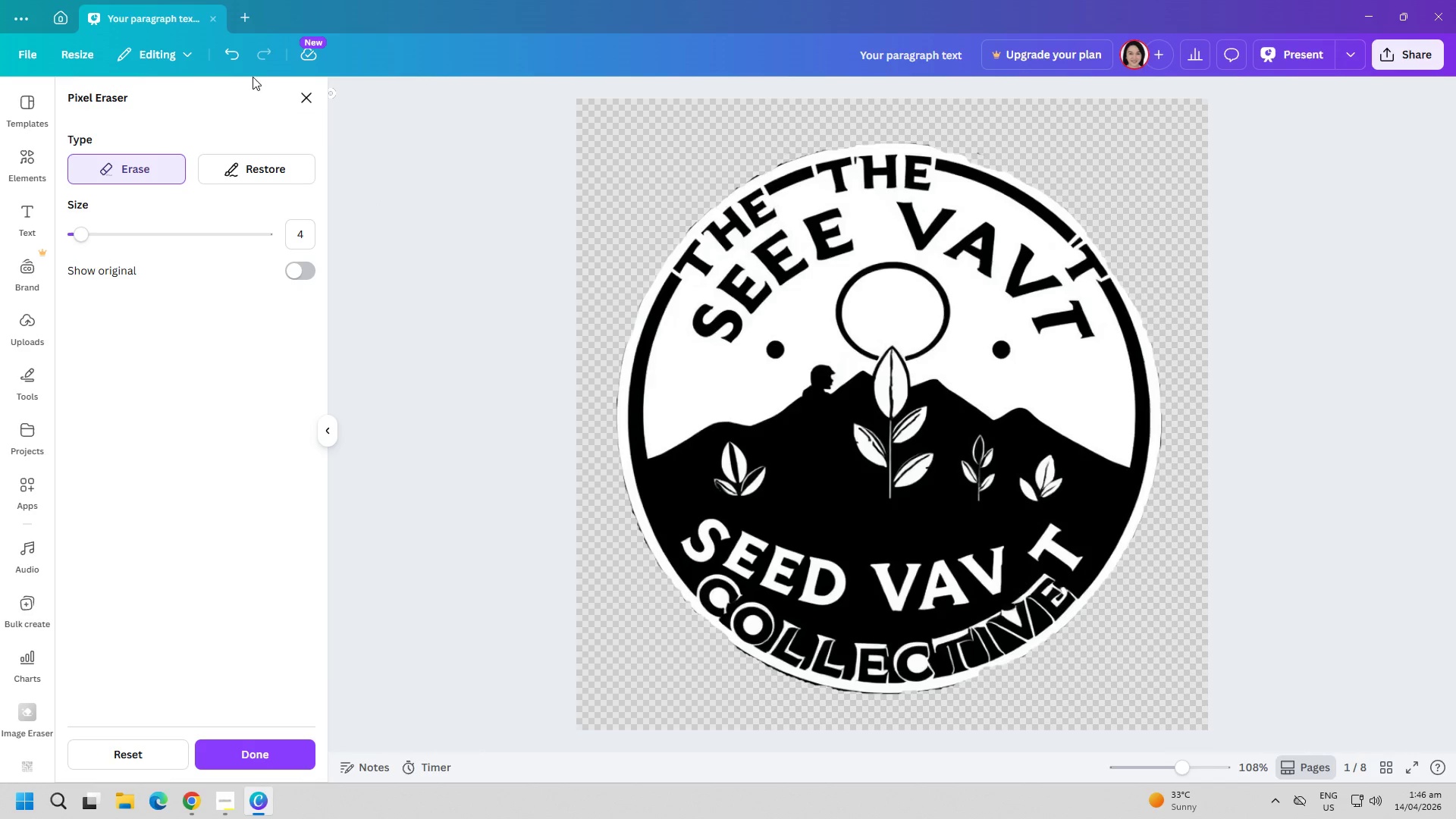 
left_click([231, 56])
 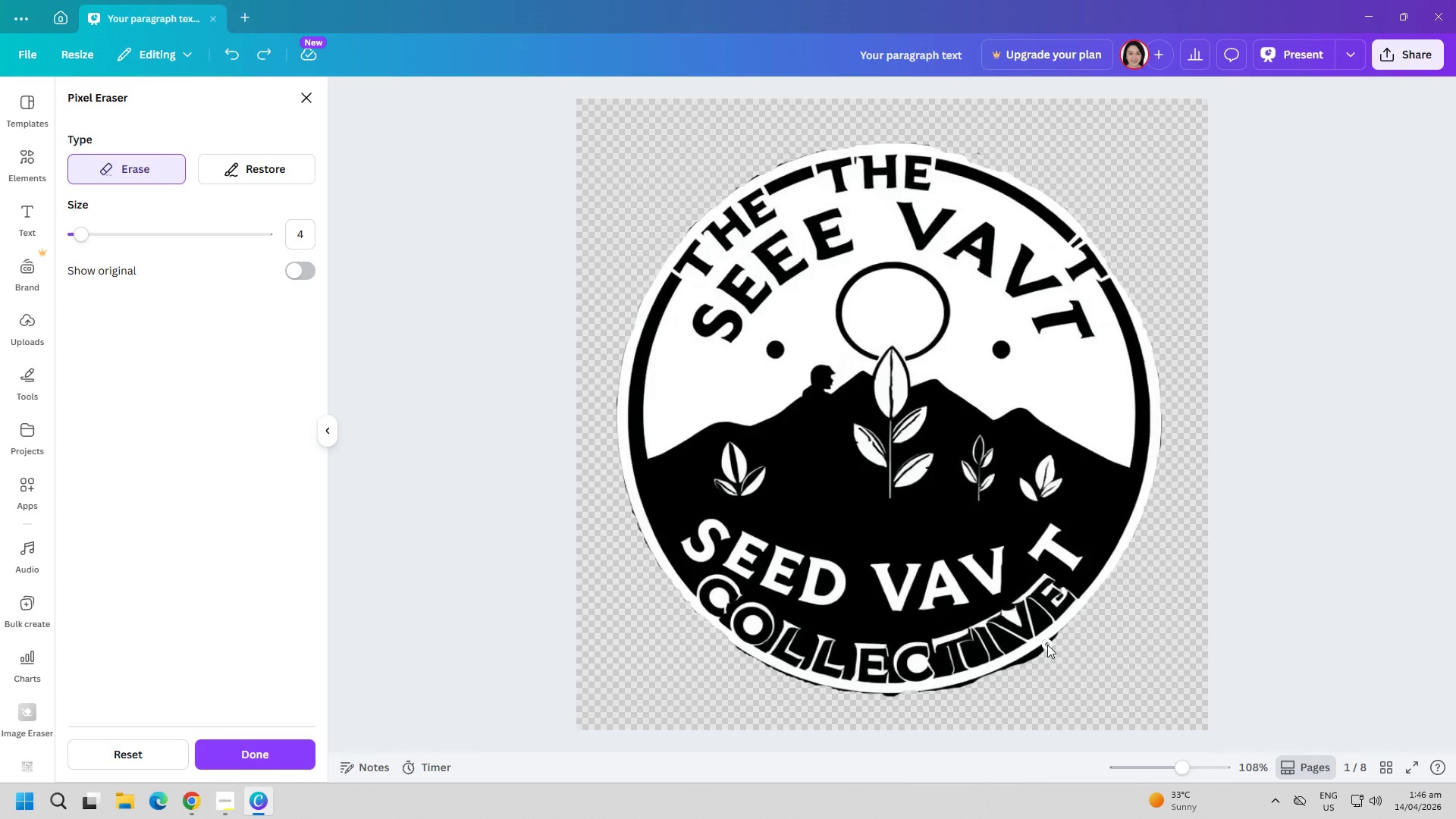 
left_click_drag(start_coordinate=[1057, 643], to_coordinate=[1040, 649])
 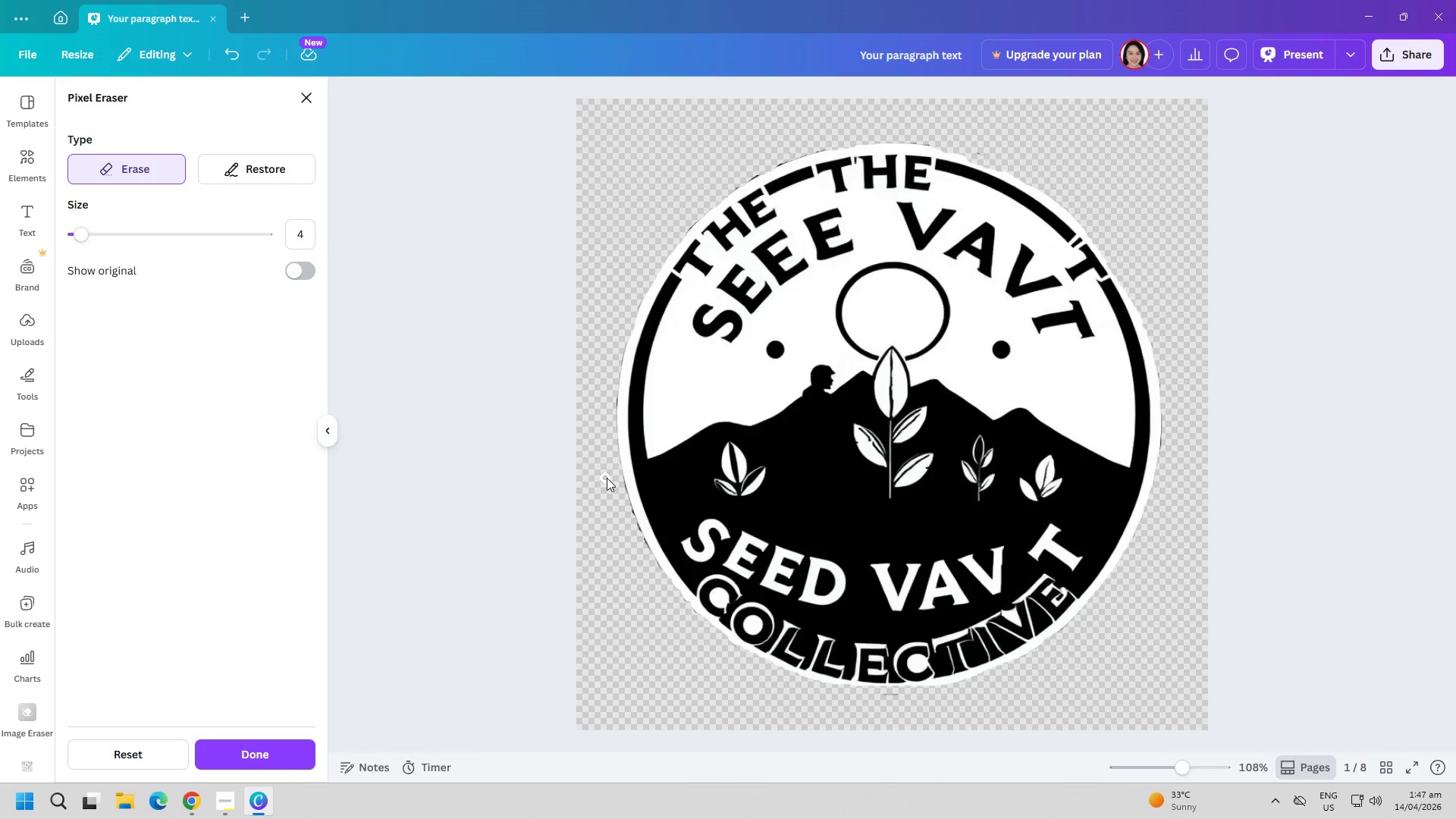 
left_click_drag(start_coordinate=[610, 471], to_coordinate=[660, 588])
 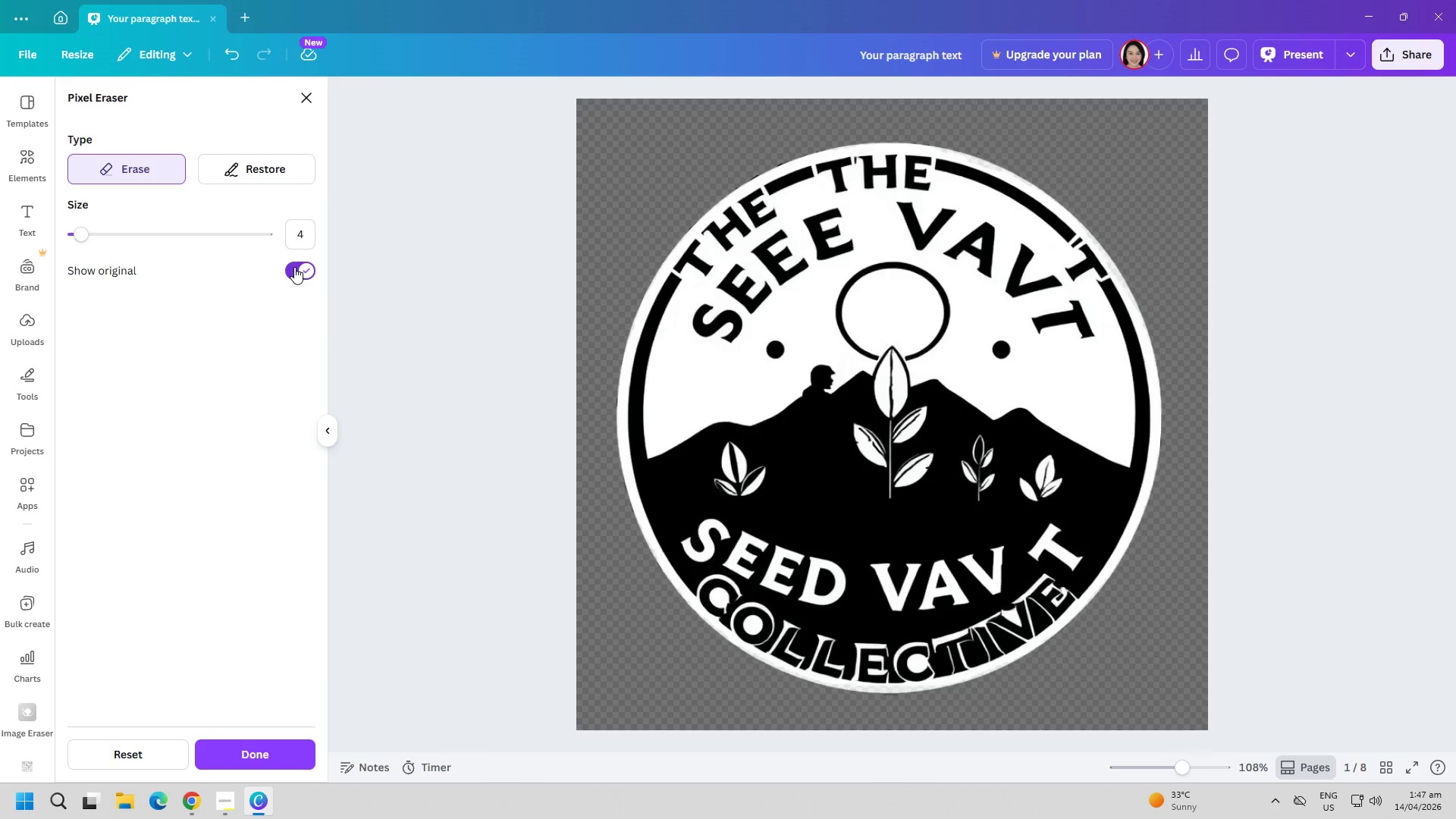 
wait(5.39)
 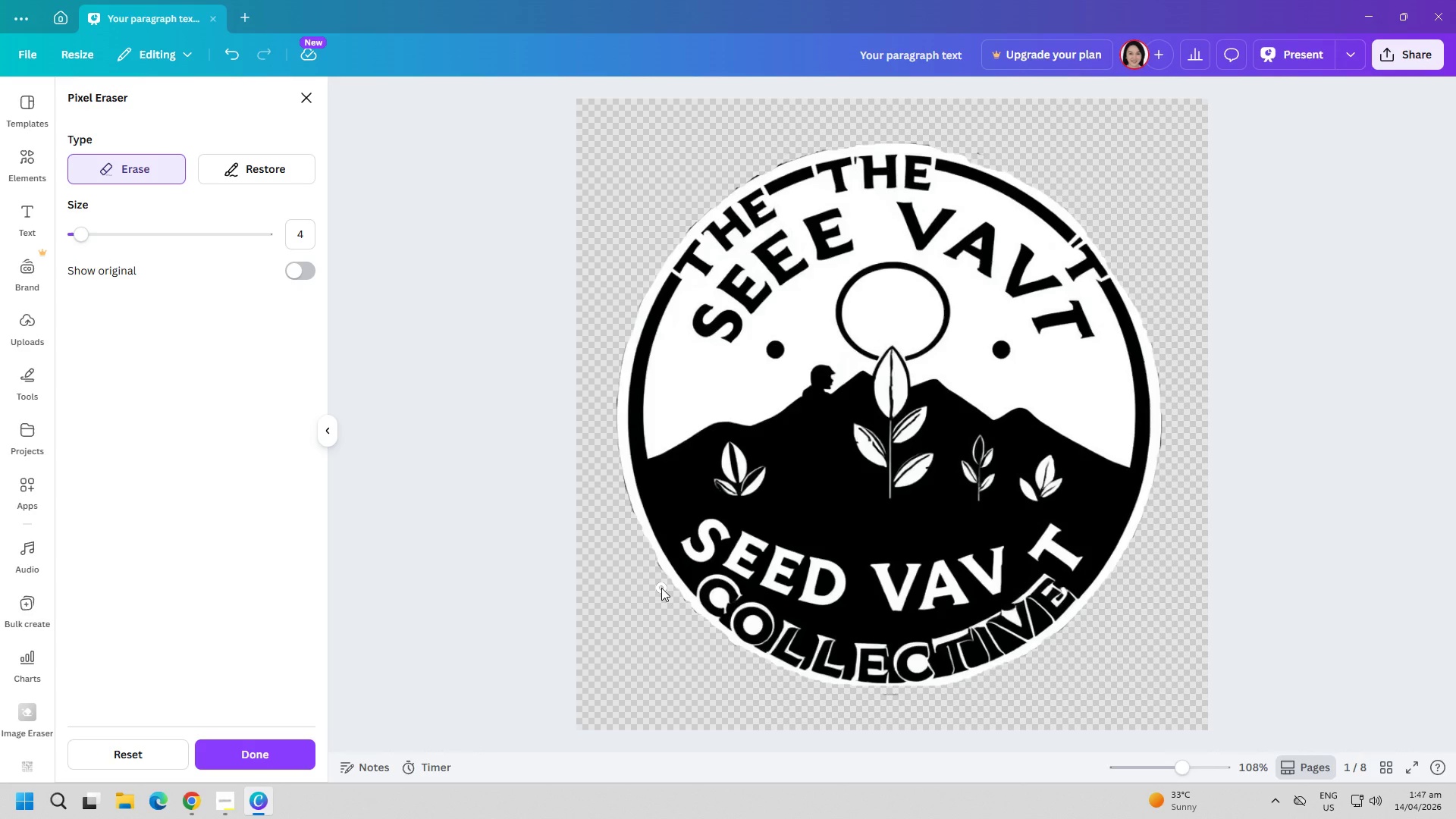 
left_click([294, 267])
 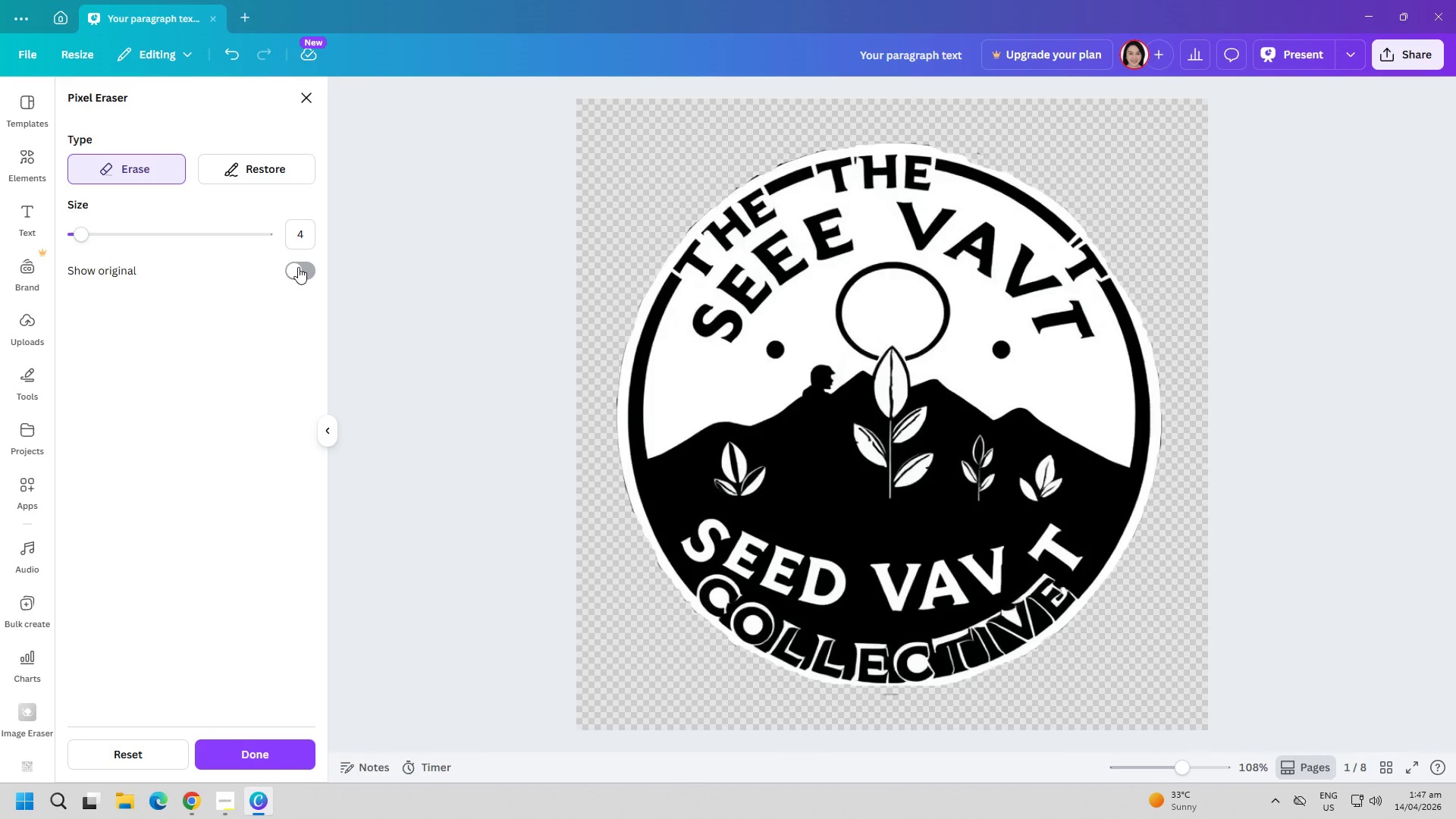 
left_click([300, 268])
 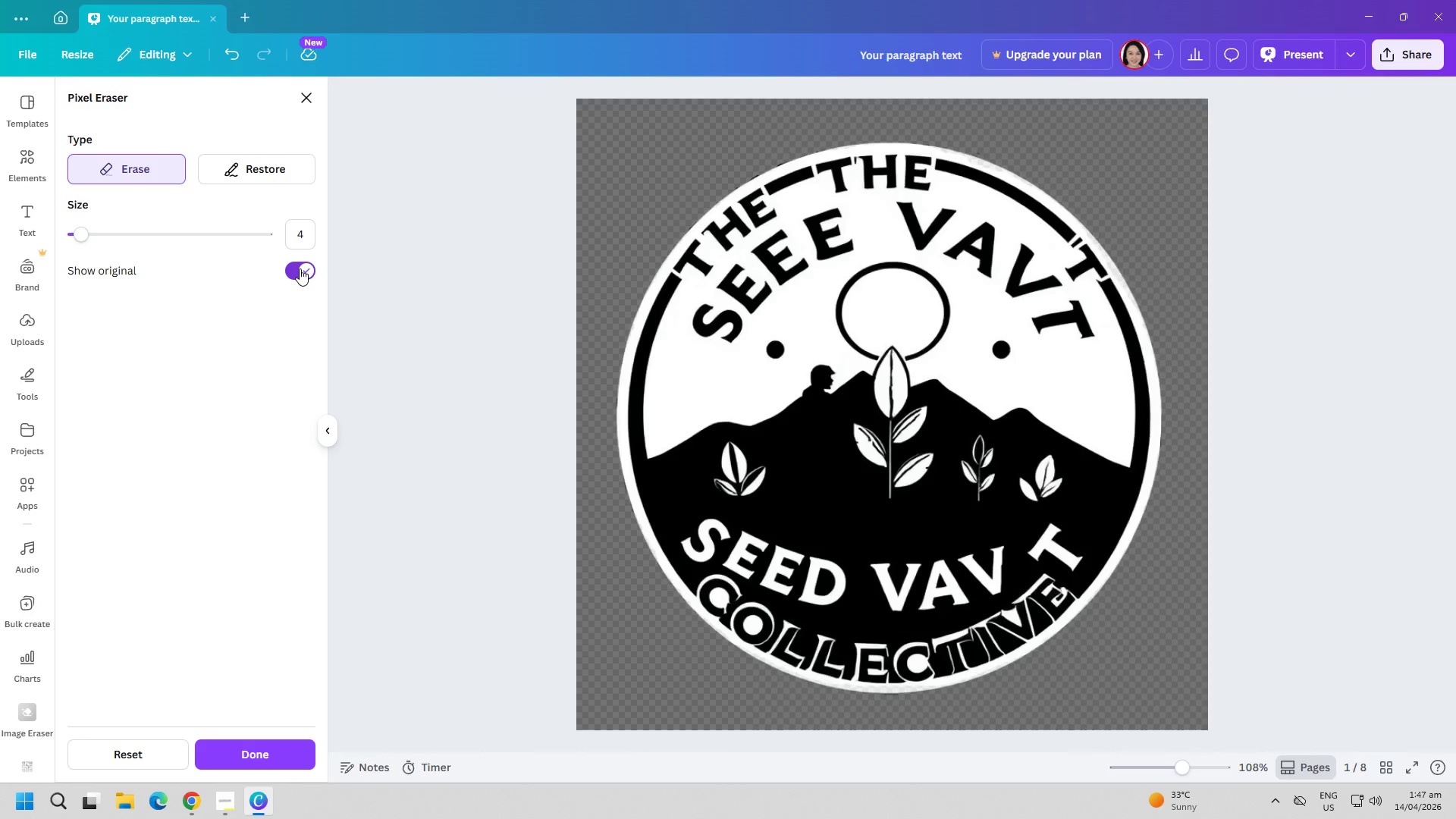 
left_click([300, 268])
 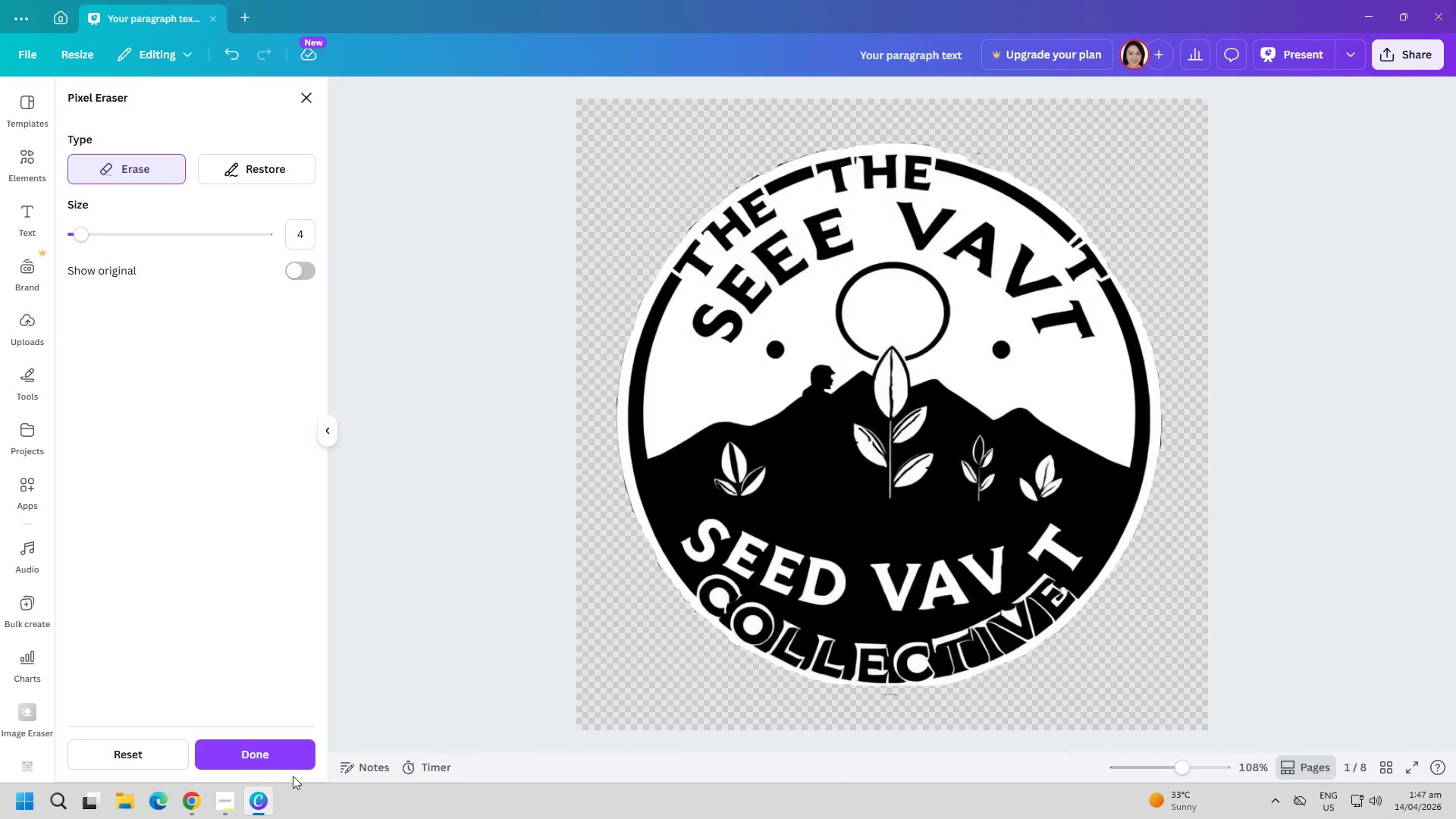 
left_click([278, 751])
 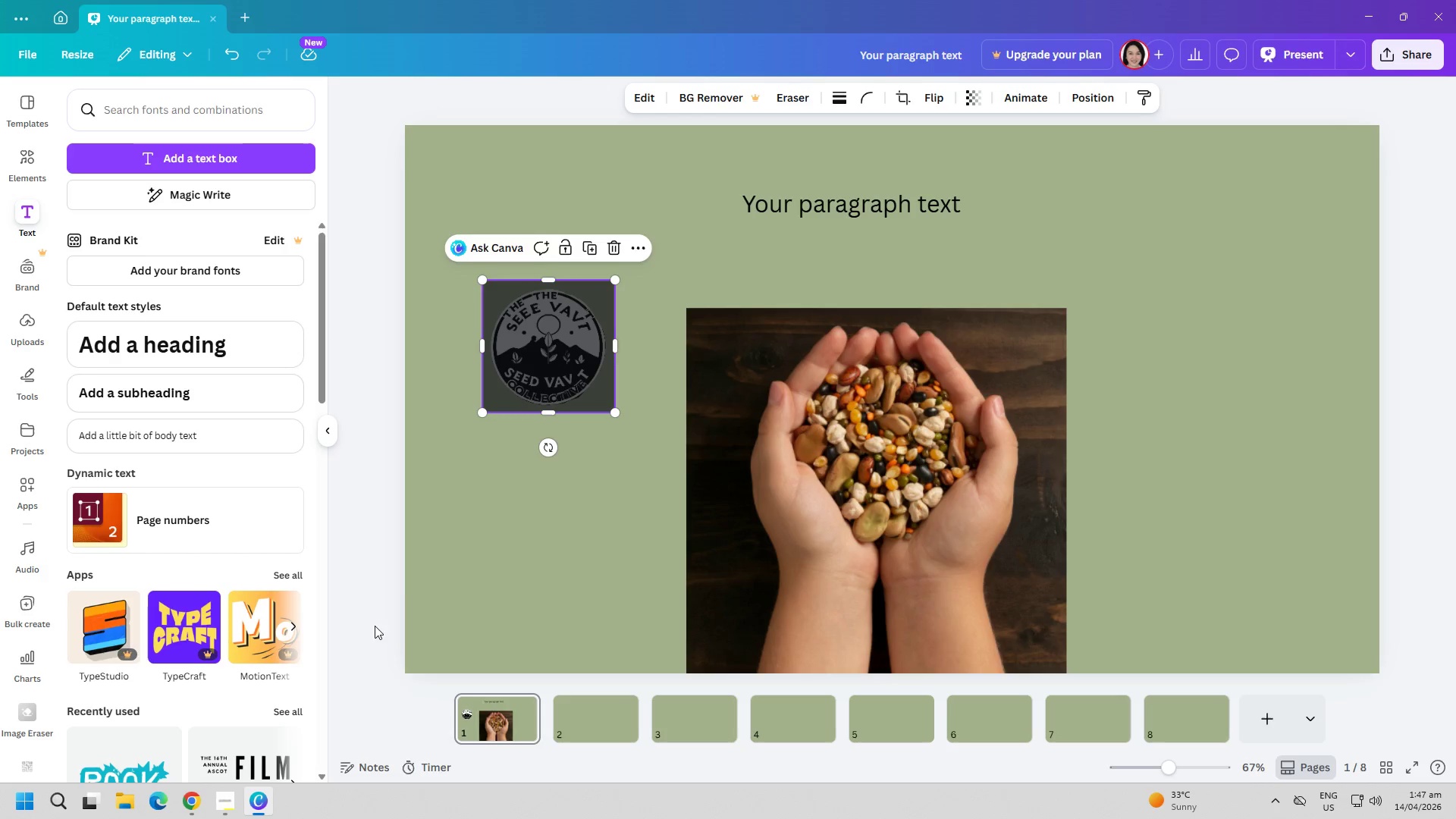 
left_click([570, 500])
 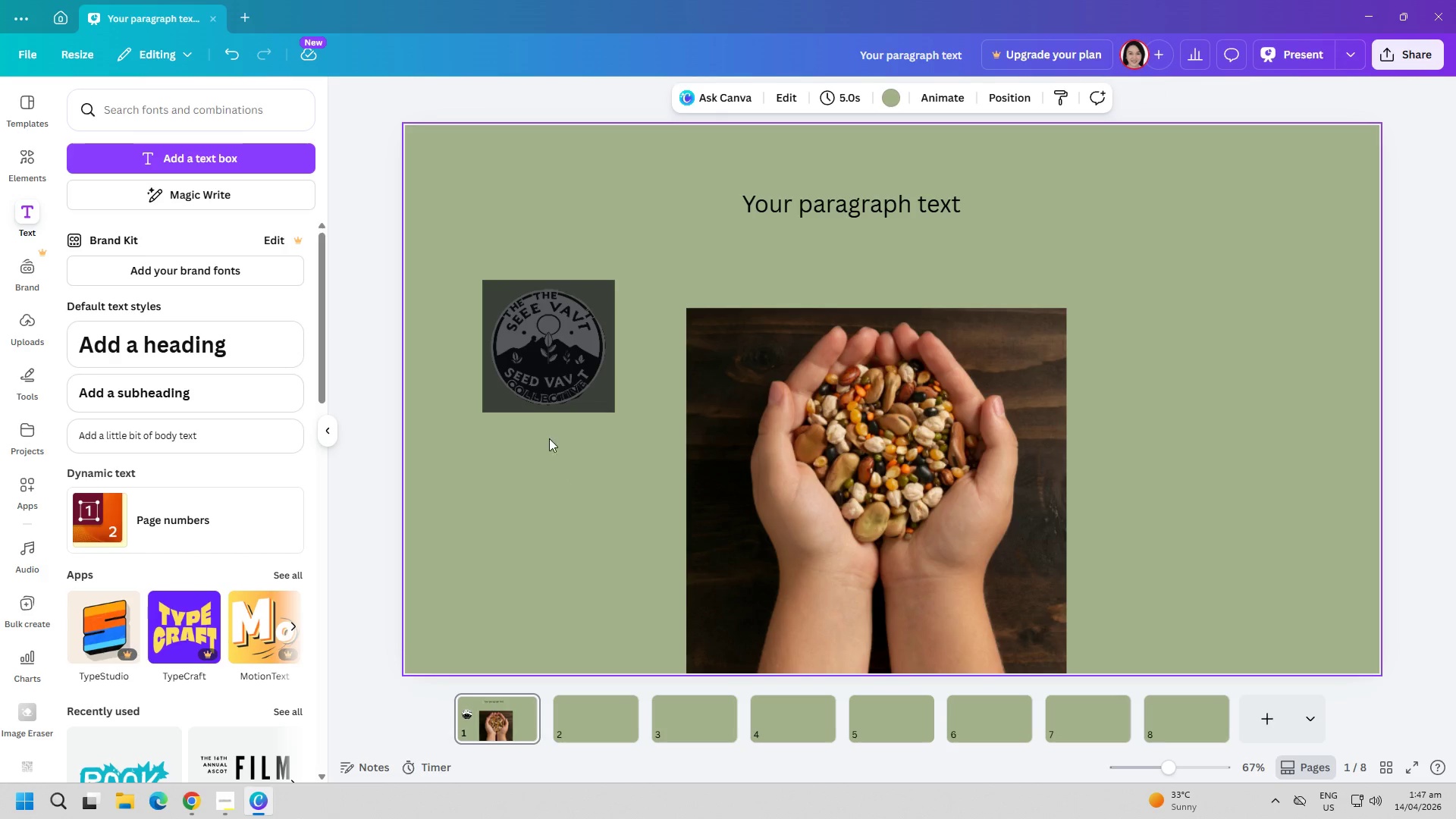 
left_click([552, 372])
 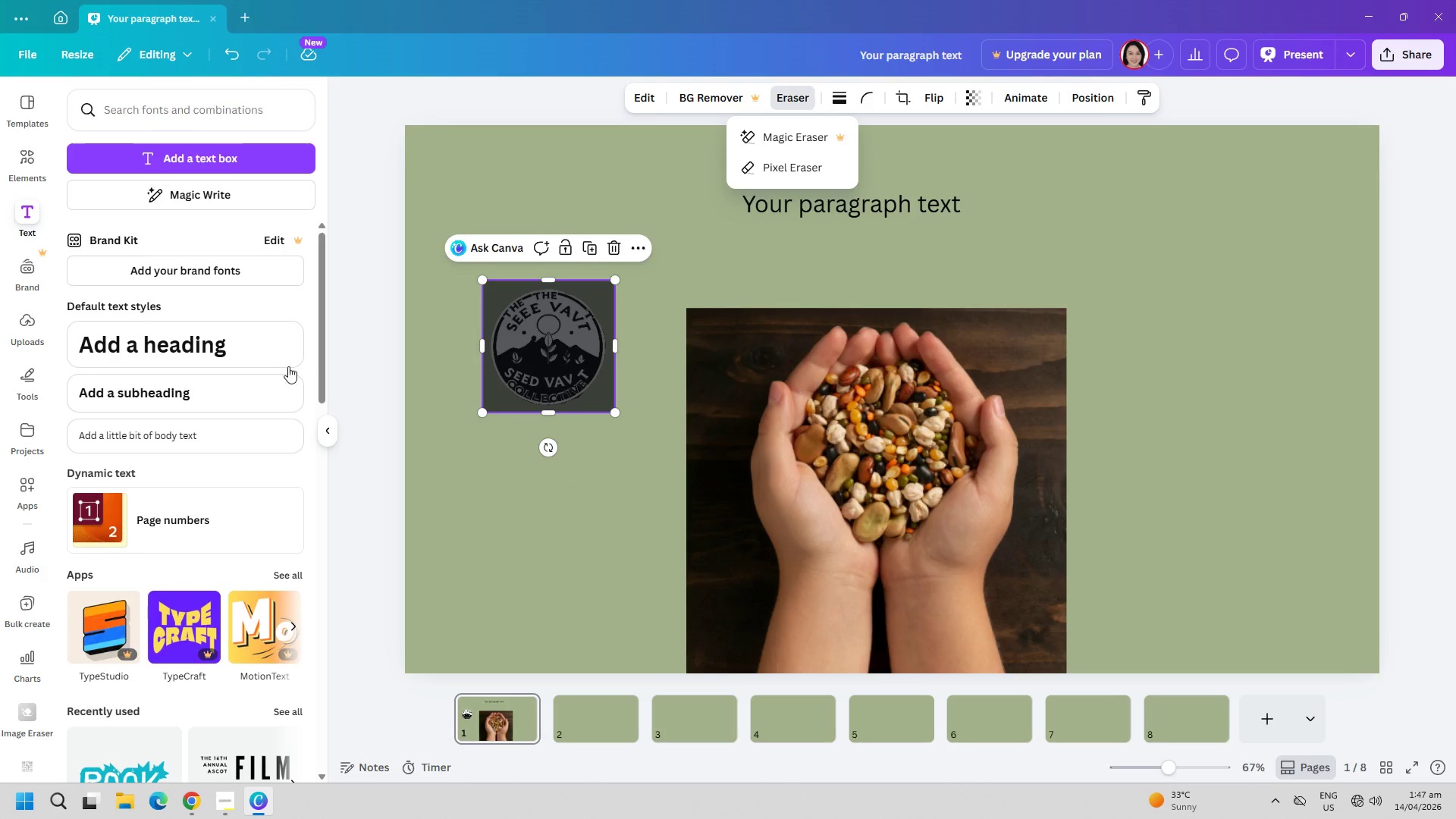 
left_click([803, 168])
 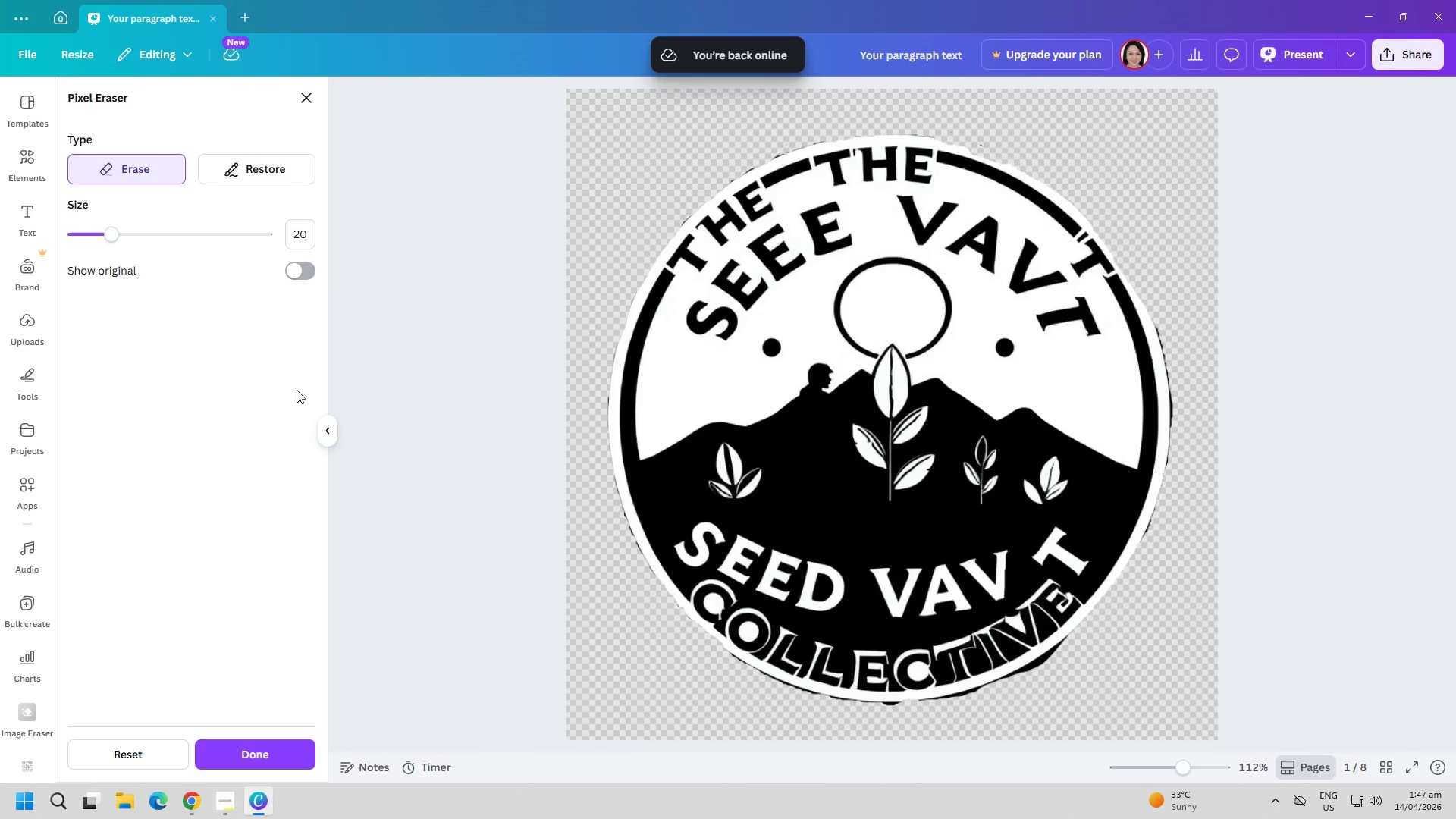 
left_click([281, 743])
 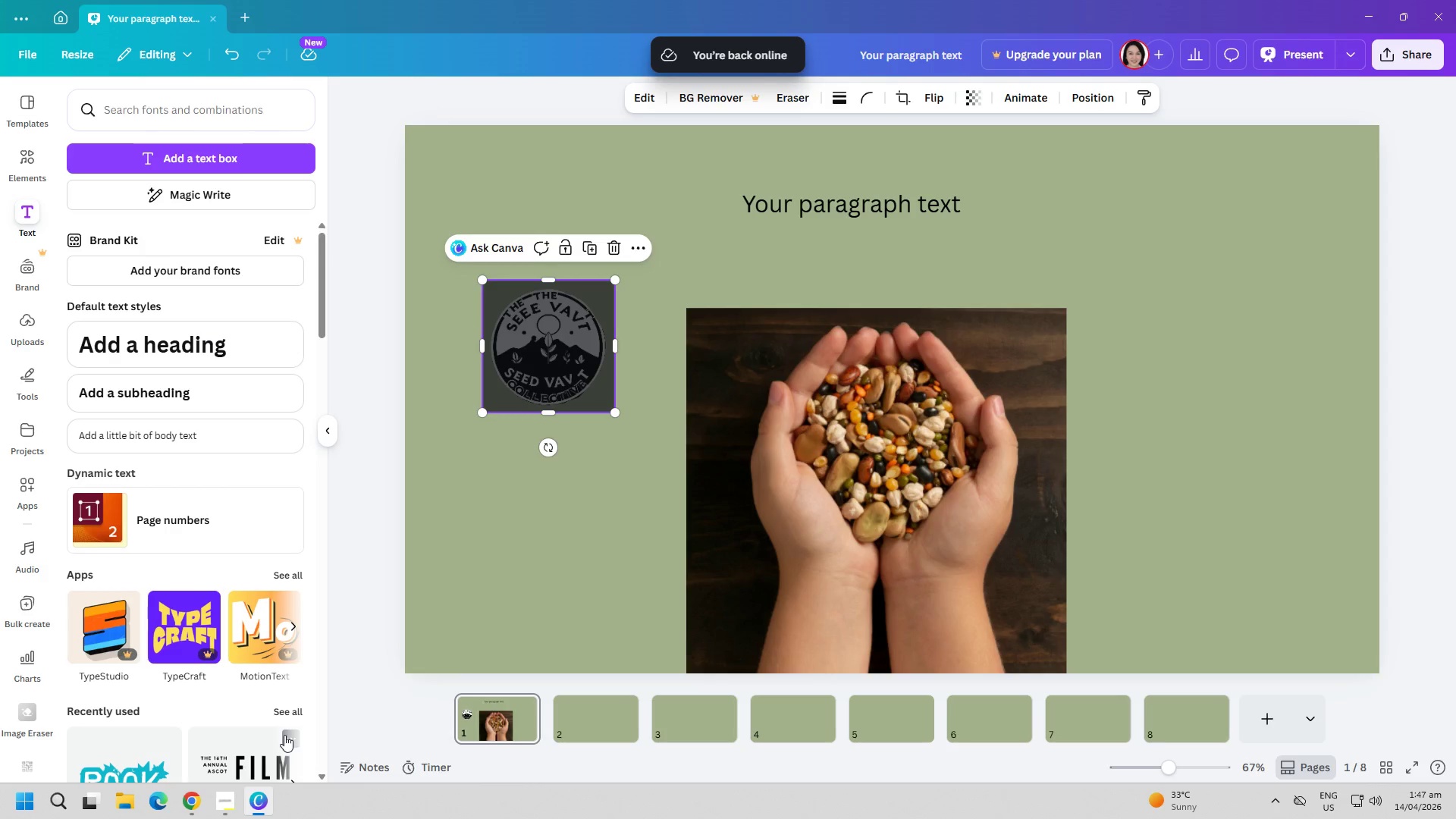 
left_click([523, 571])
 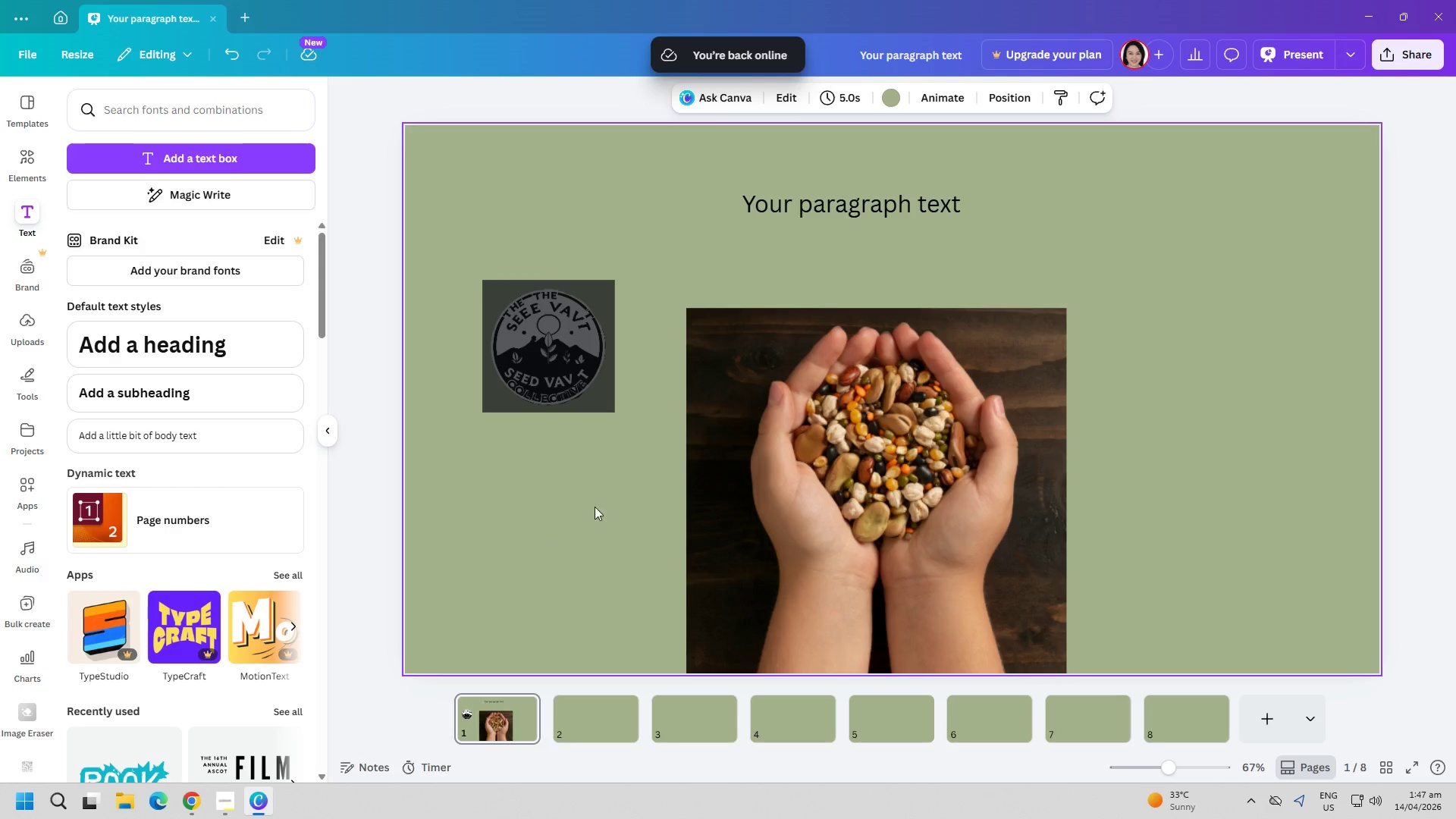 
left_click([602, 343])
 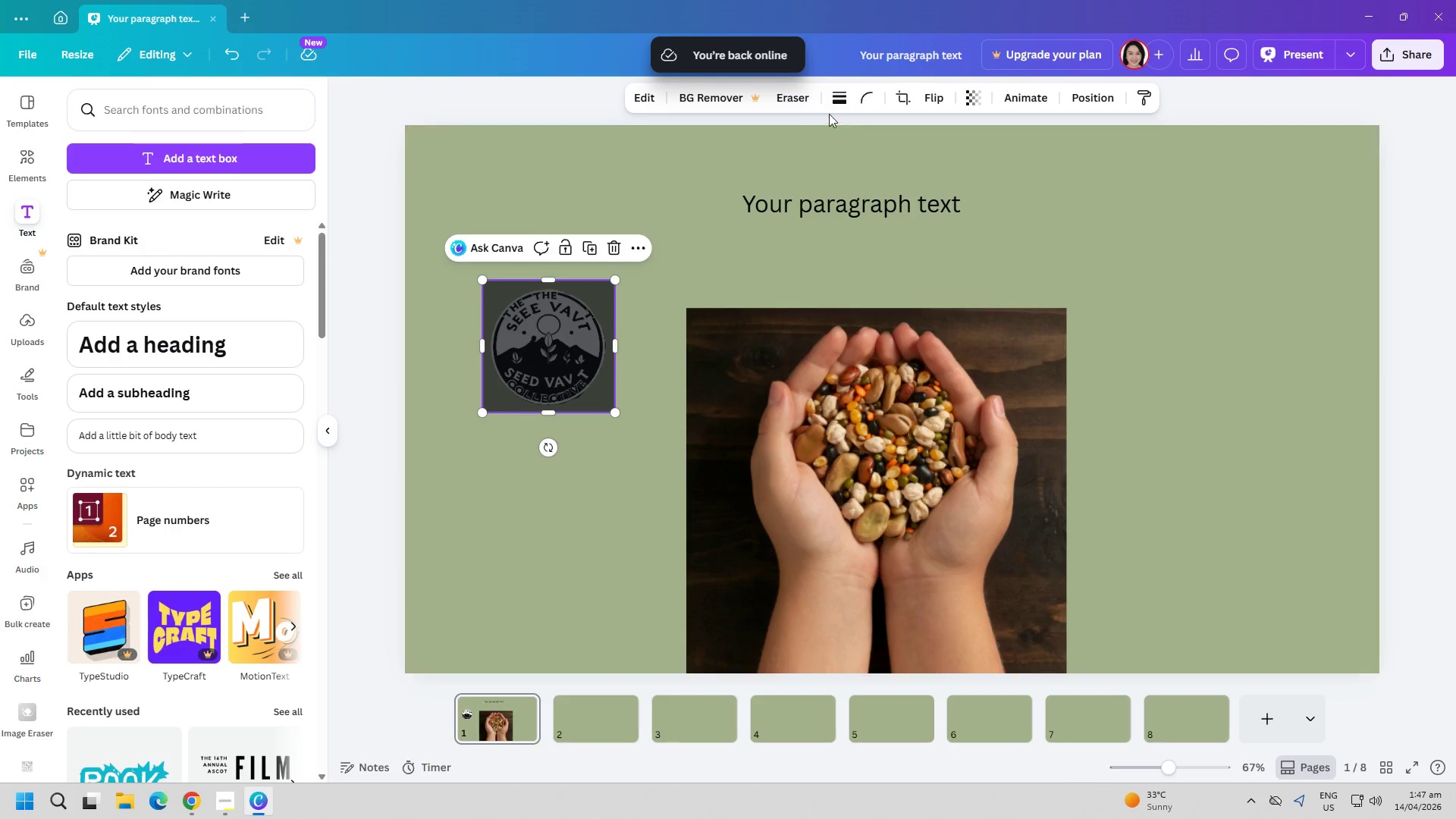 
left_click([795, 90])
 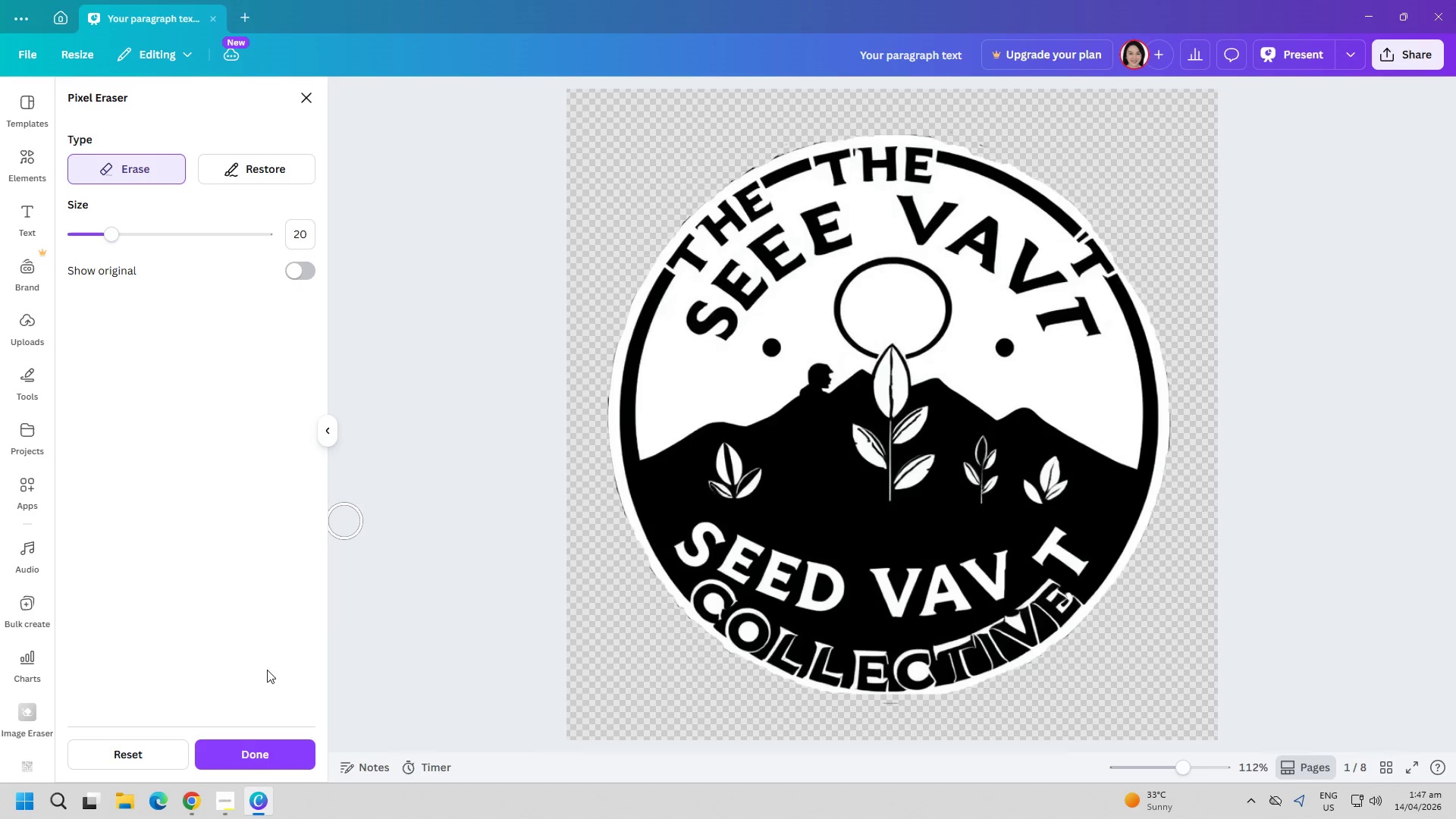 
double_click([607, 557])
 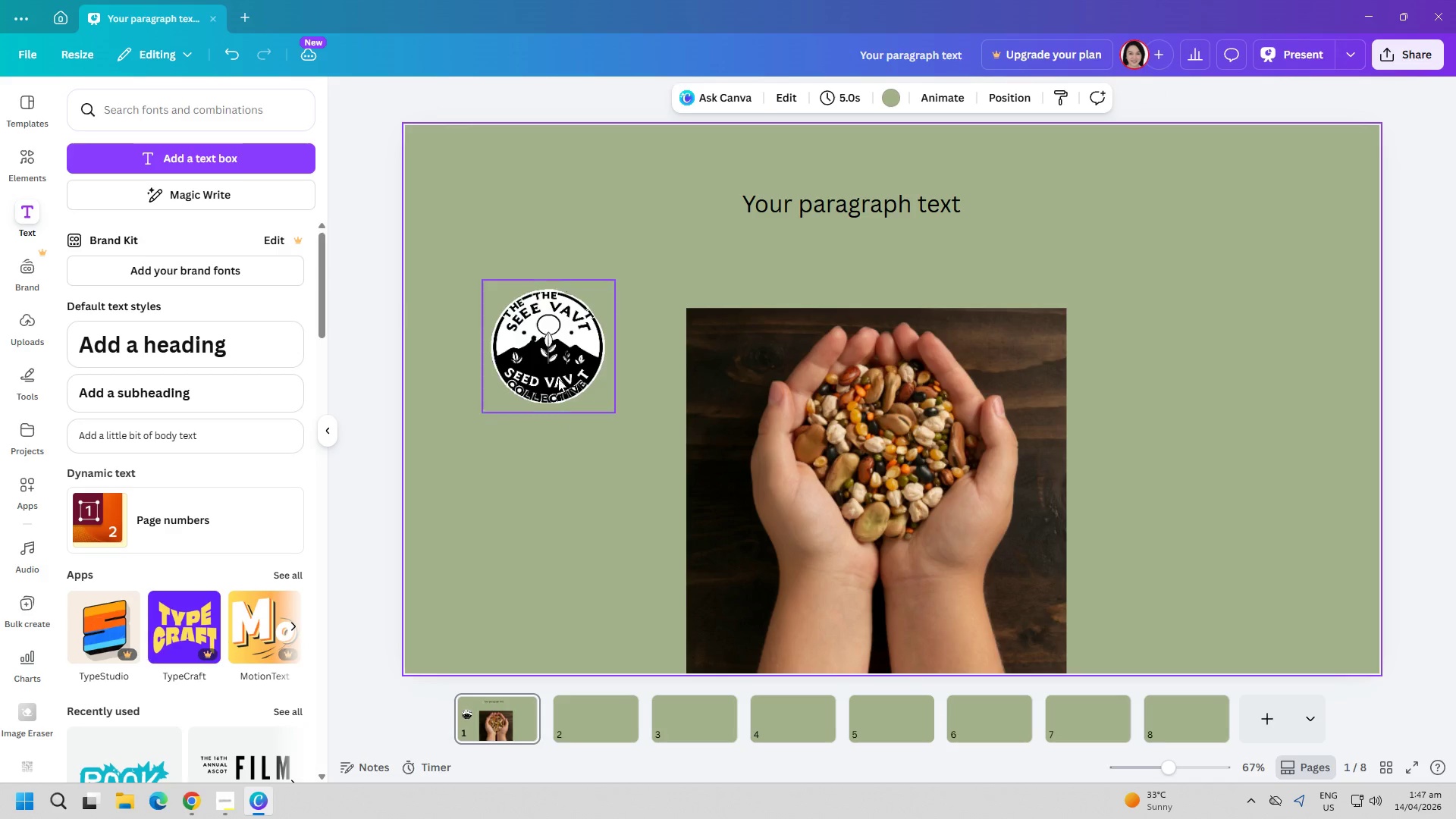 
left_click_drag(start_coordinate=[546, 339], to_coordinate=[1147, 307])
 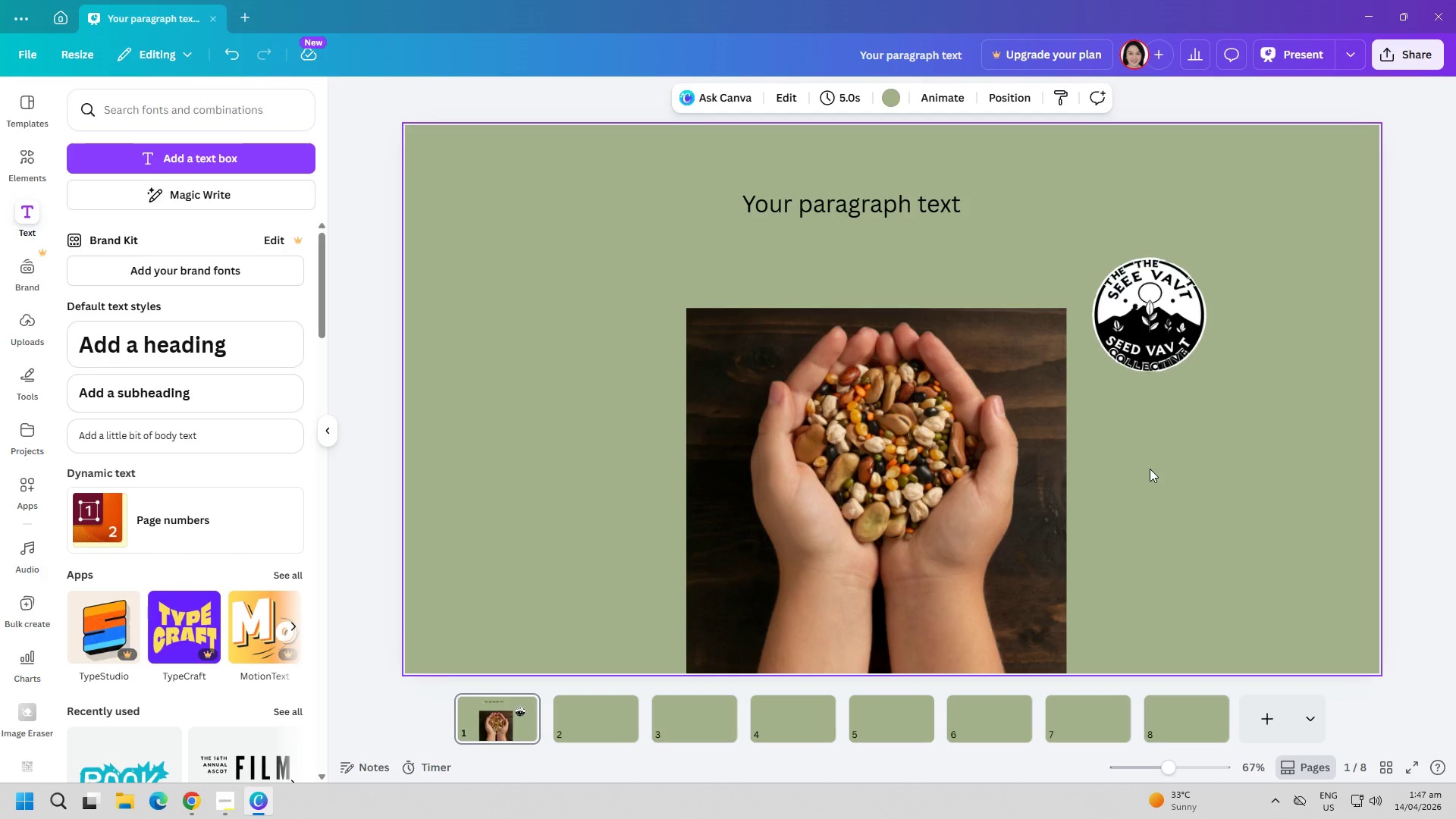 
wait(16.94)
 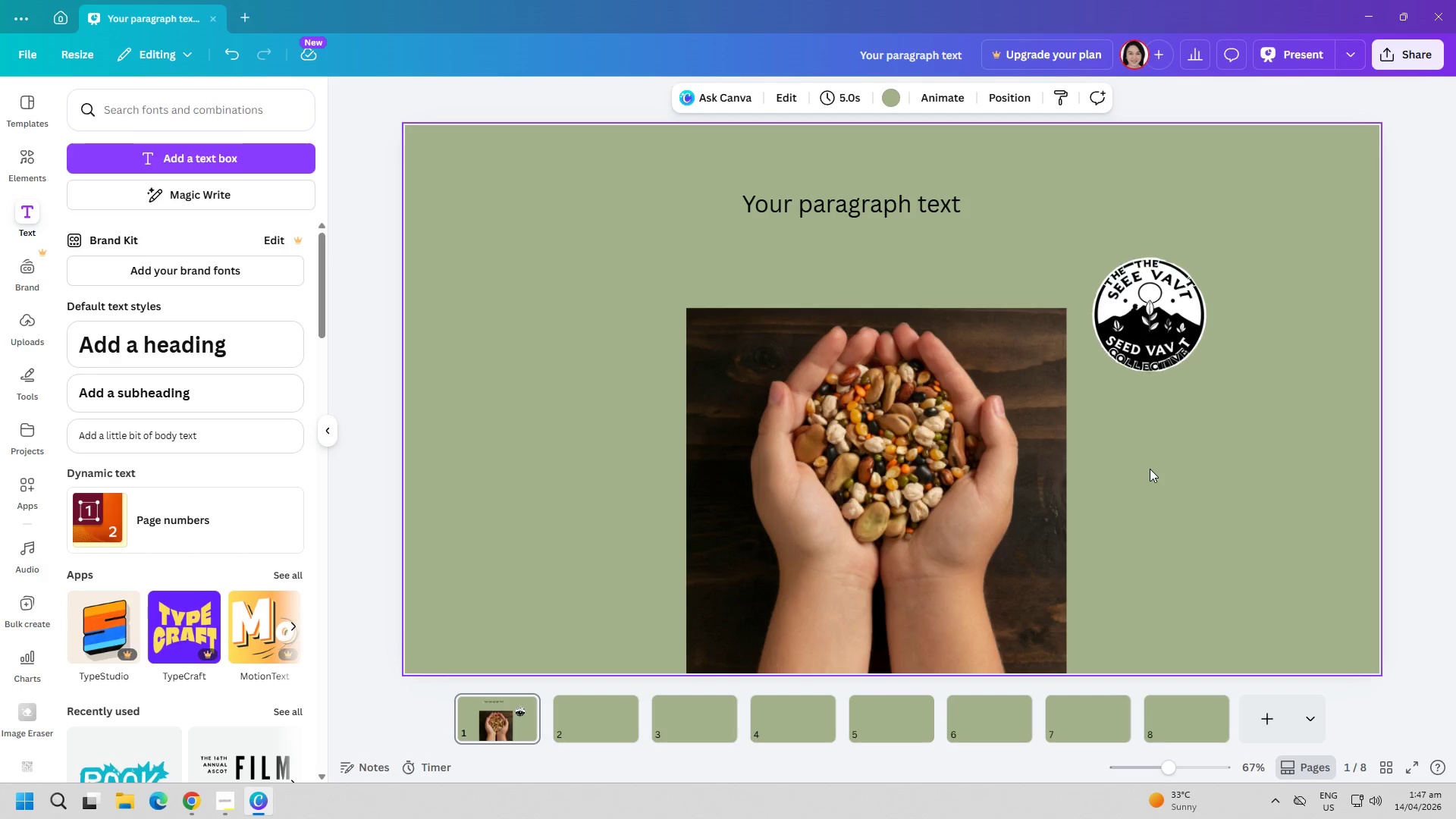 
left_click([822, 203])
 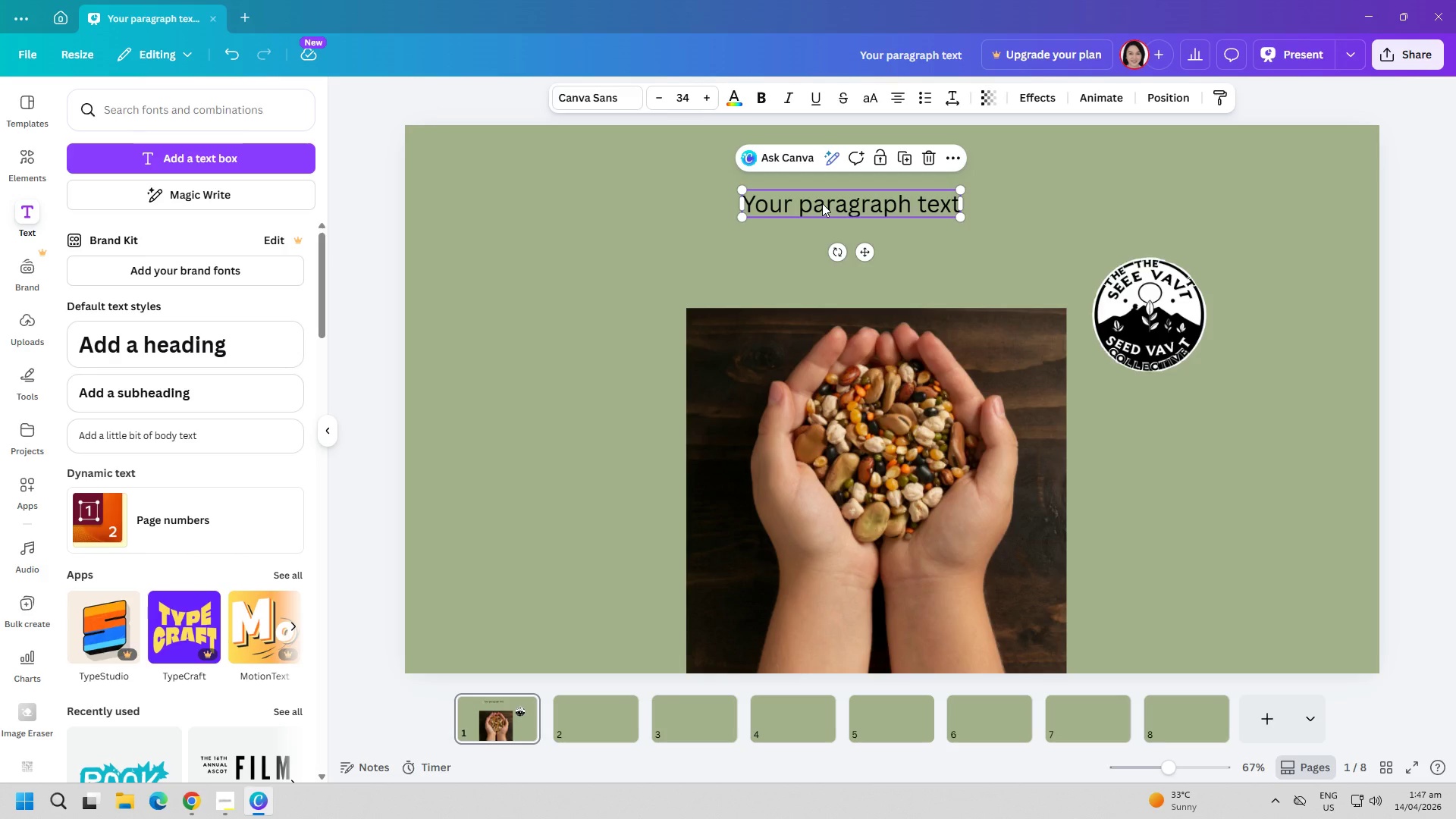 
wait(7.03)
 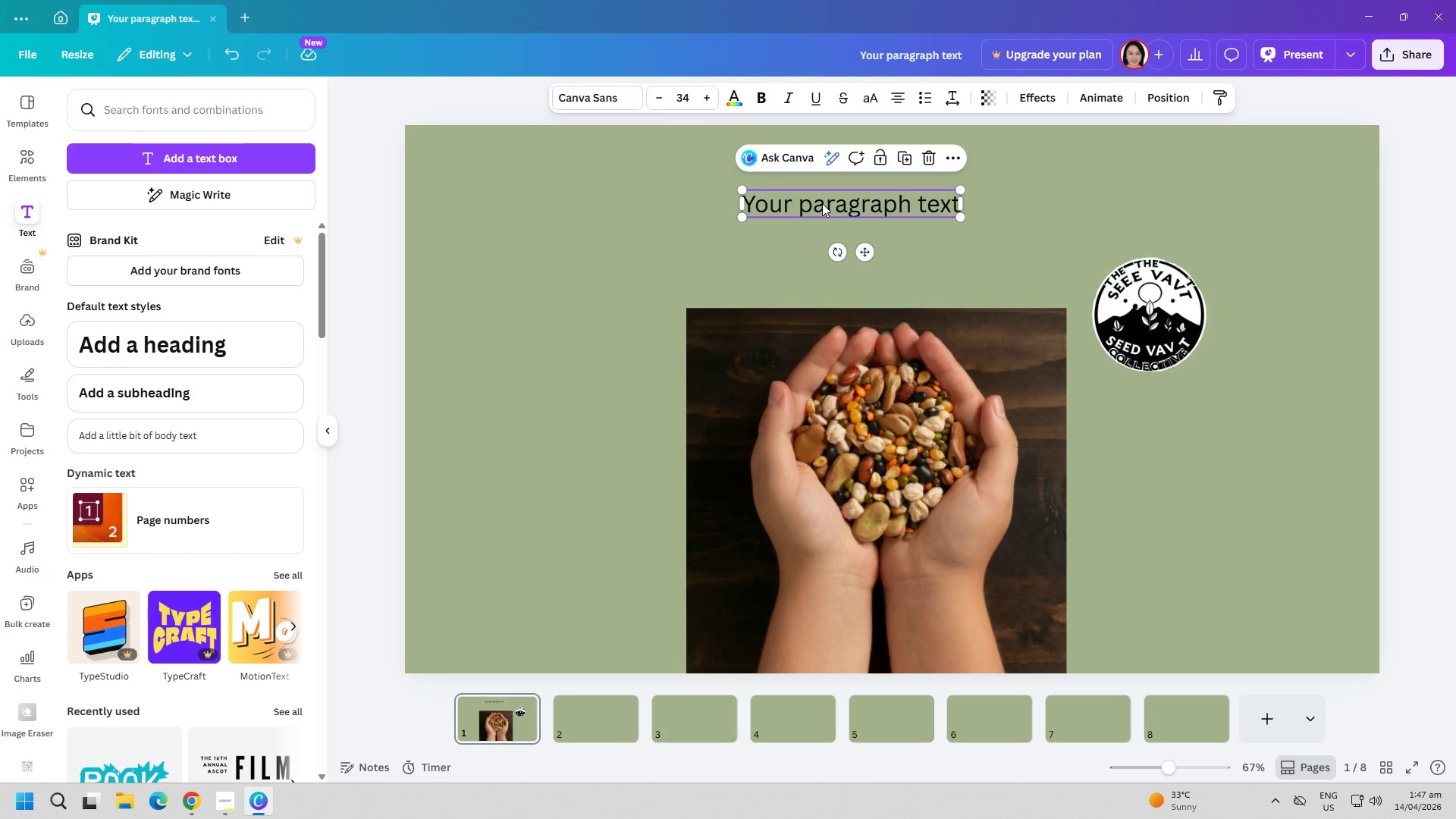 
left_click([223, 798])